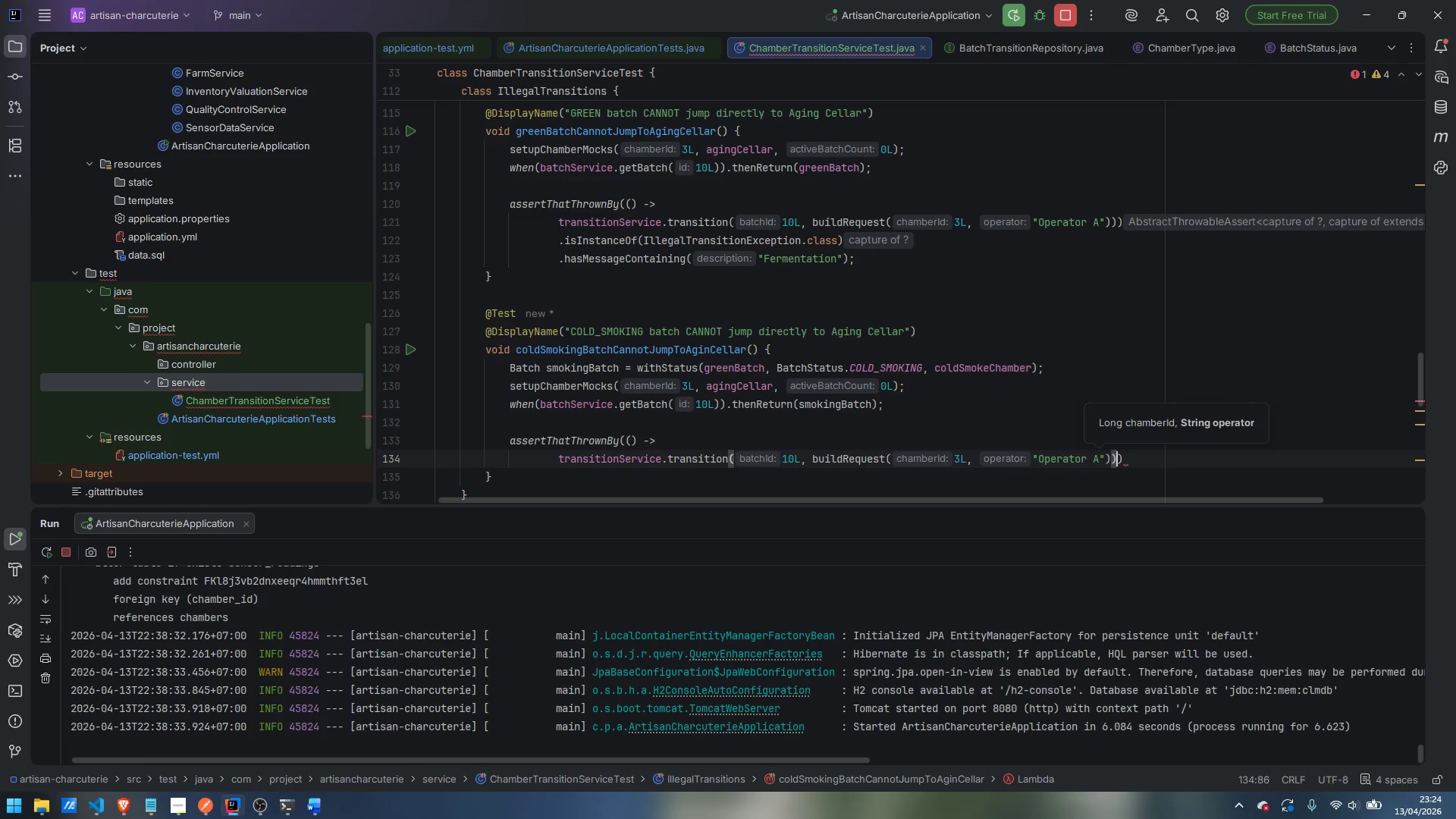 
key(ArrowRight)
 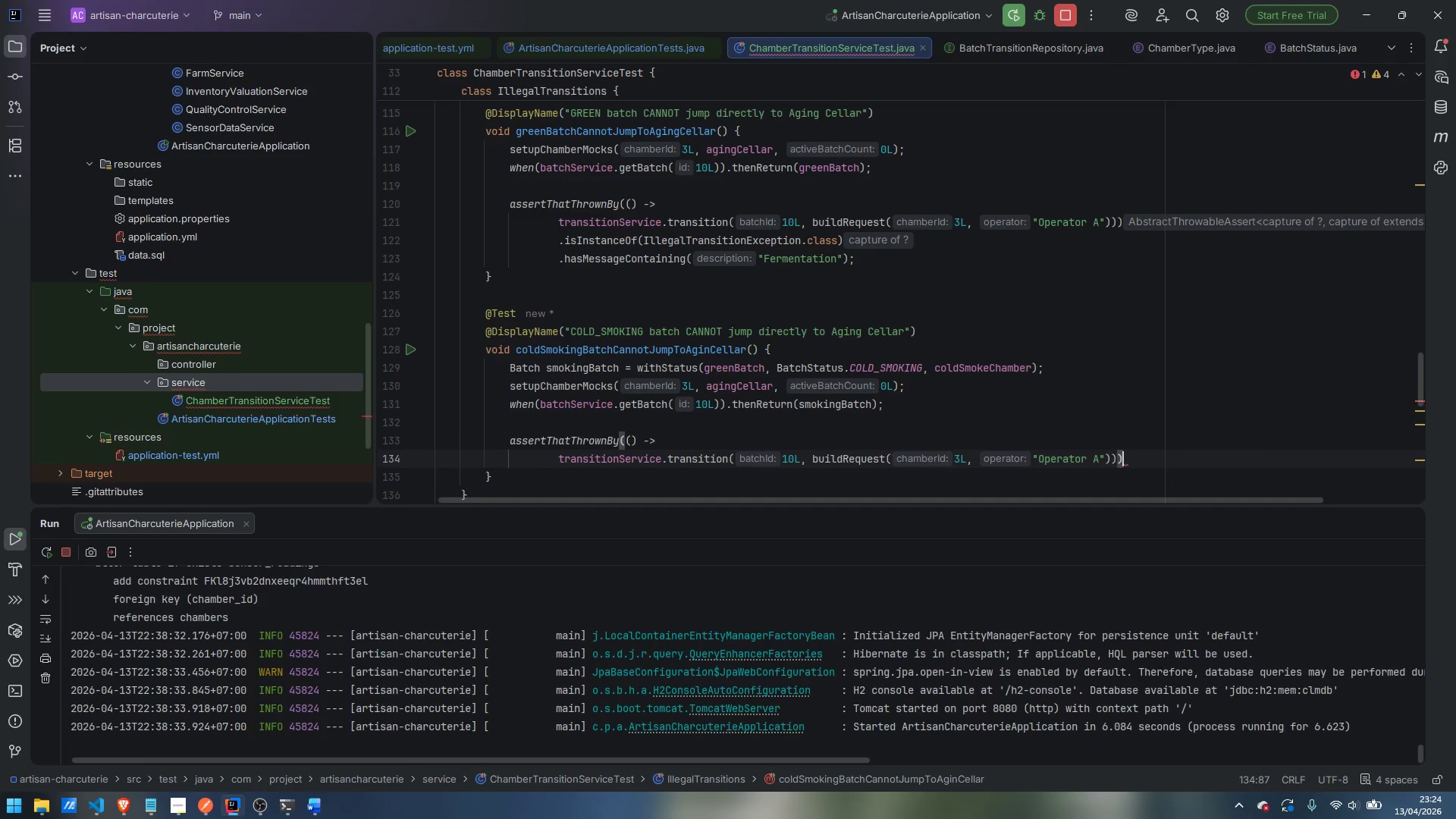 
key(Enter)
 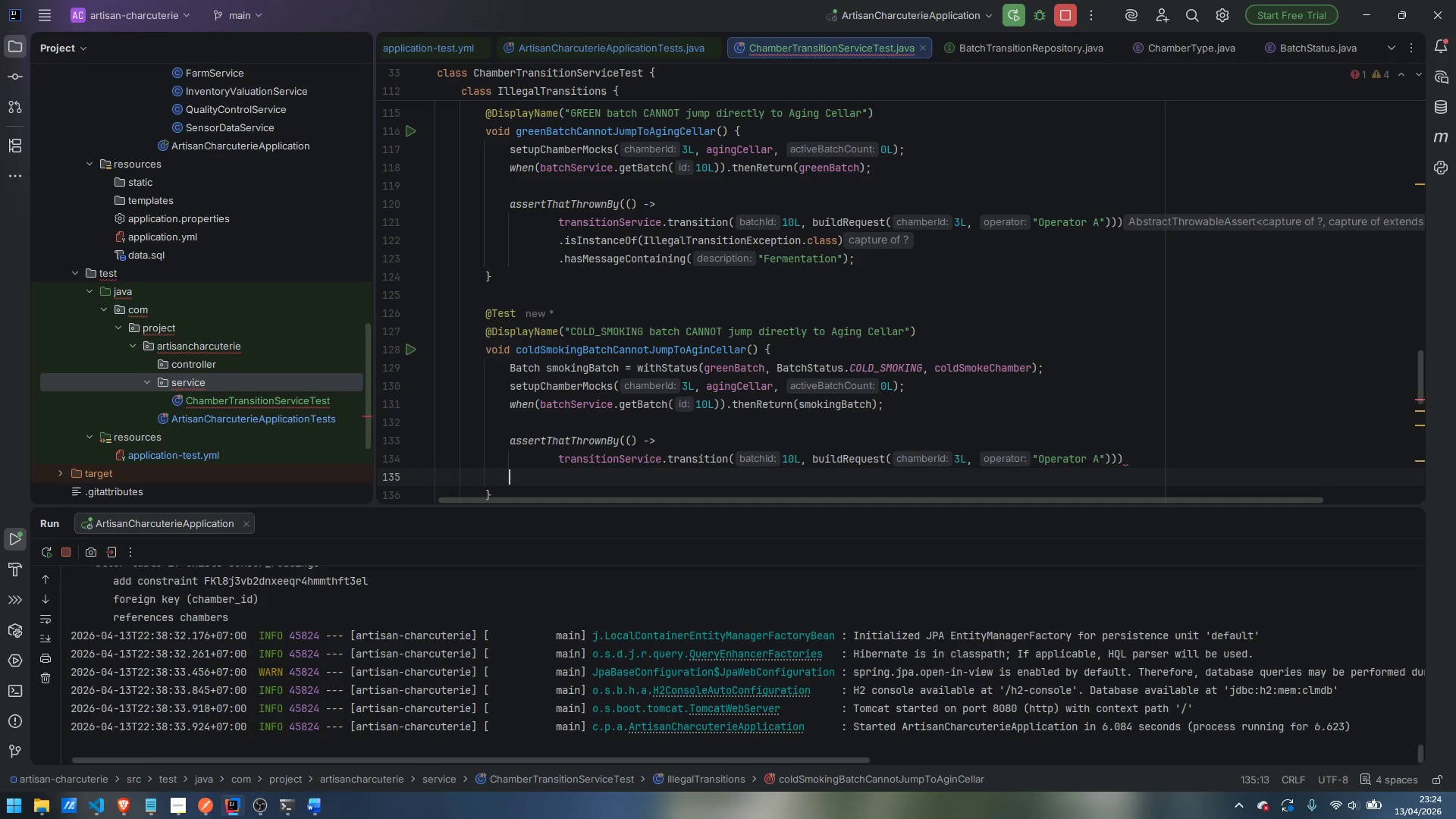 
key(Period)
 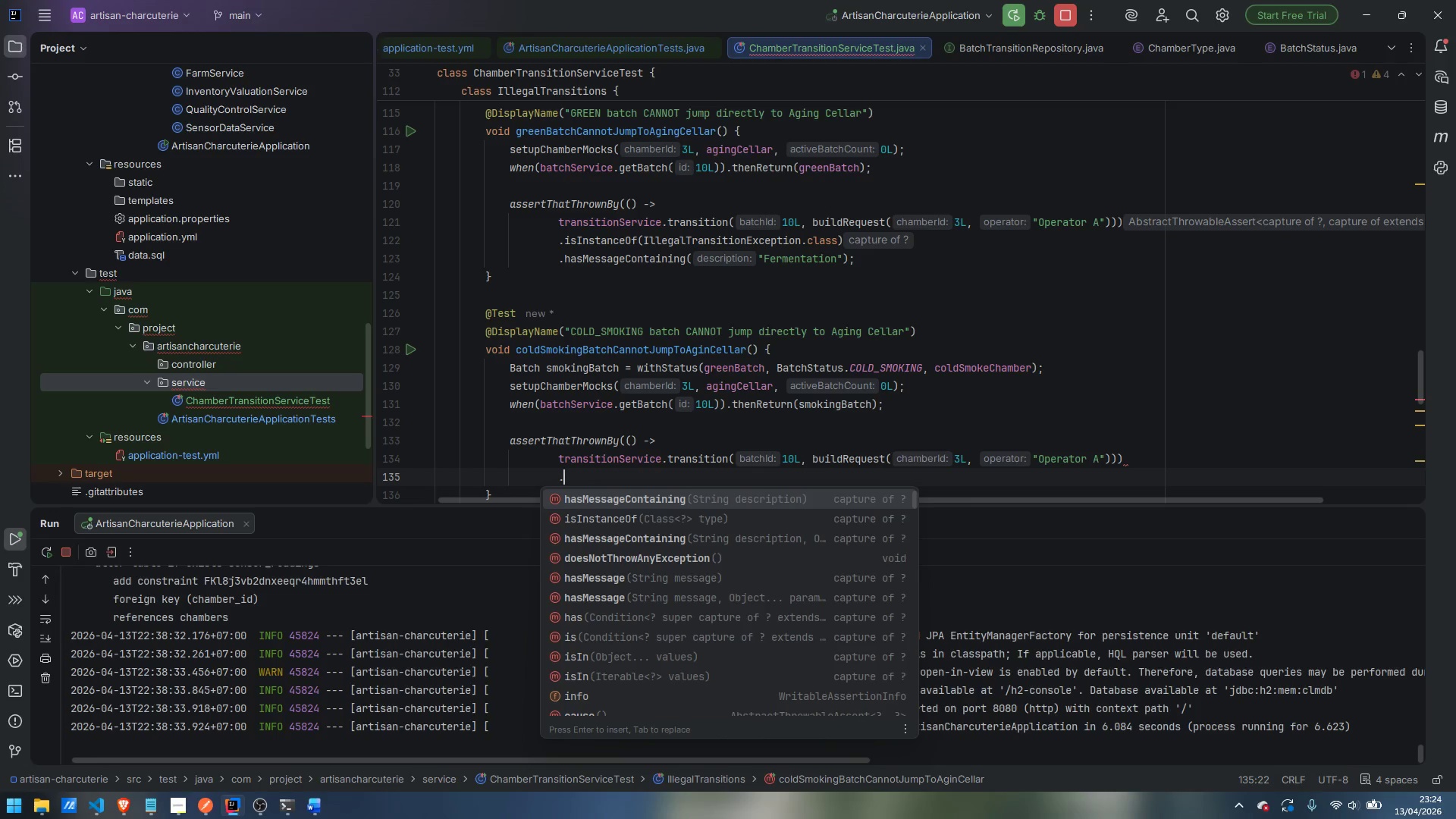 
wait(15.22)
 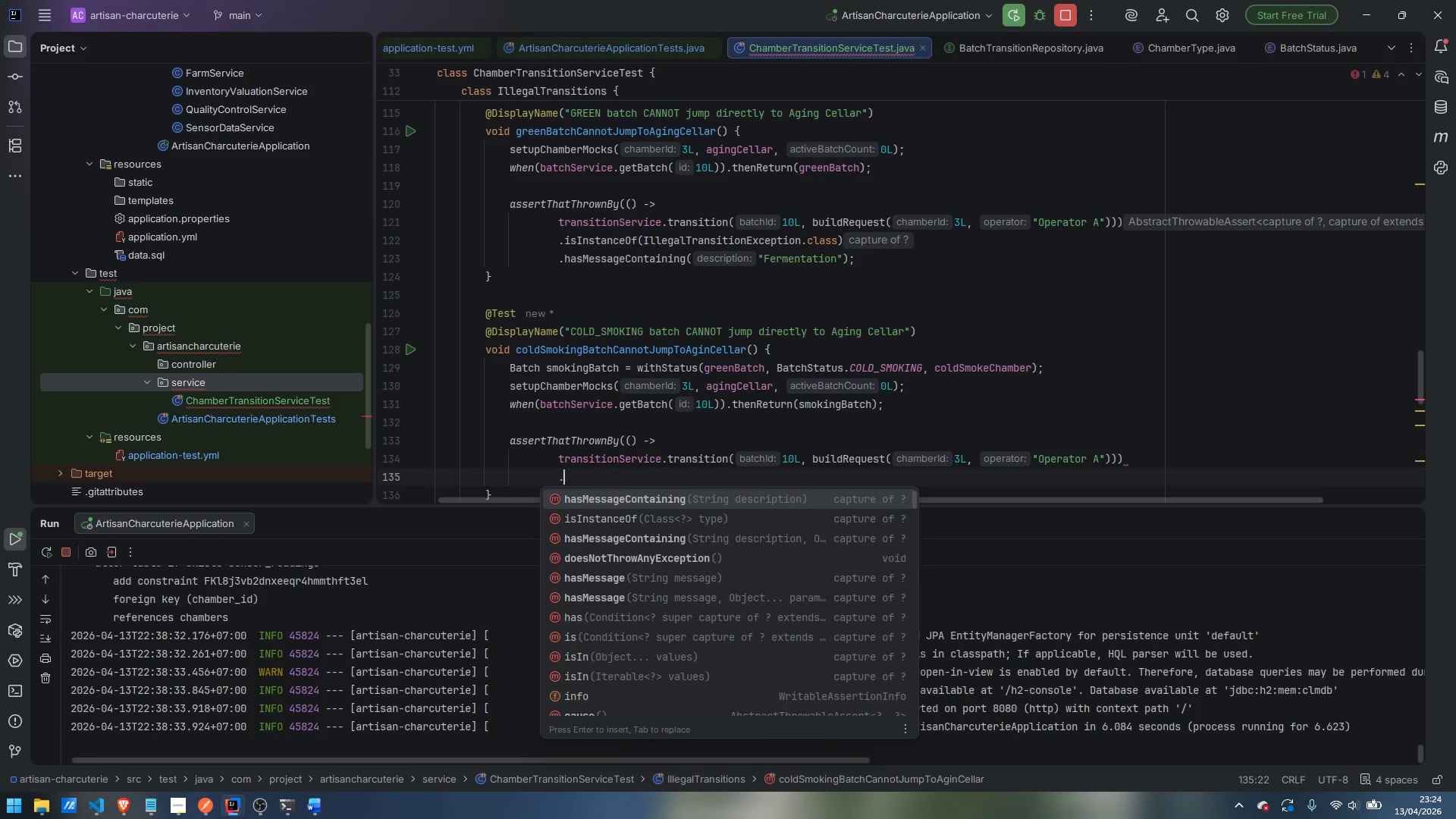 
type(isInstanceOI)
key(Backspace)
type(f)
 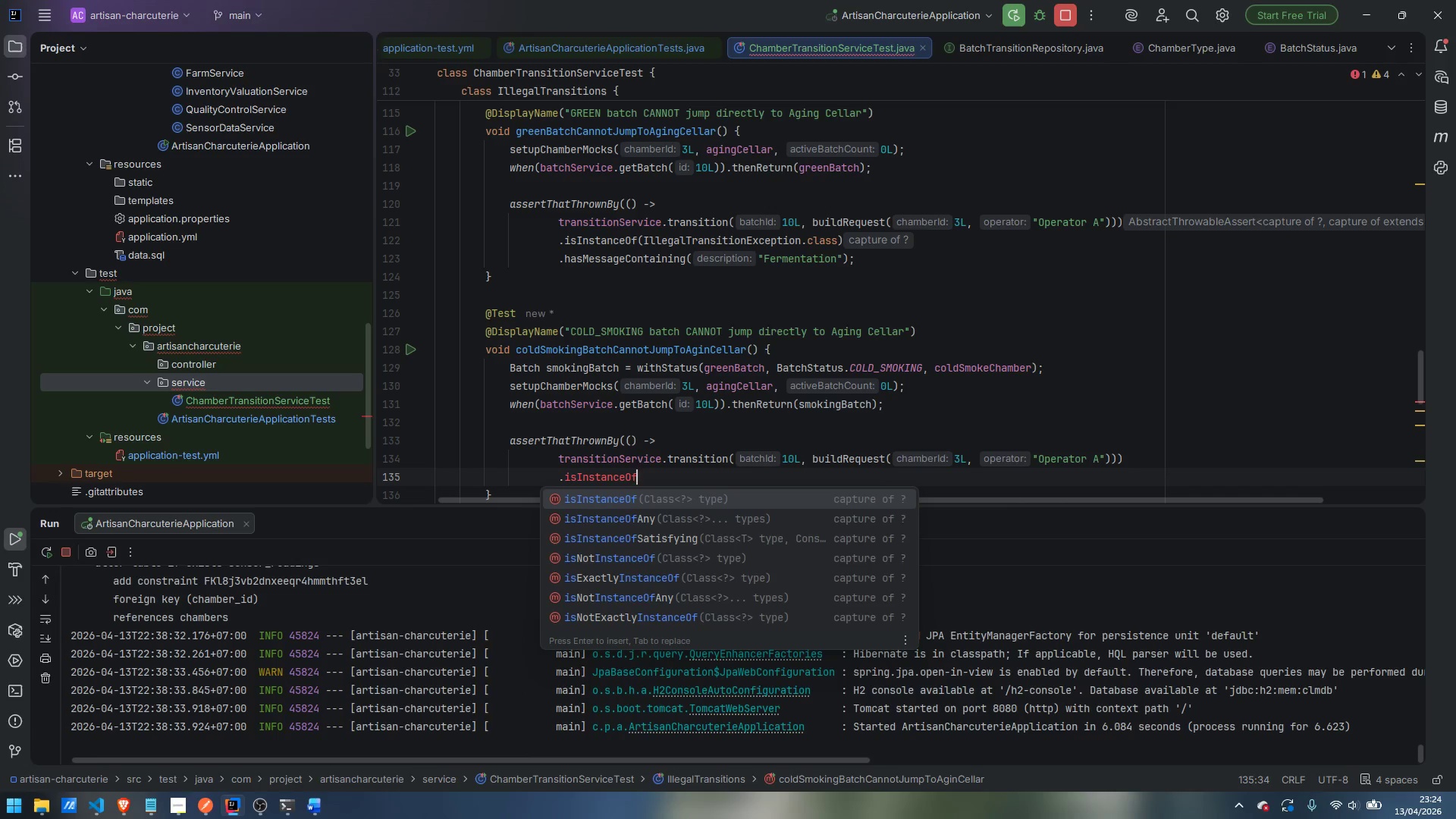 
wait(9.73)
 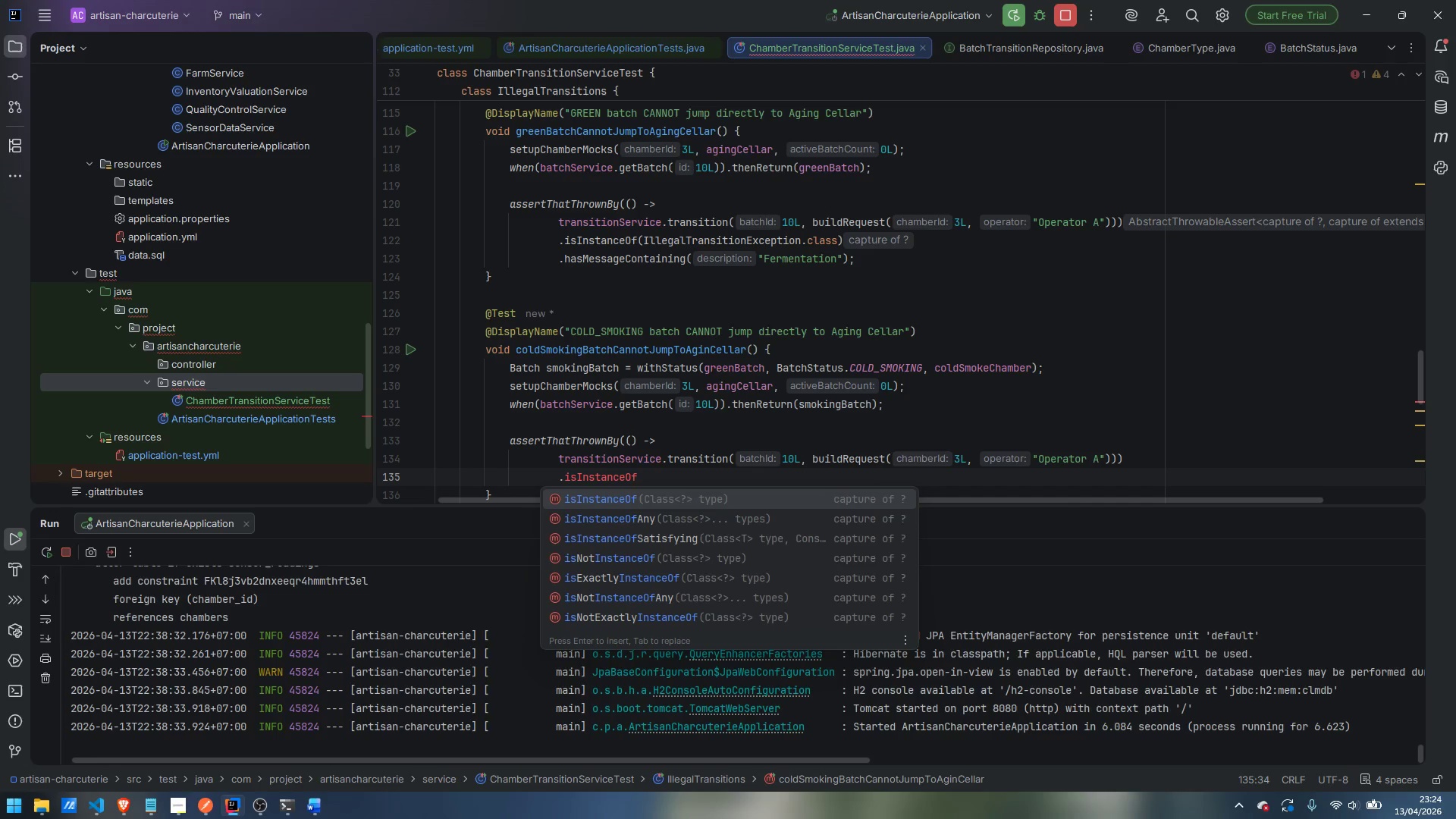 
key(Enter)
 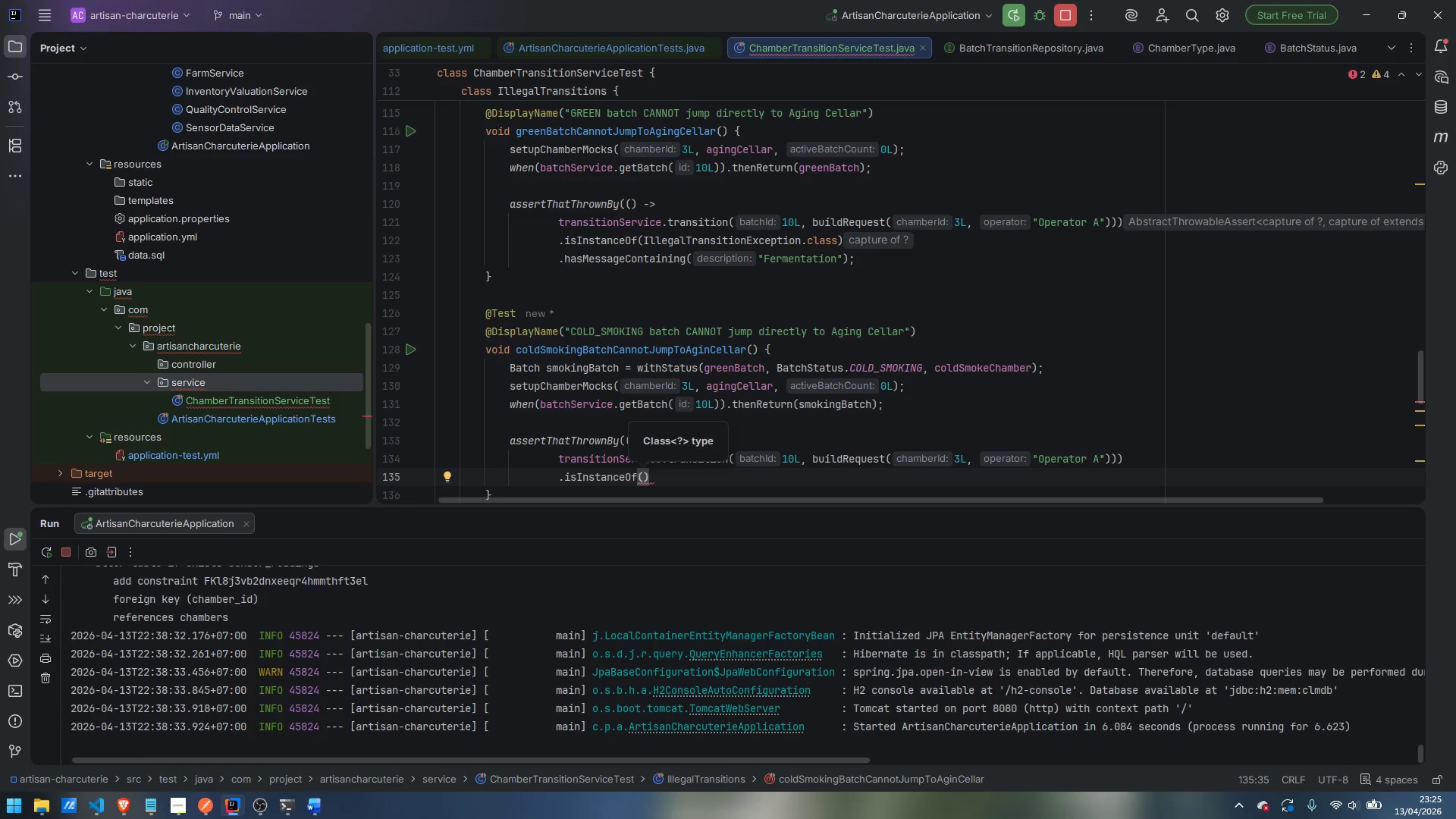 
wait(26.25)
 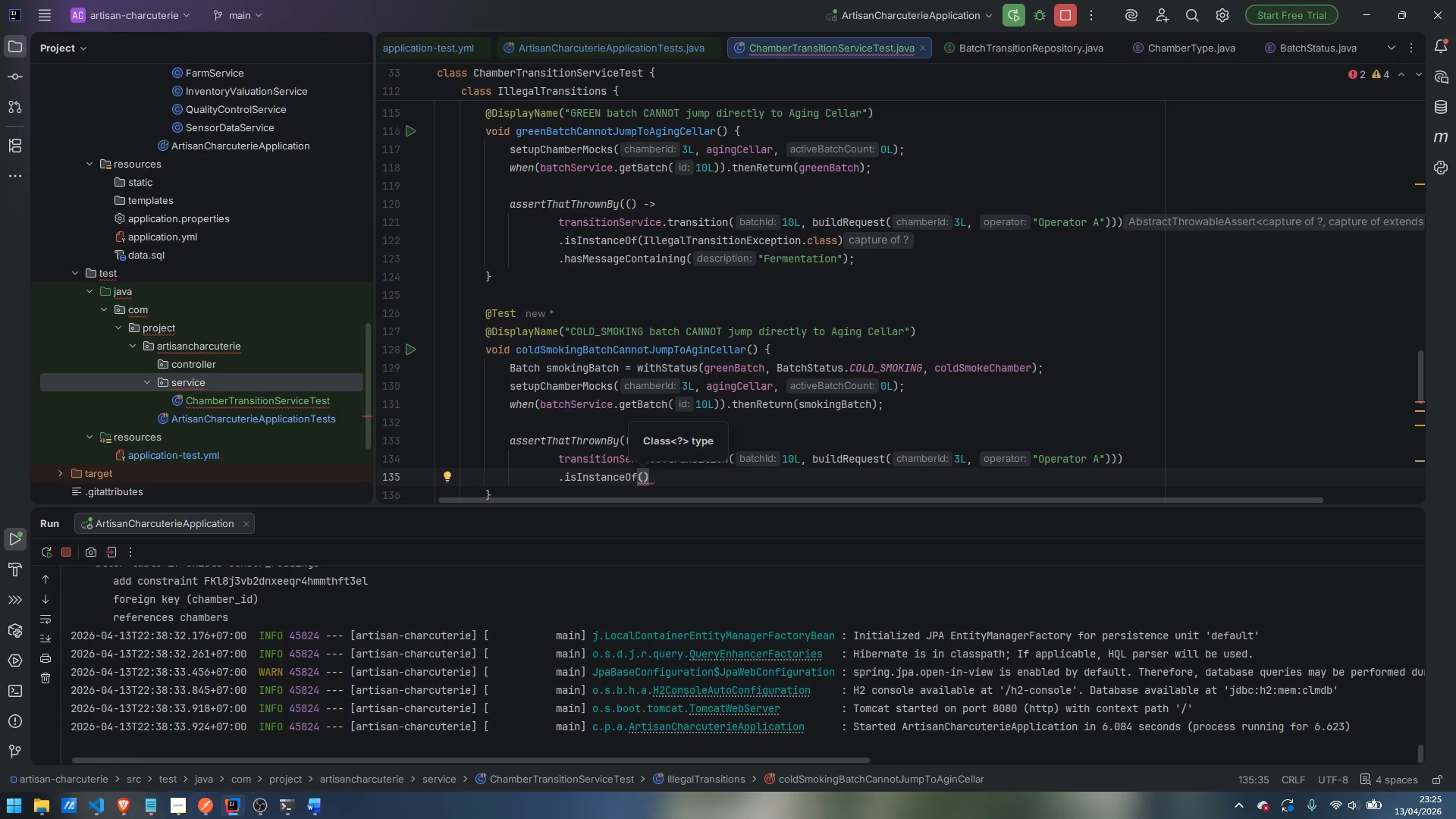 
type(IllegalTransitionException.class)
 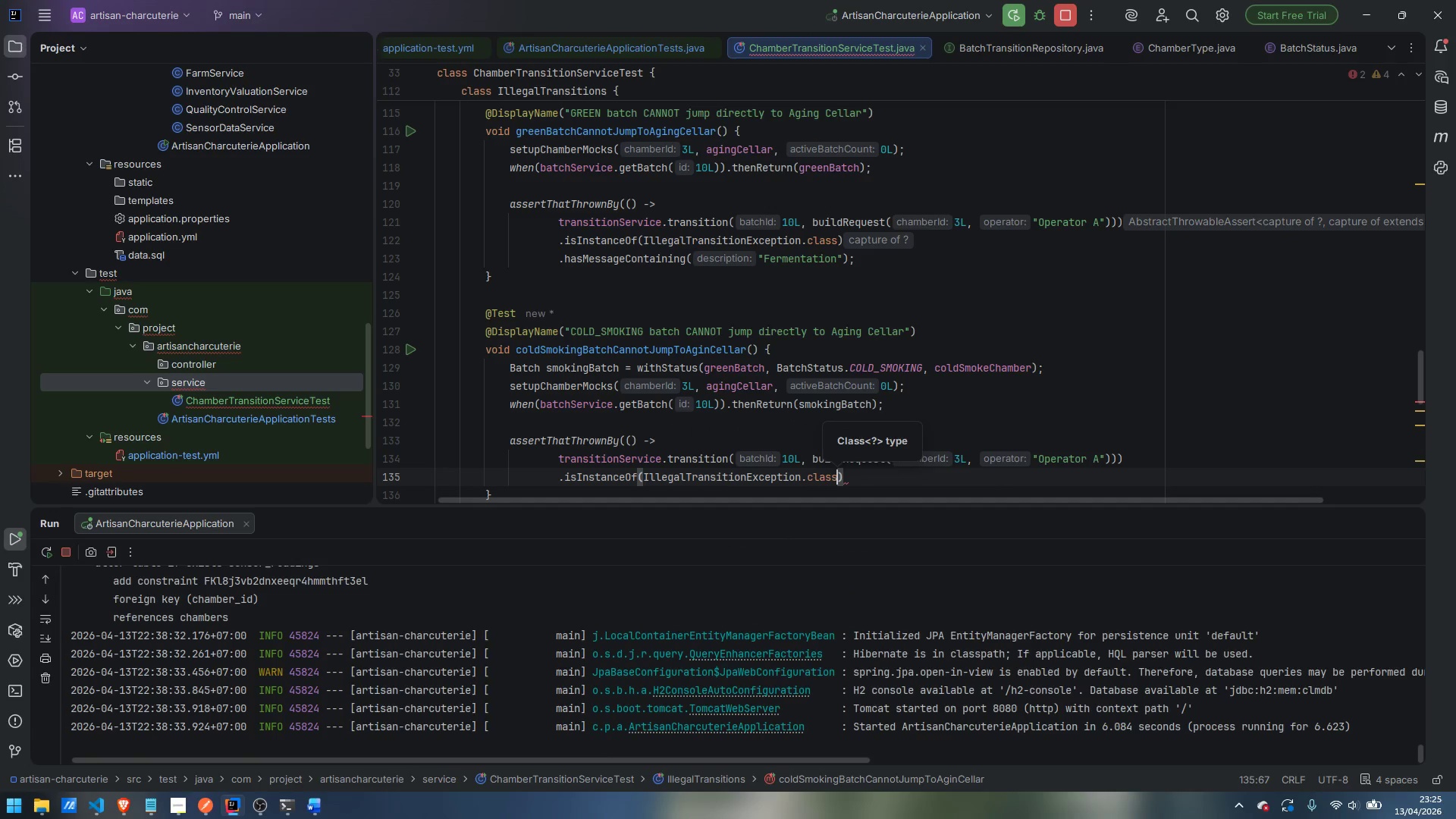 
key(ArrowRight)
 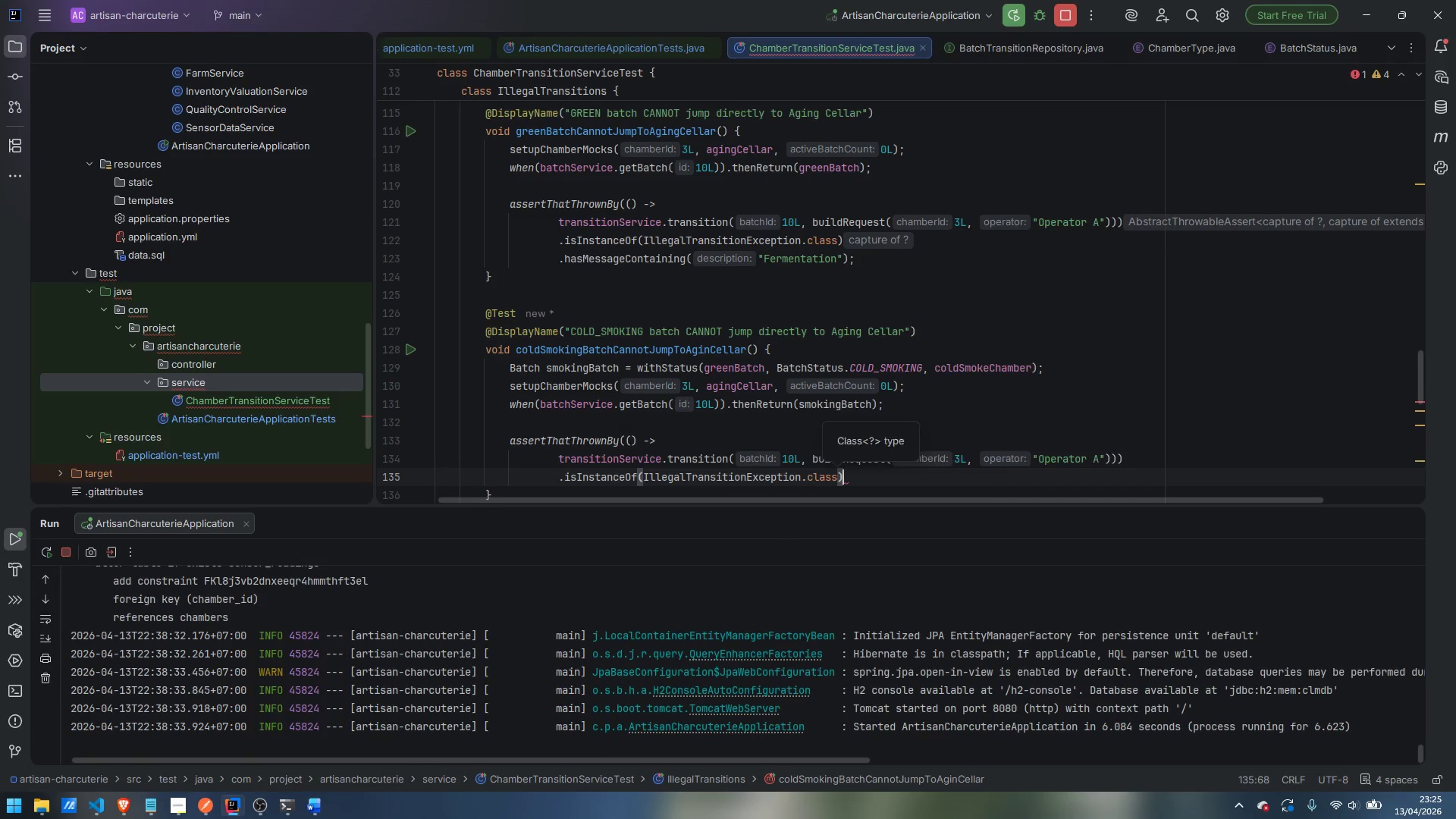 
key(Enter)
 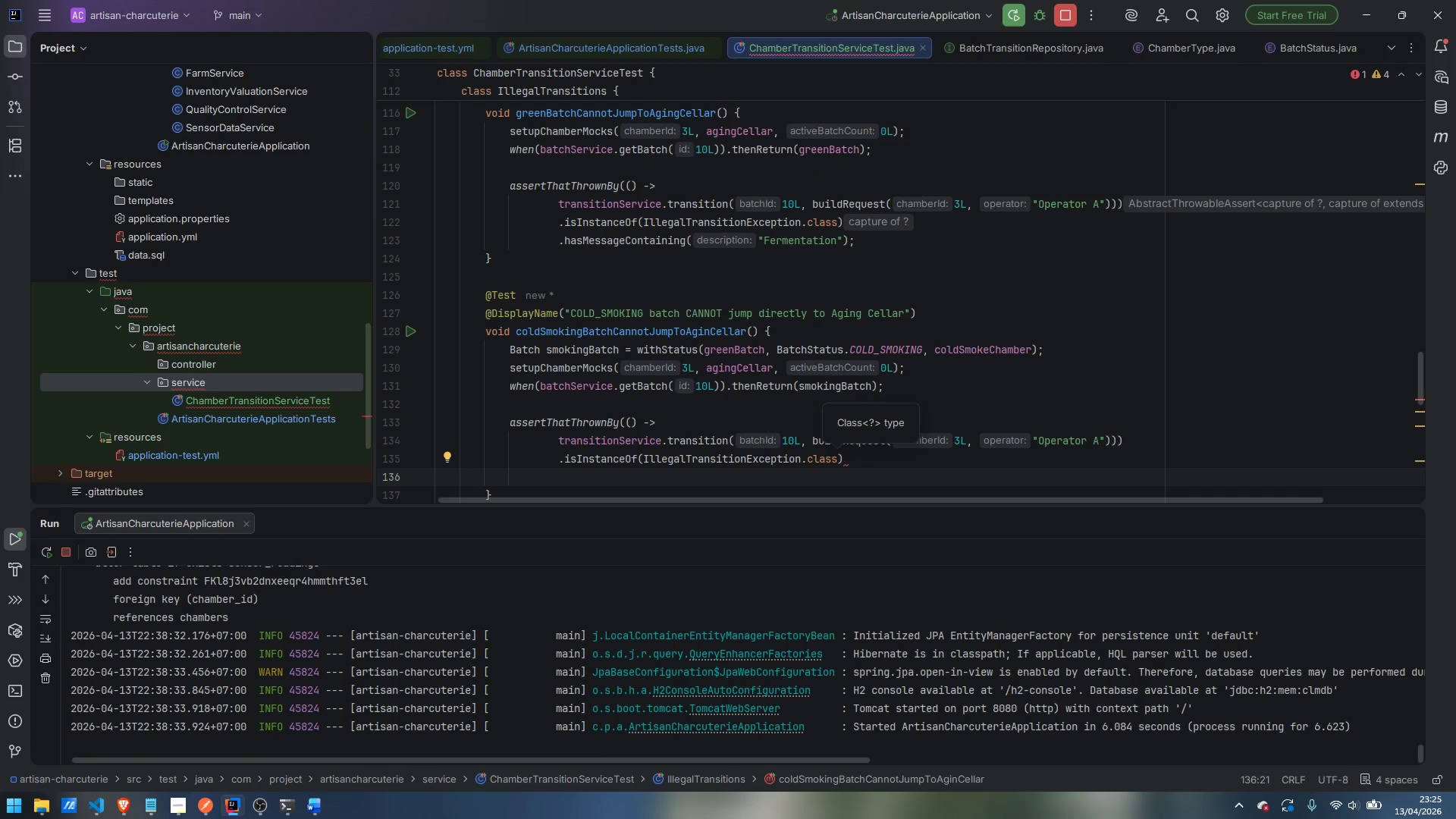 
type(.hasMessageContaining)
 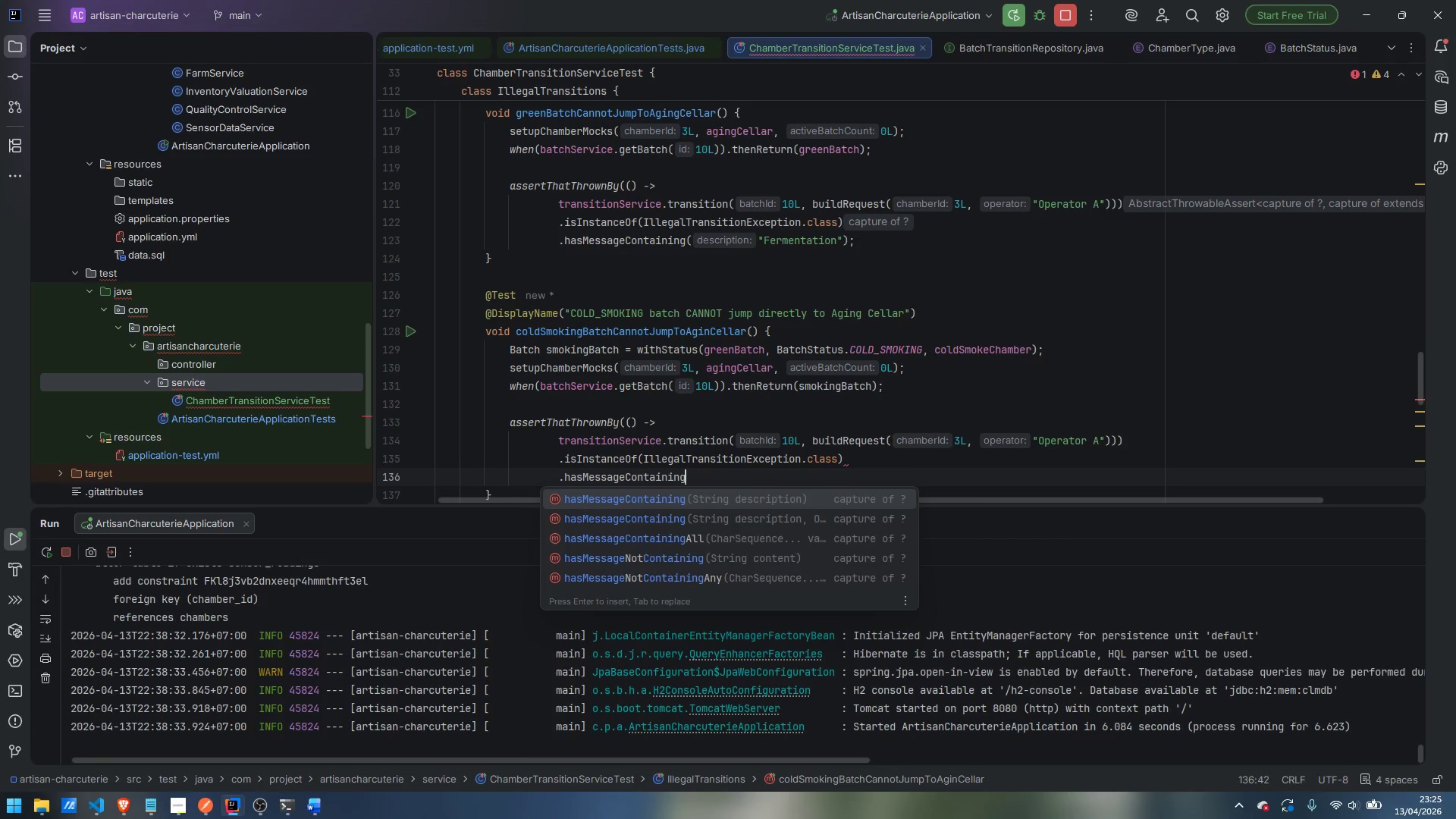 
key(Enter)
 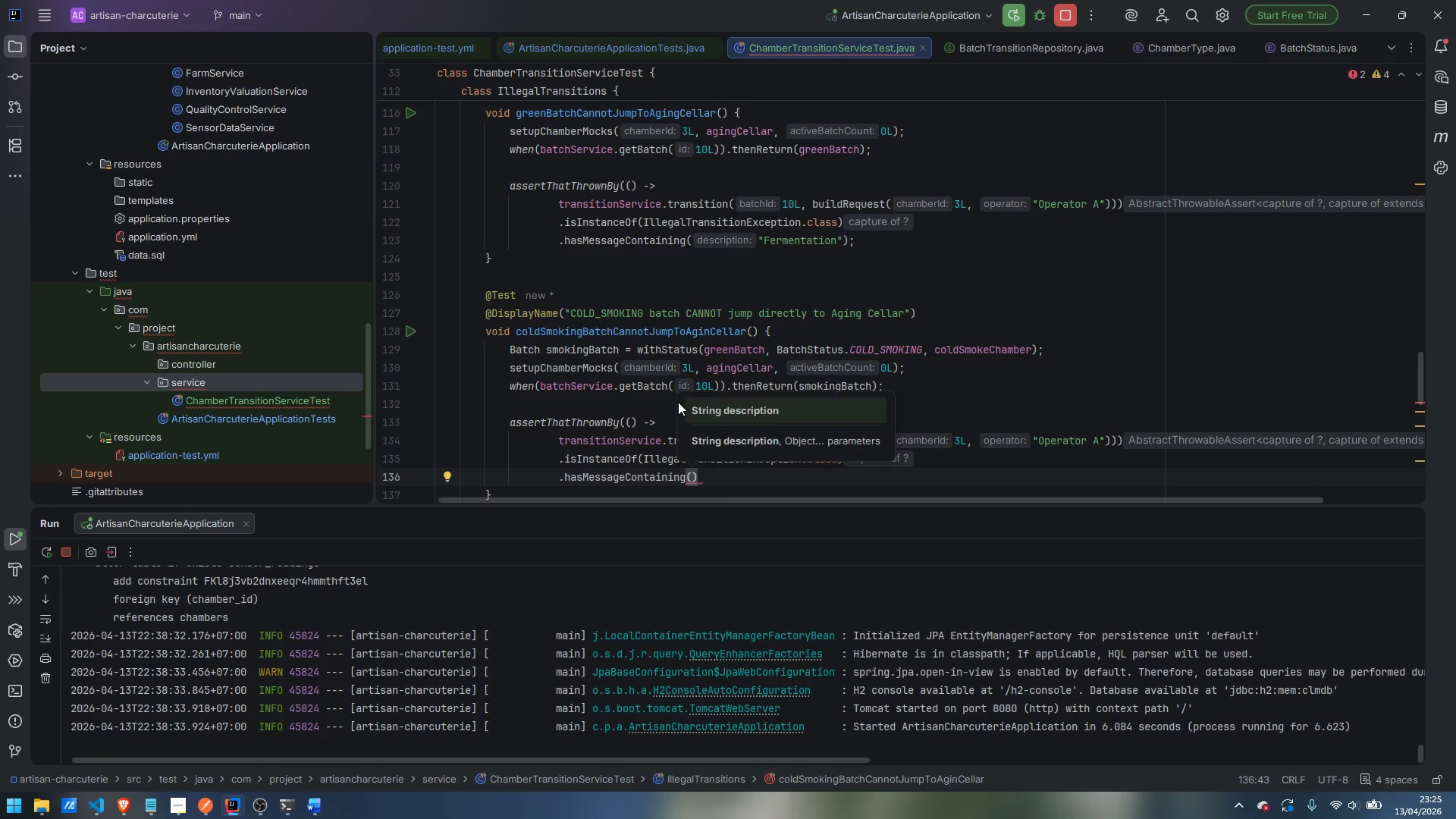 
type("Fermentation)
 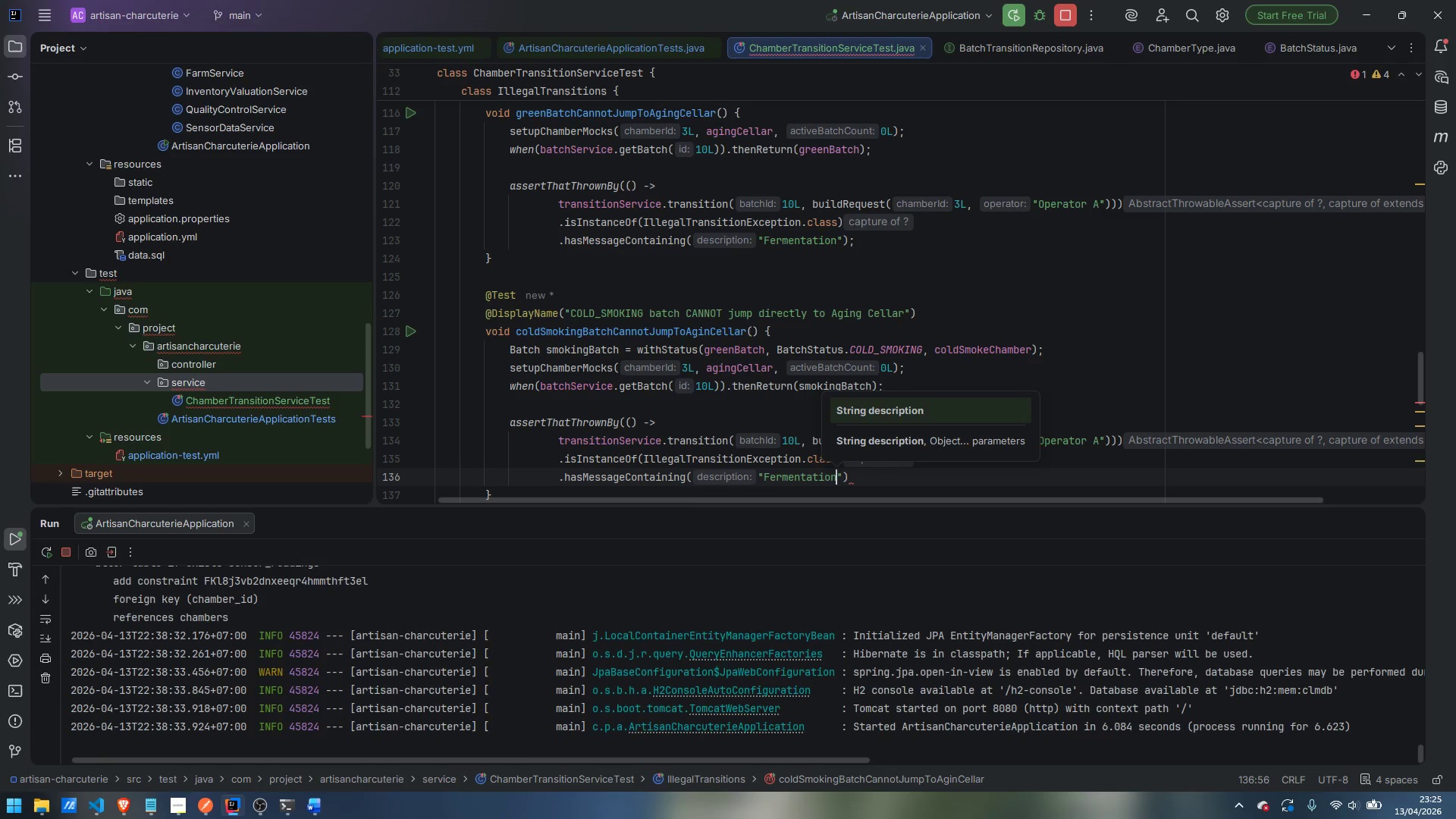 
key(ArrowRight)
 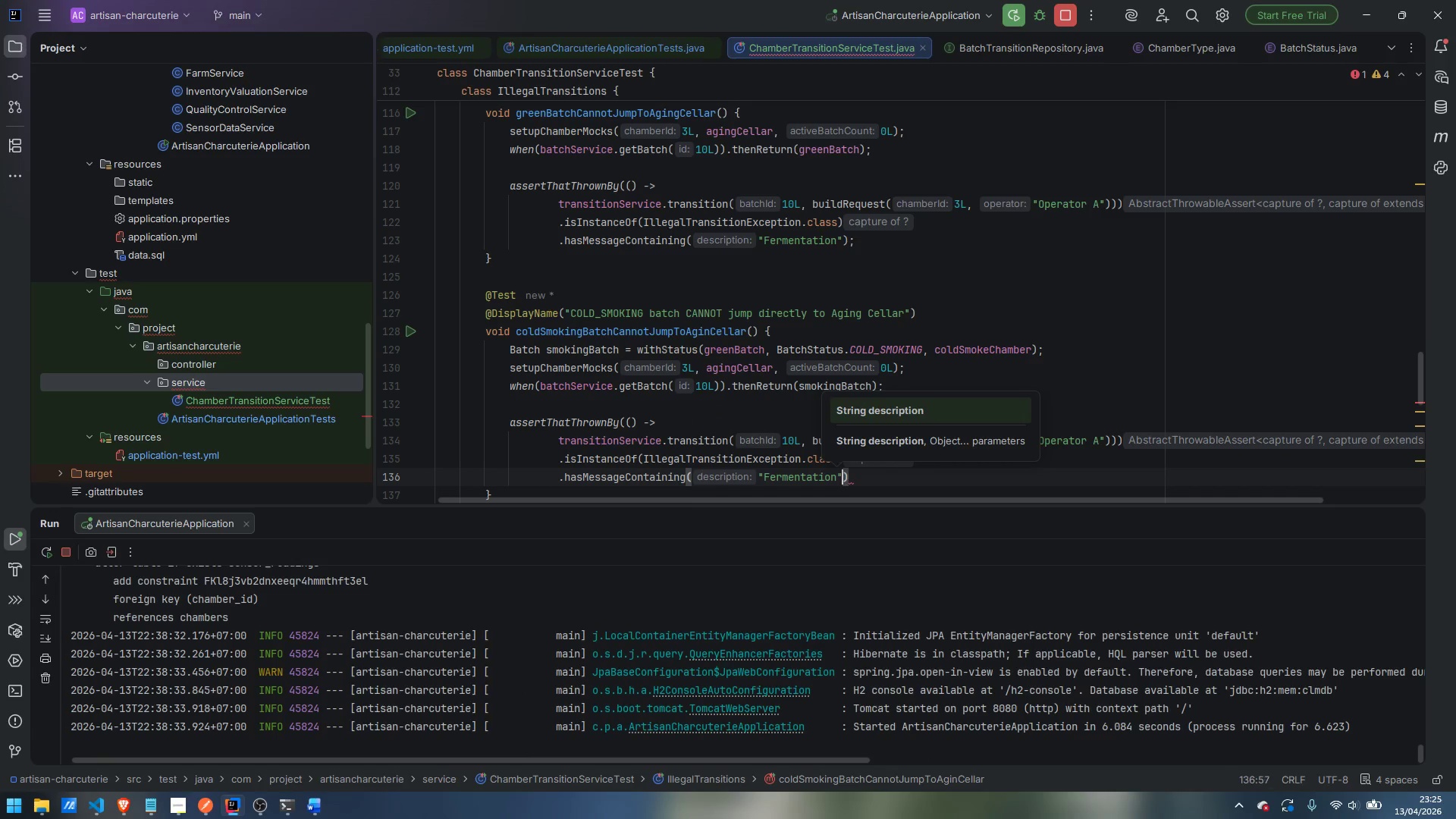 
key(ArrowRight)
 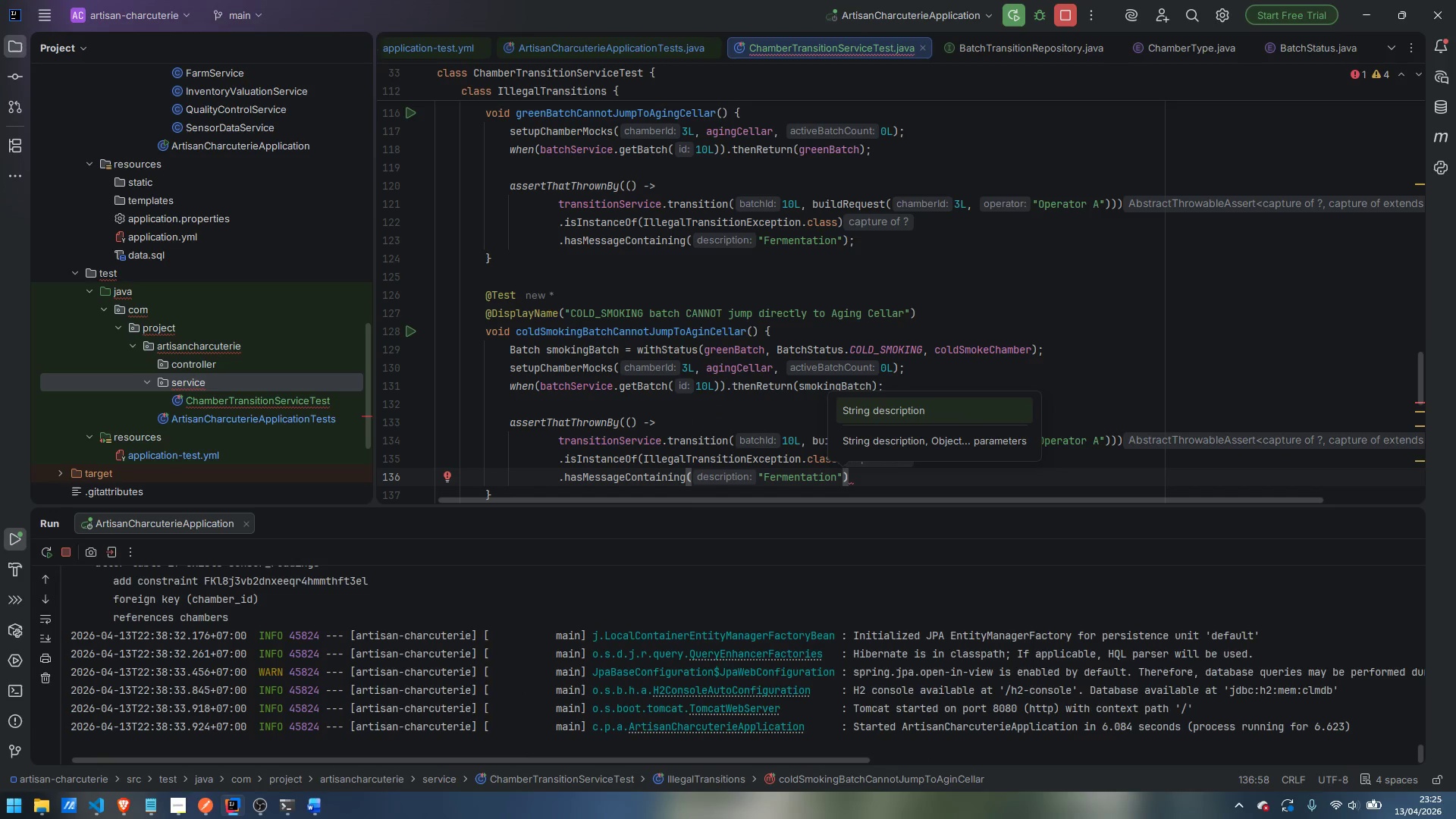 
key(Semicolon)
 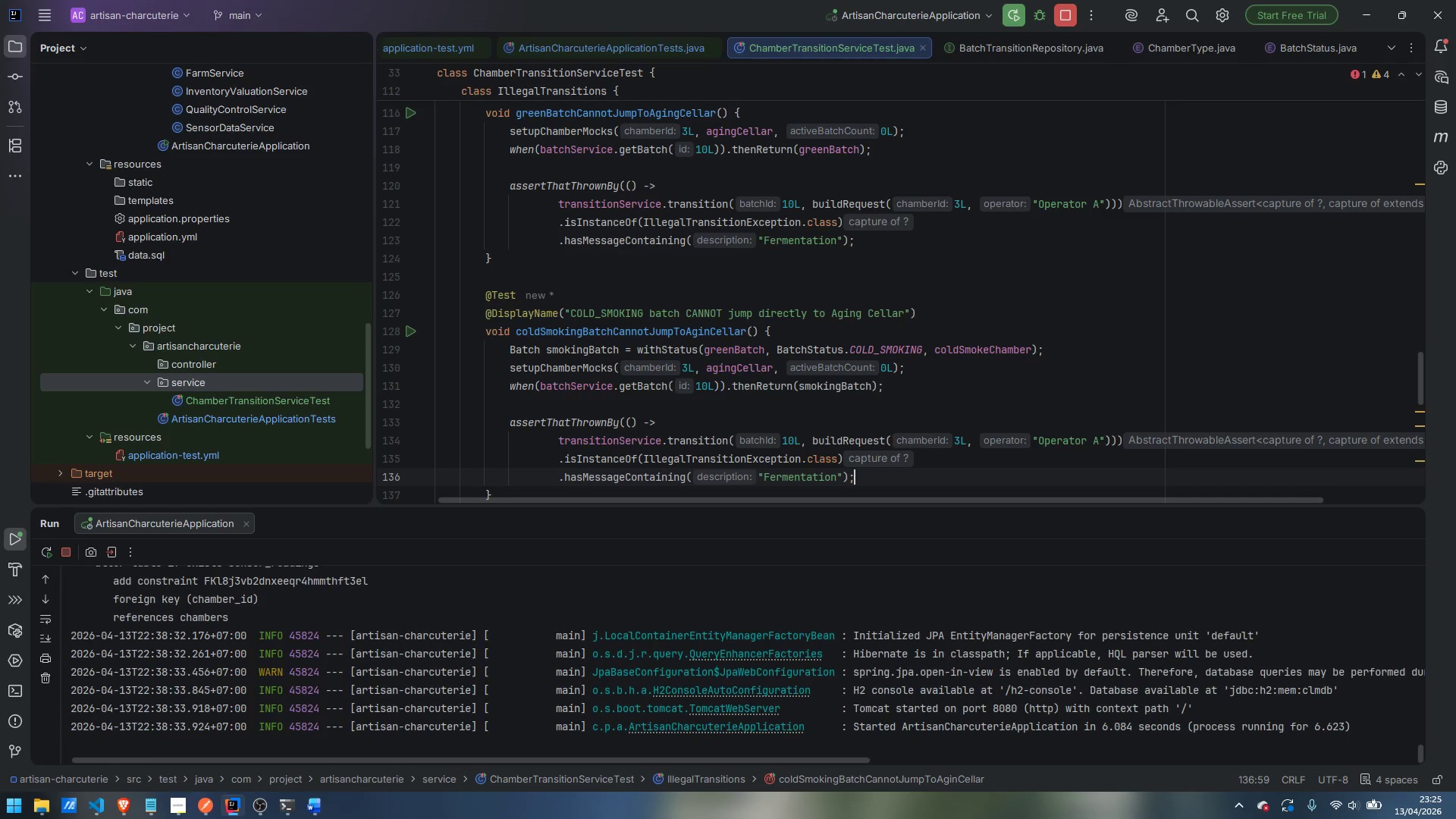 
key(ArrowDown)
 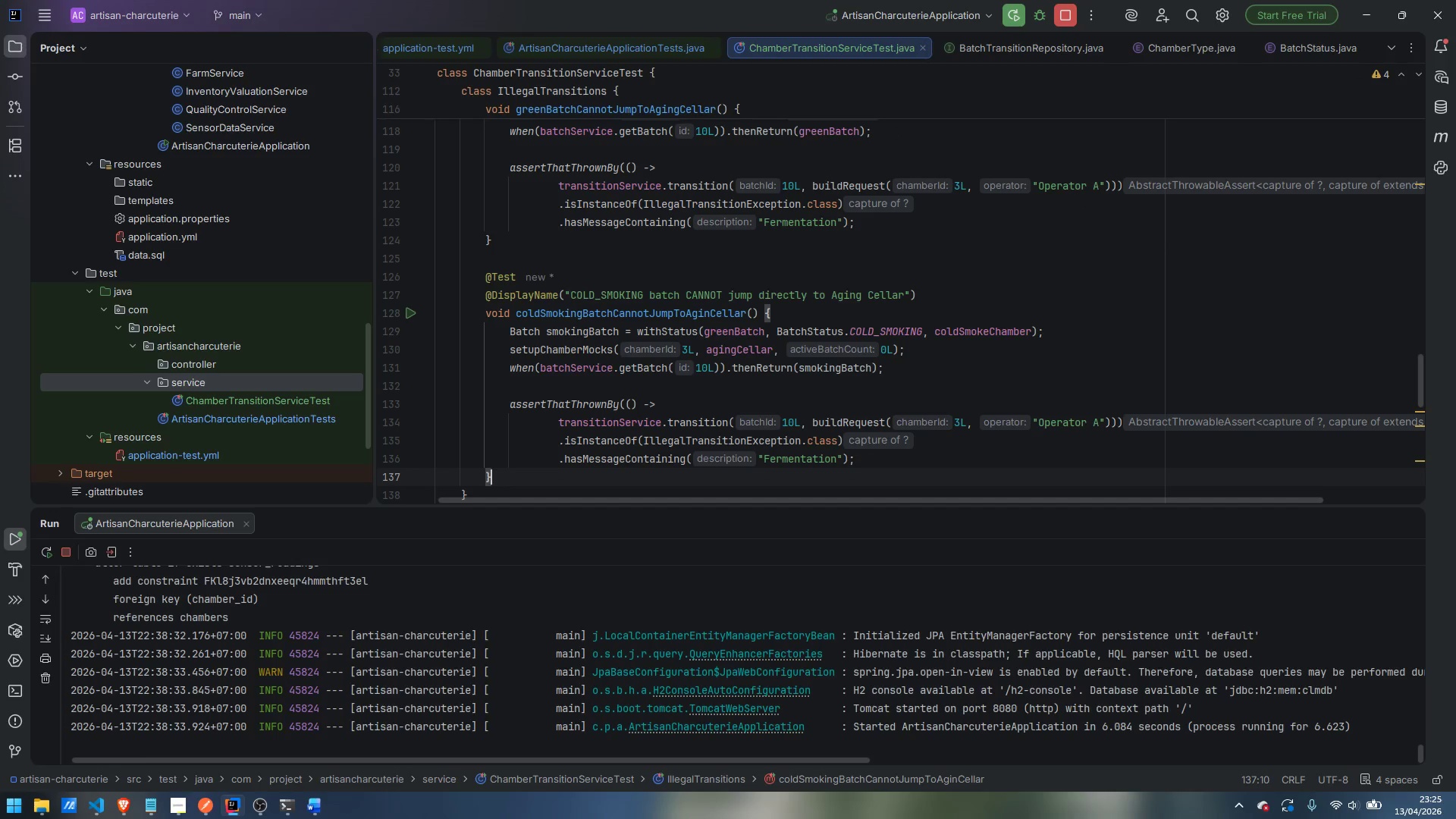 
key(Enter)
 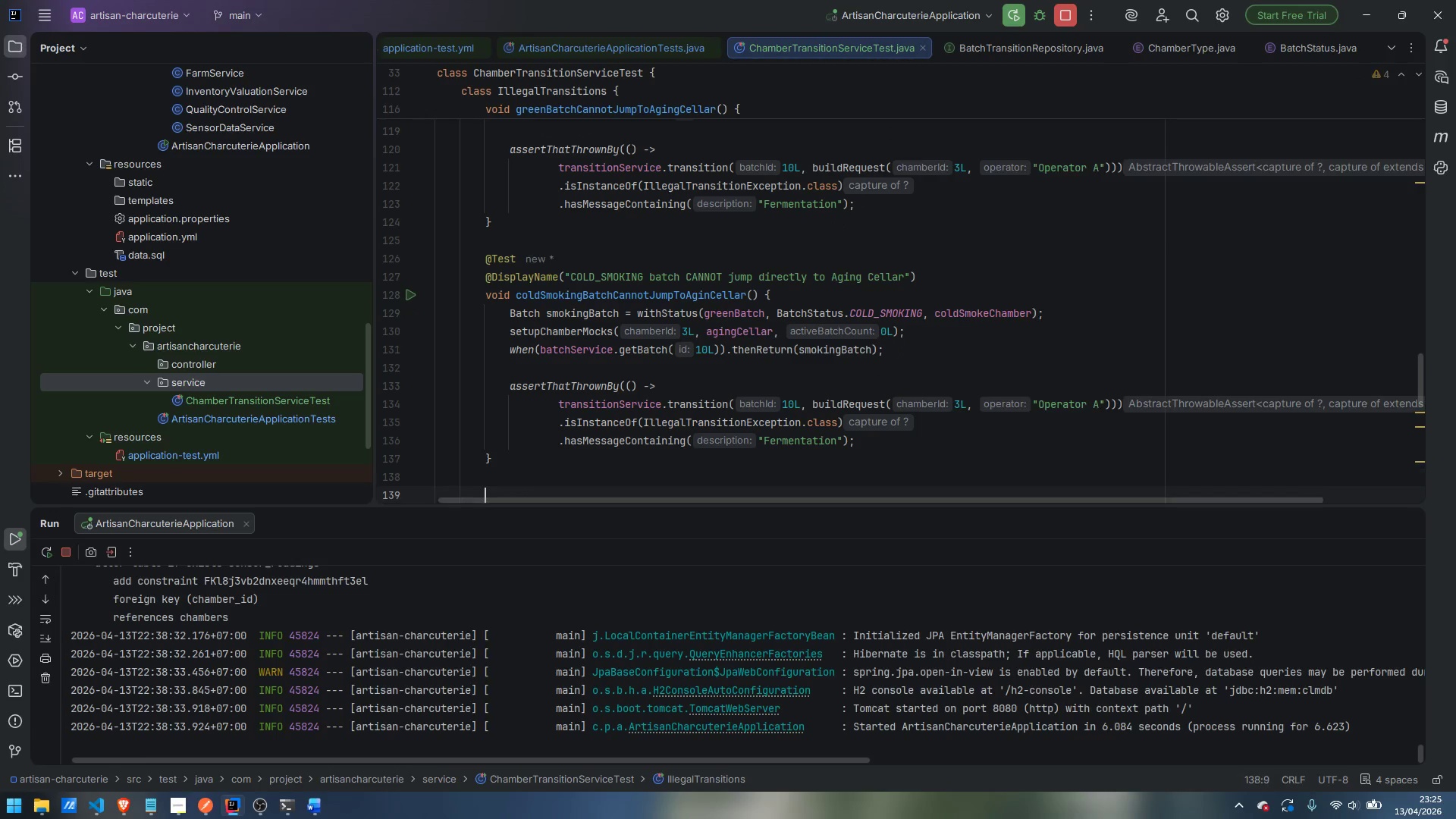 
key(Enter)
 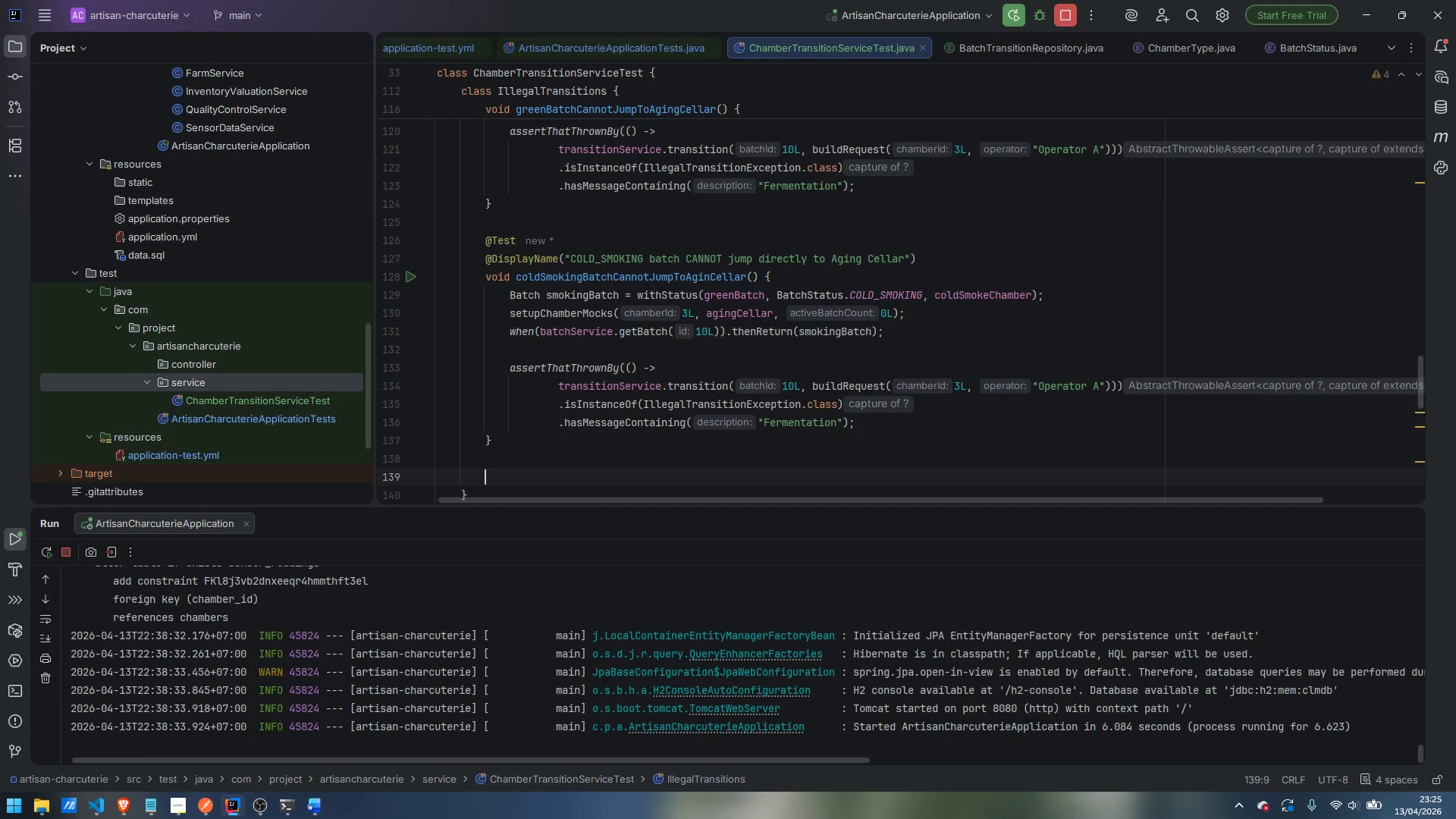 
type(@Test)
 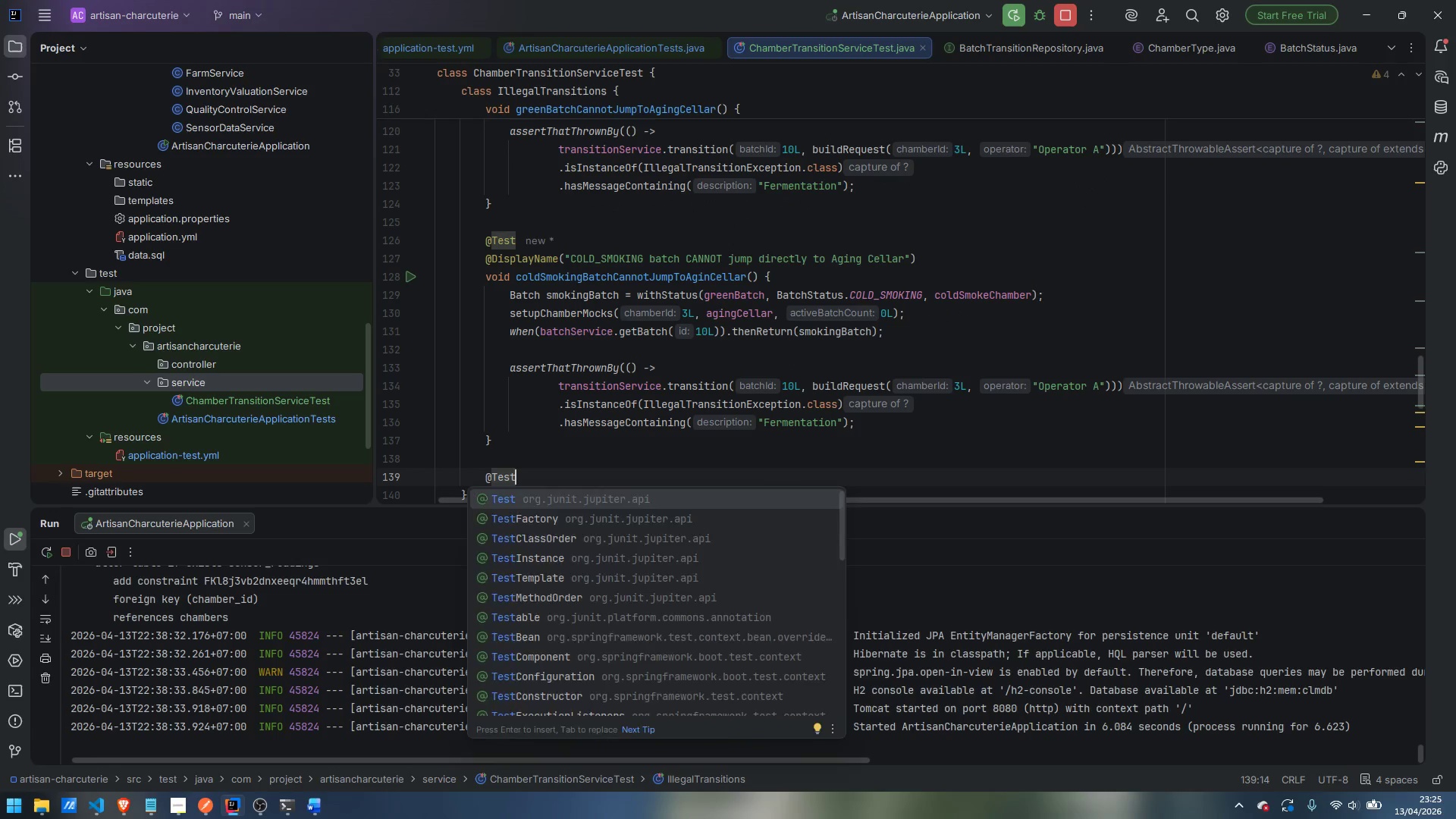 
key(Enter)
 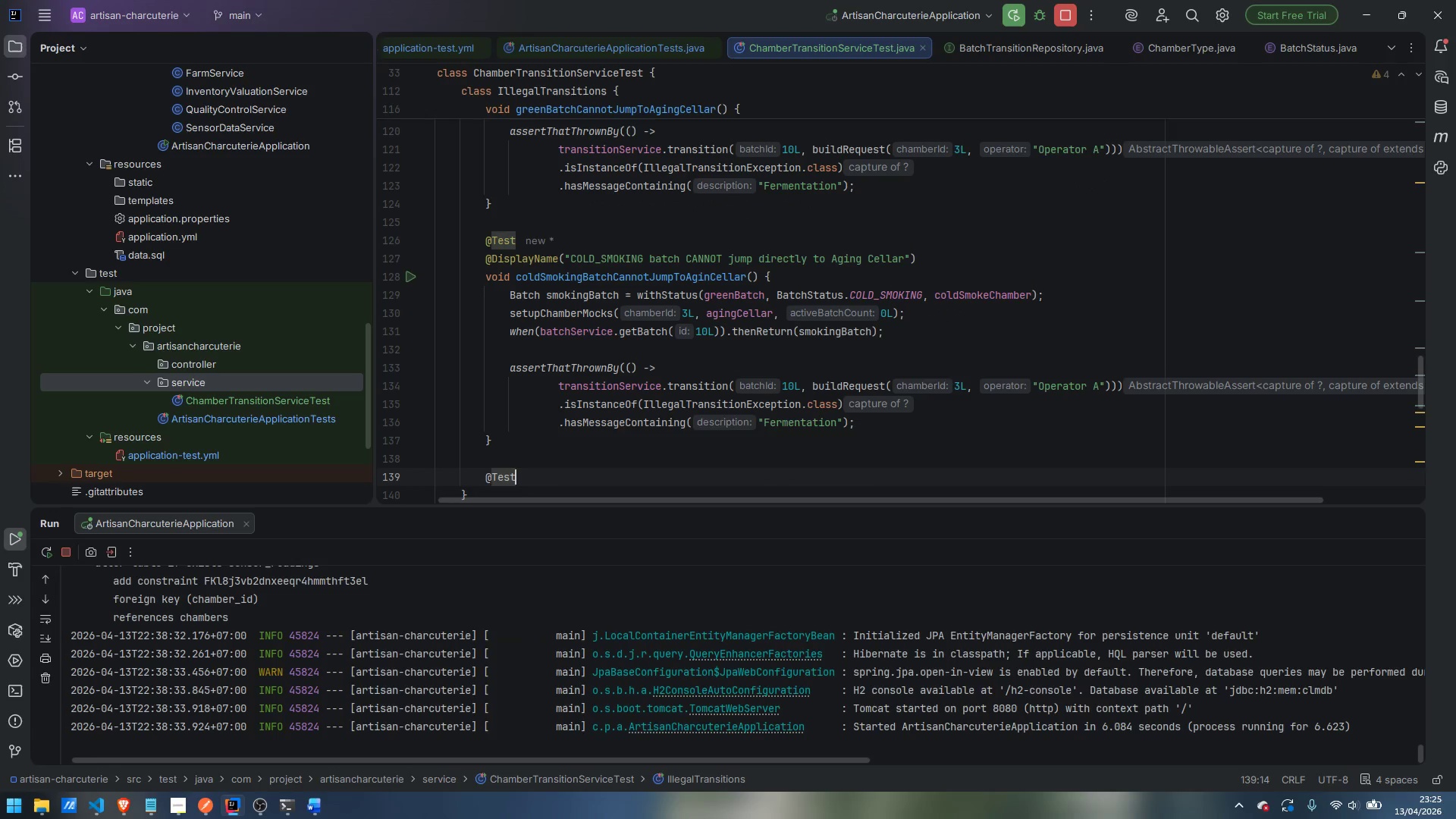 
key(Enter)
 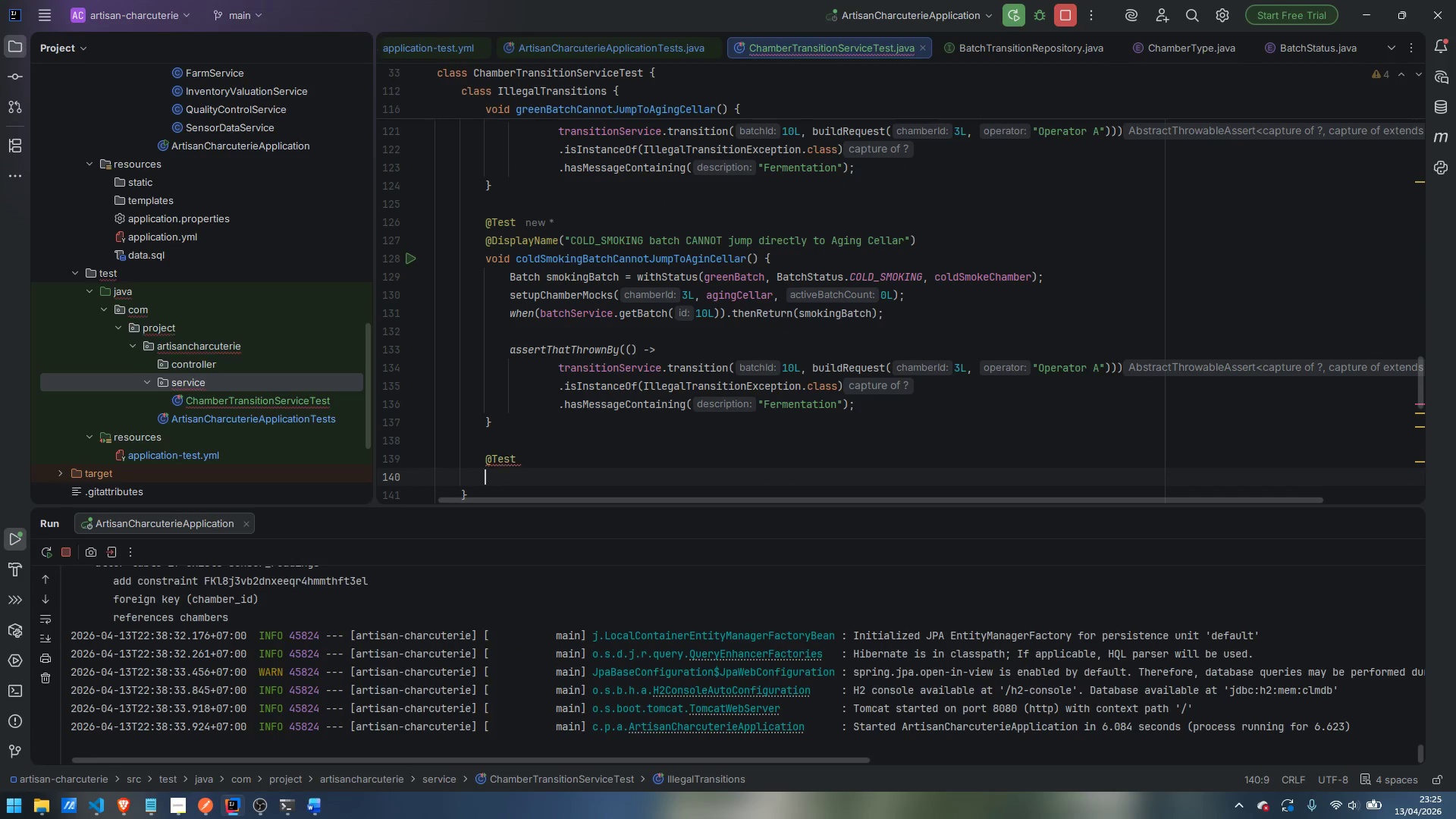 
key(Shift+2)
 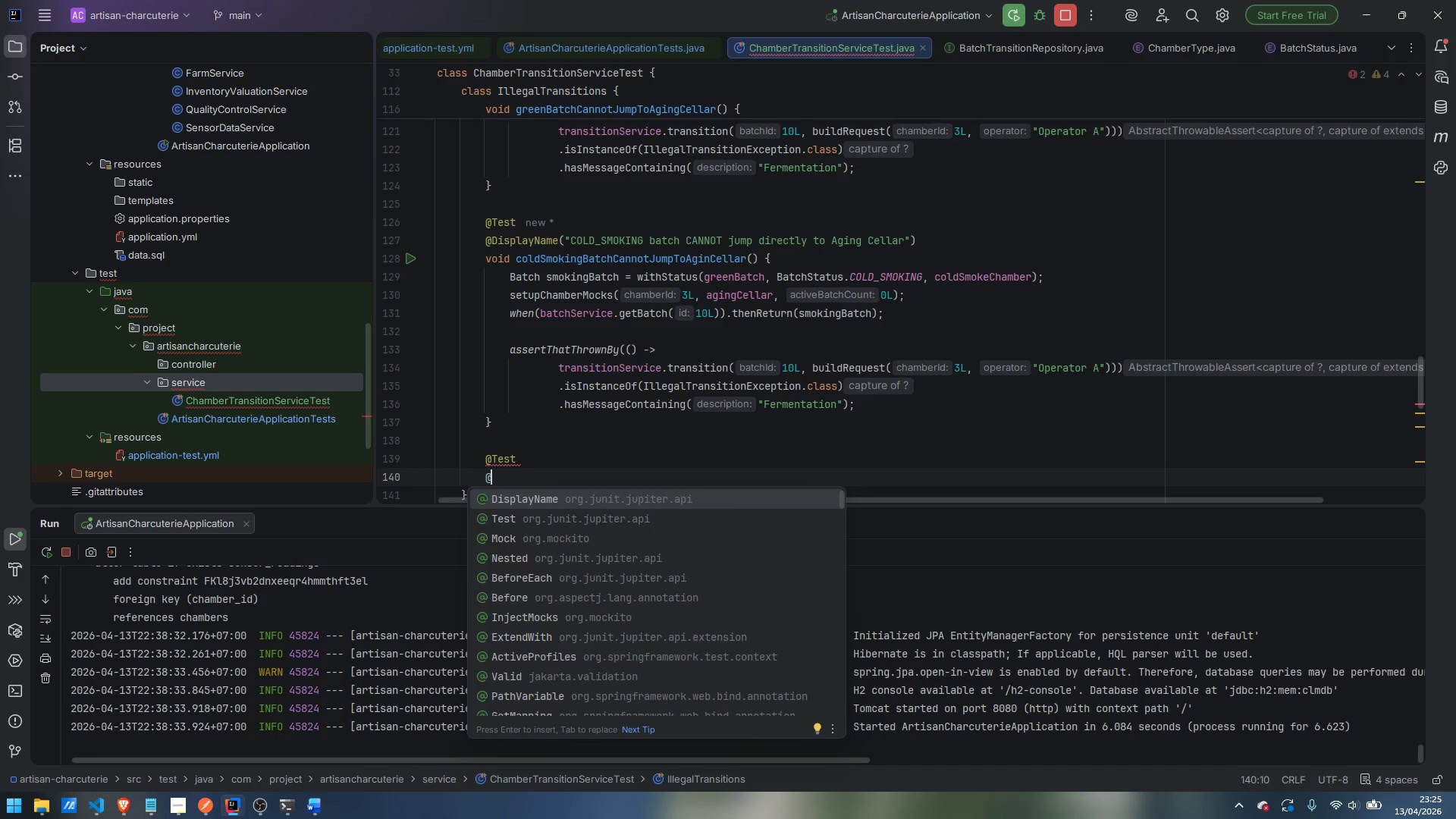 
type(DisplayName)
 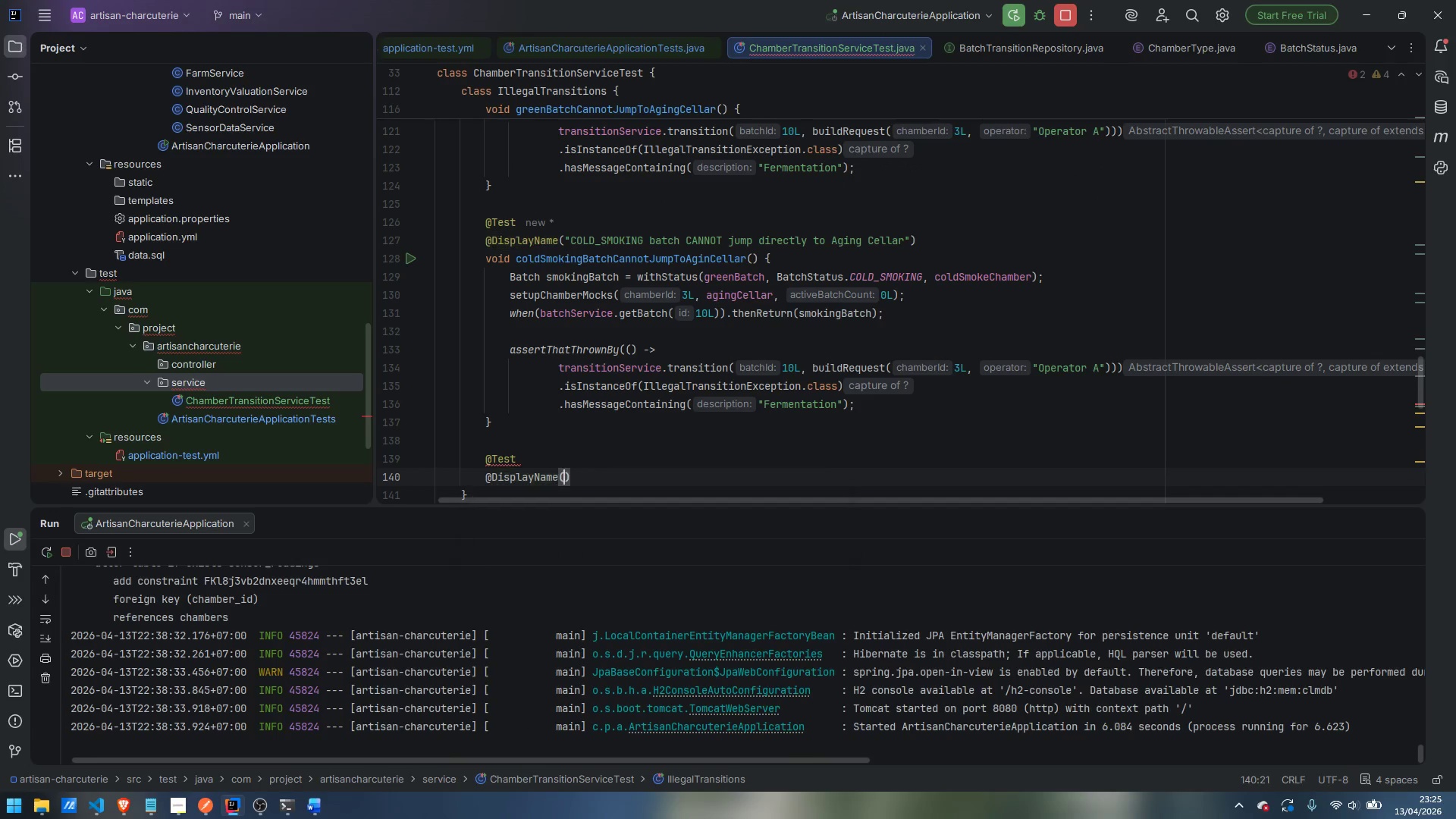 
key(Enter)
 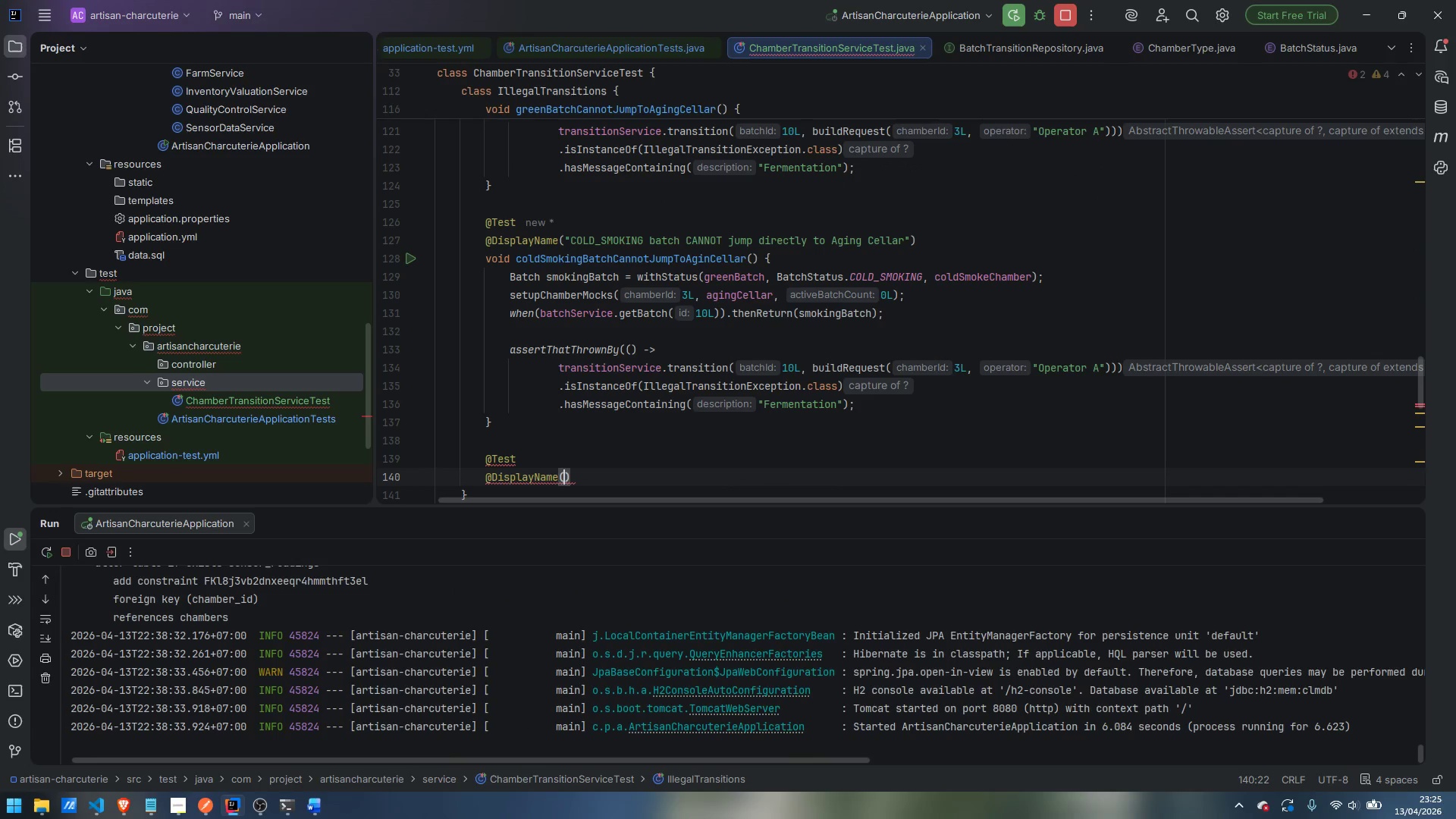 
key(Shift+Quote)
 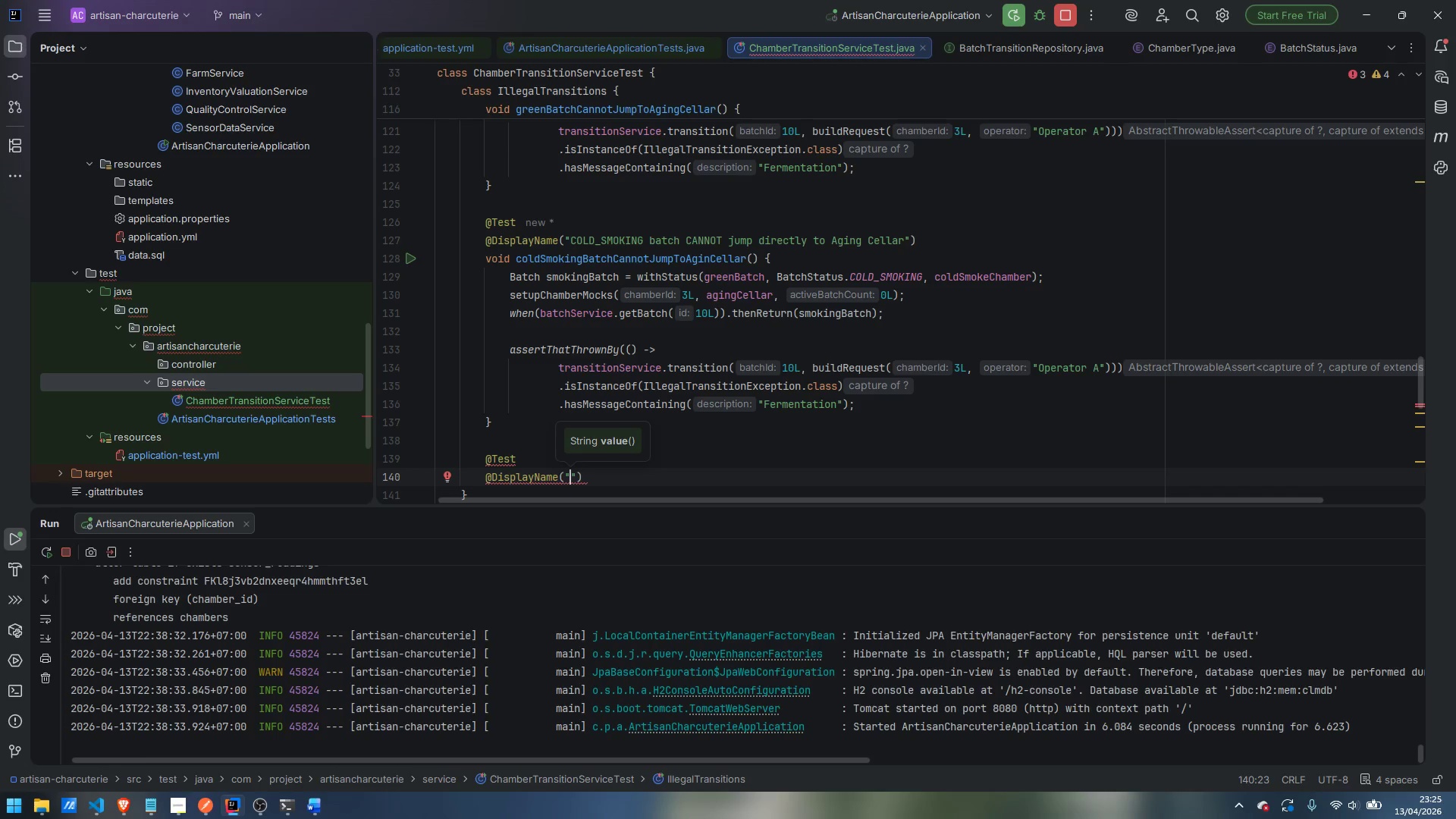 
wait(8.03)
 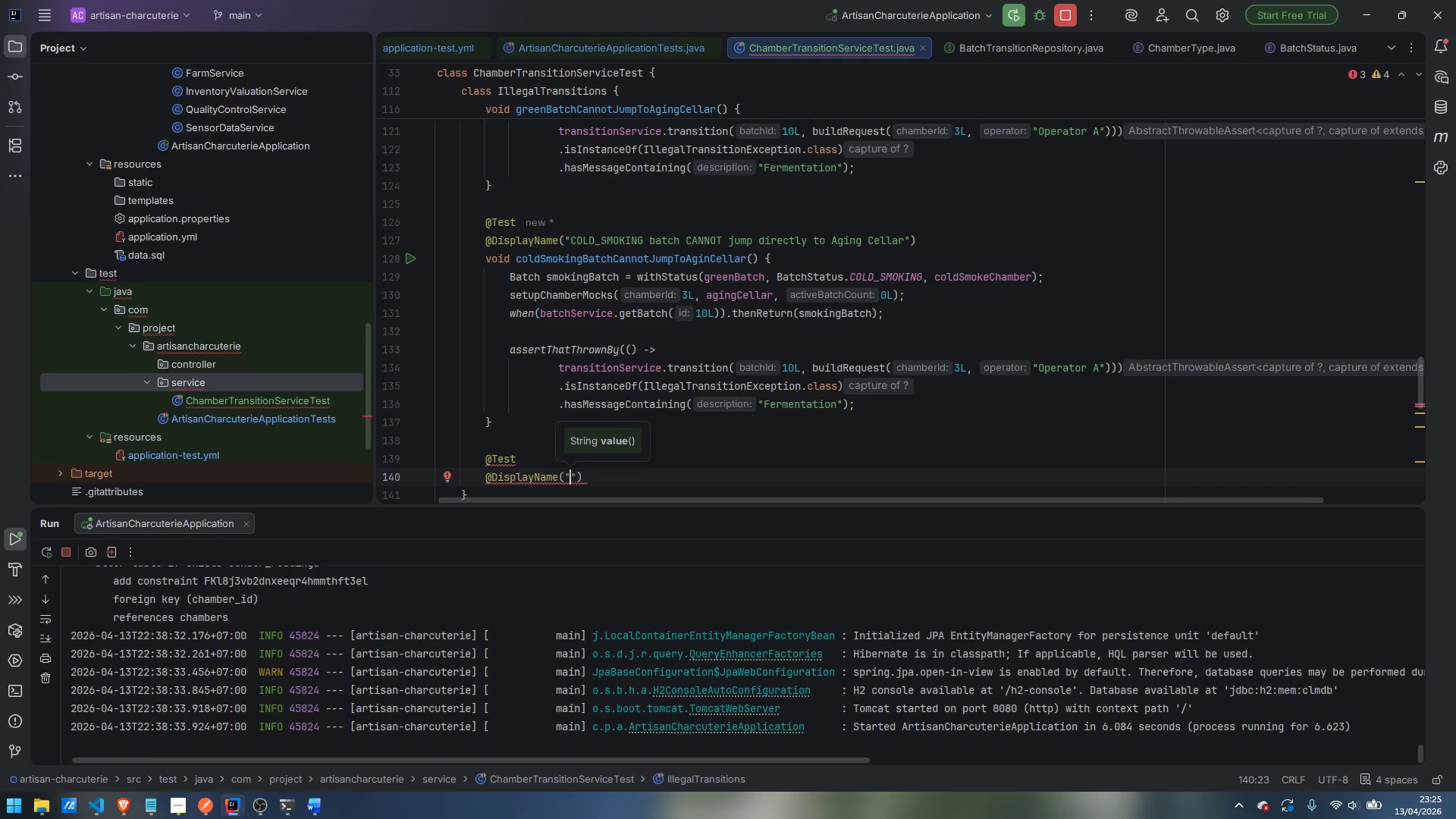 
hold_key(key=ShiftLeft, duration=1.41)
 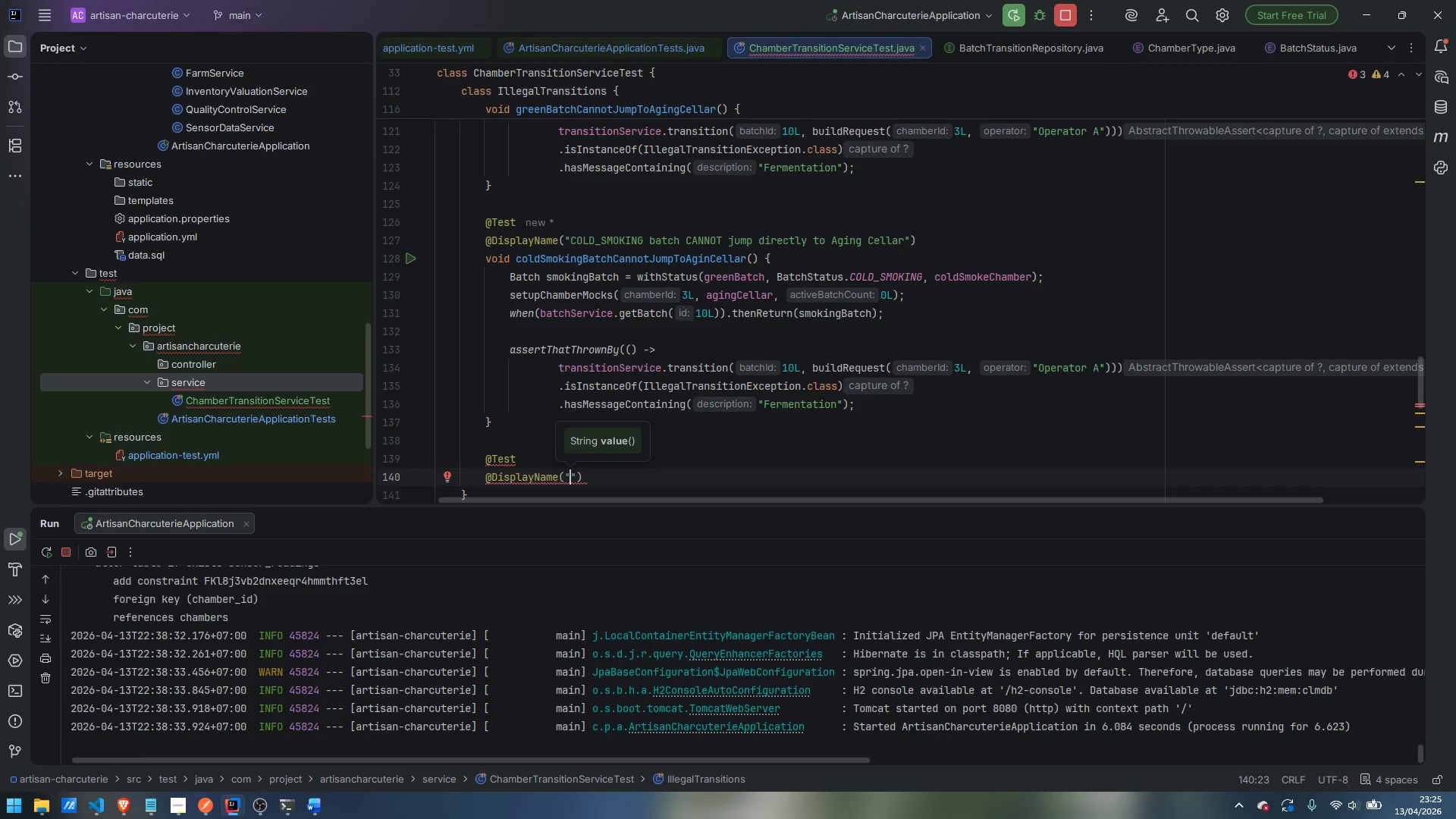 
hold_key(key=ShiftLeft, duration=1.51)
 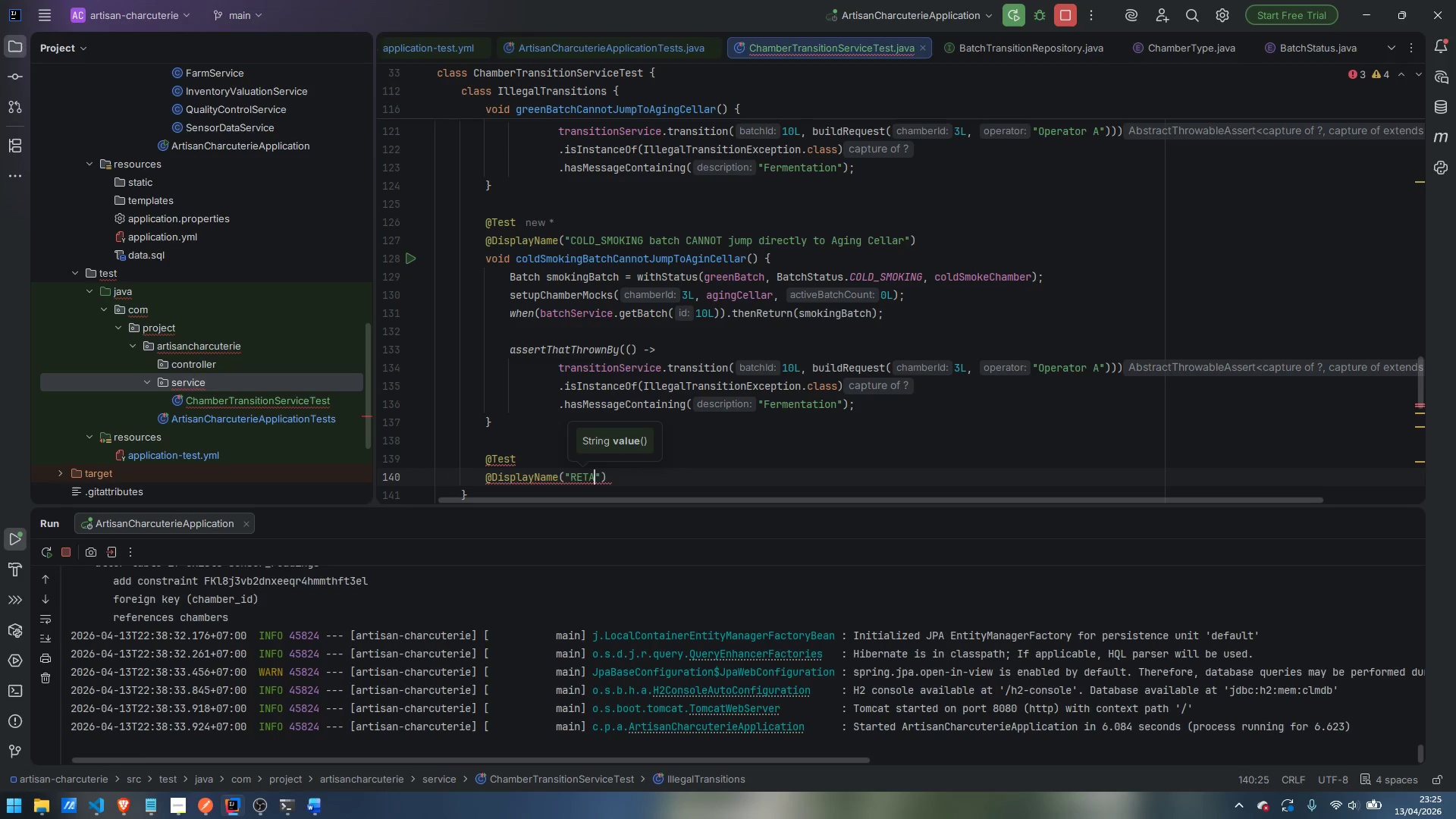 
type(RETAIL_READY batch CANNOT be transitioned (terminal state))
 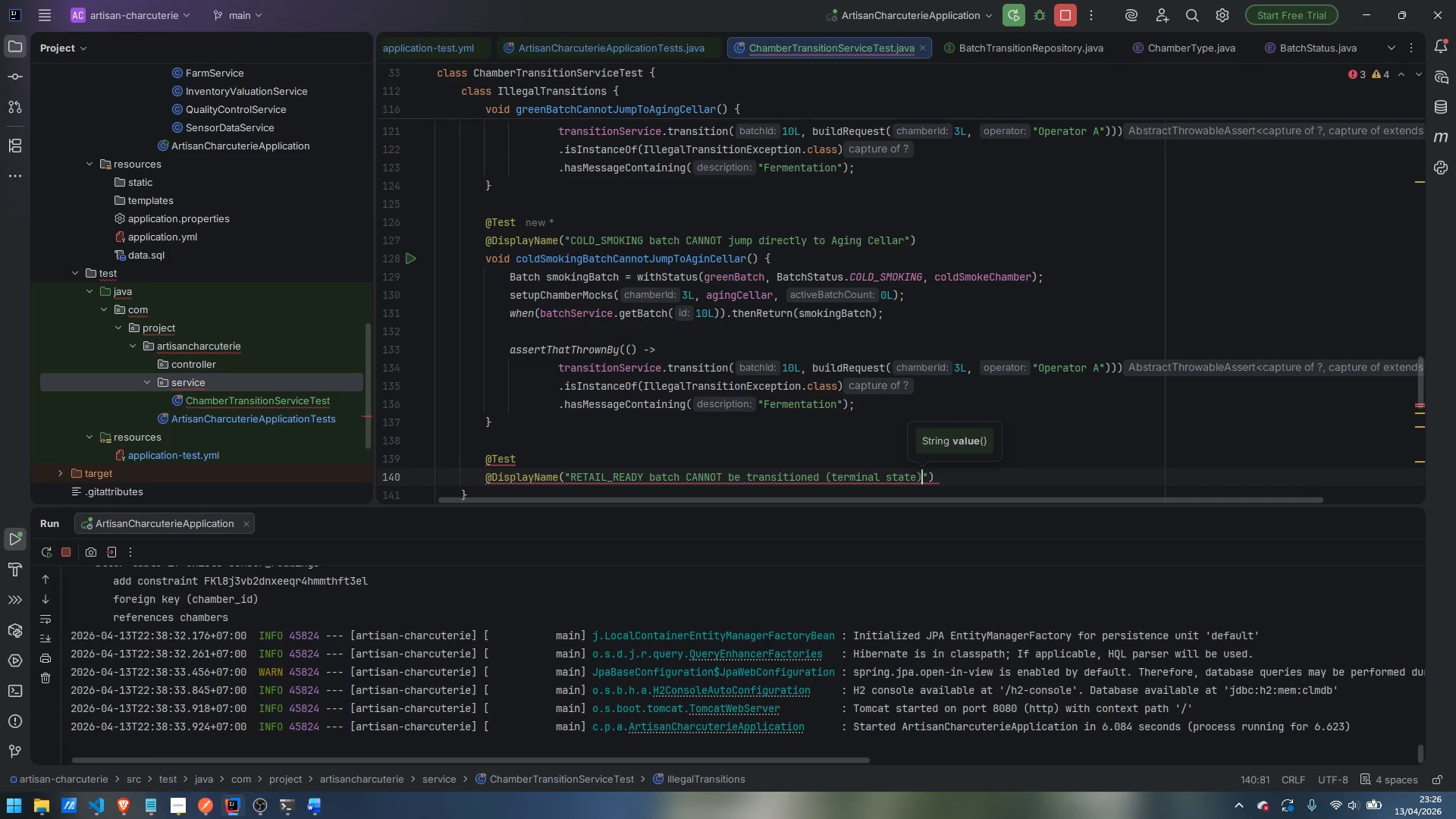 
key(ArrowRight)
 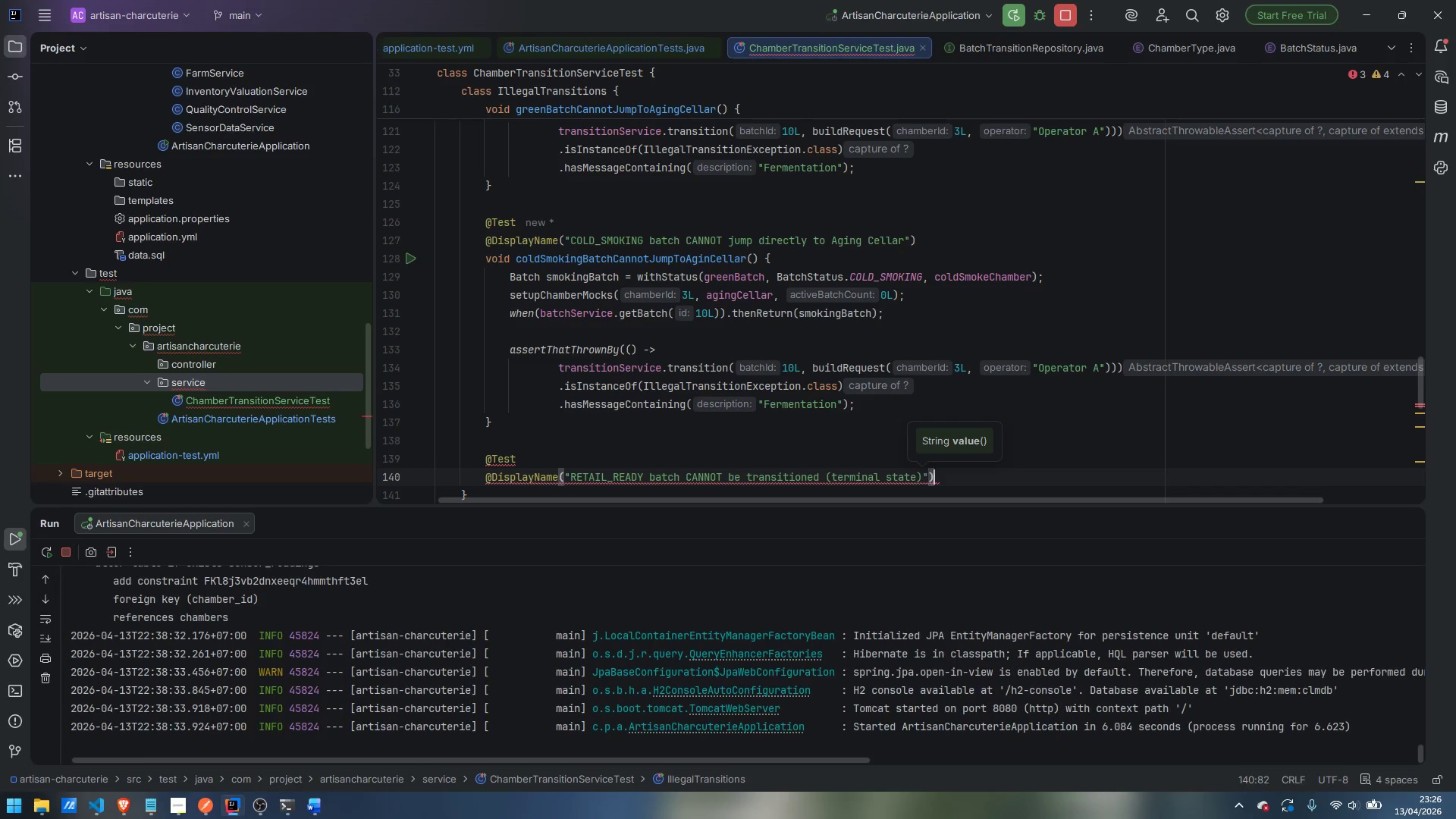 
key(ArrowRight)
 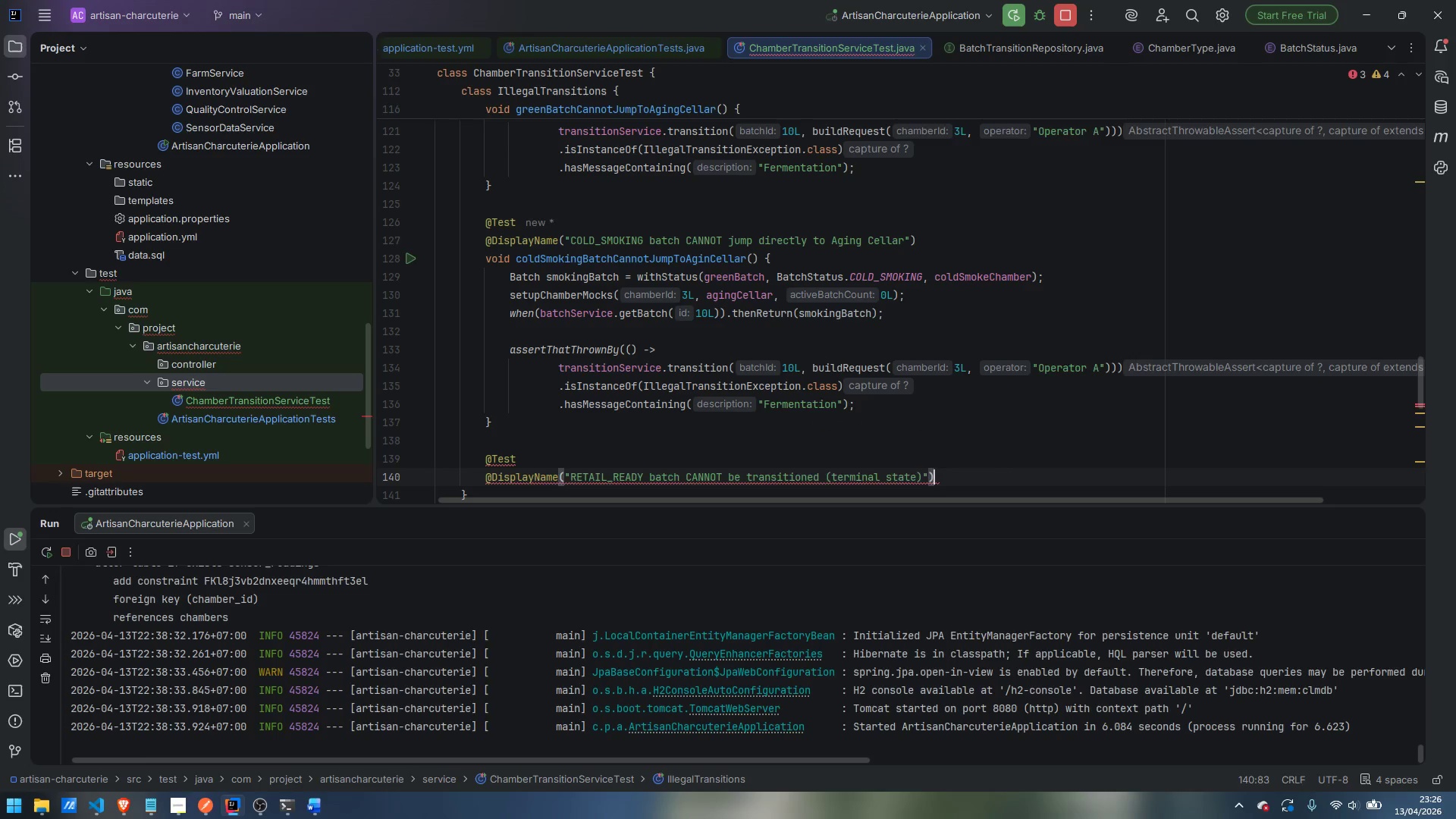 
key(Enter)
 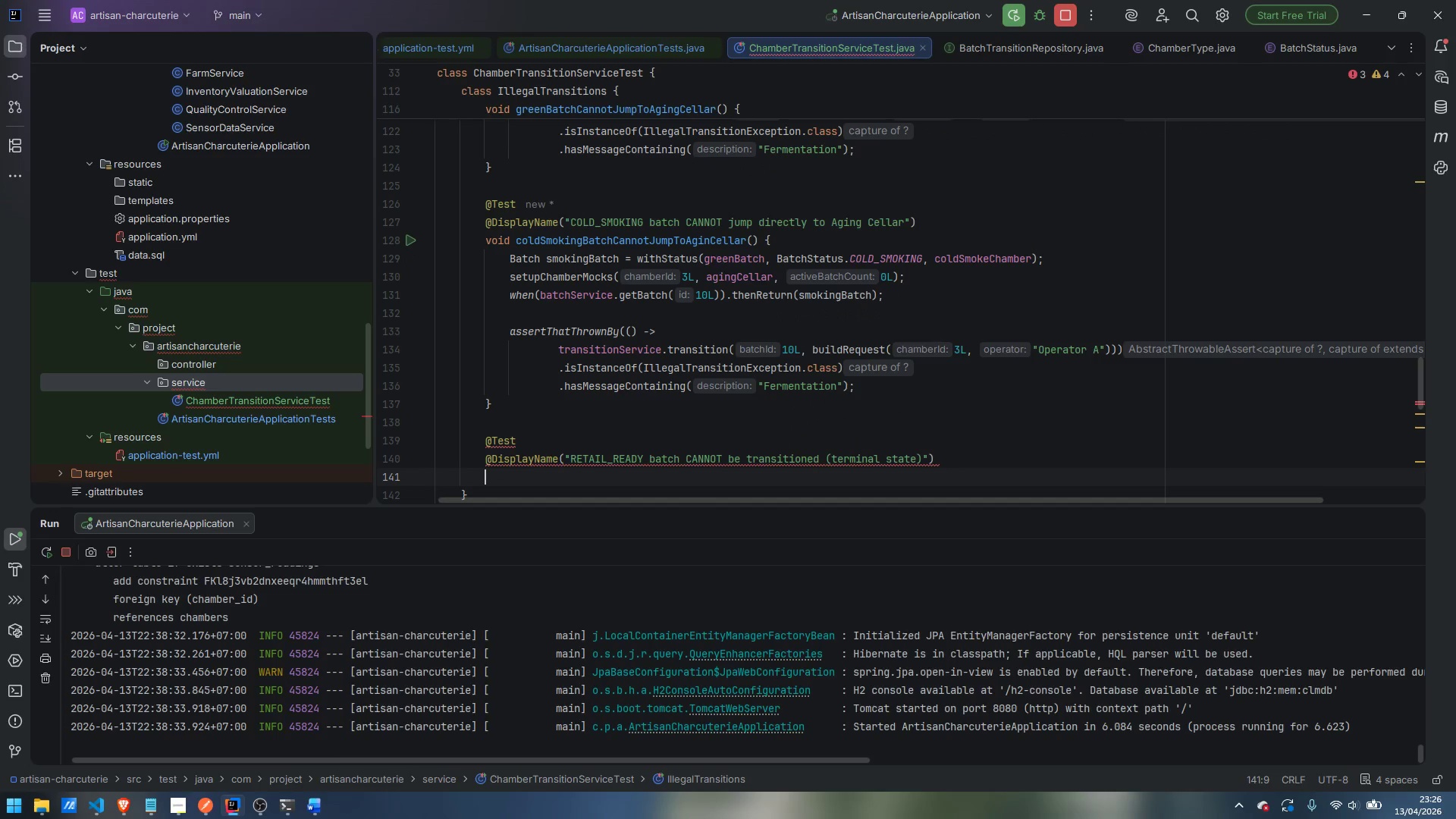 
type(void )
 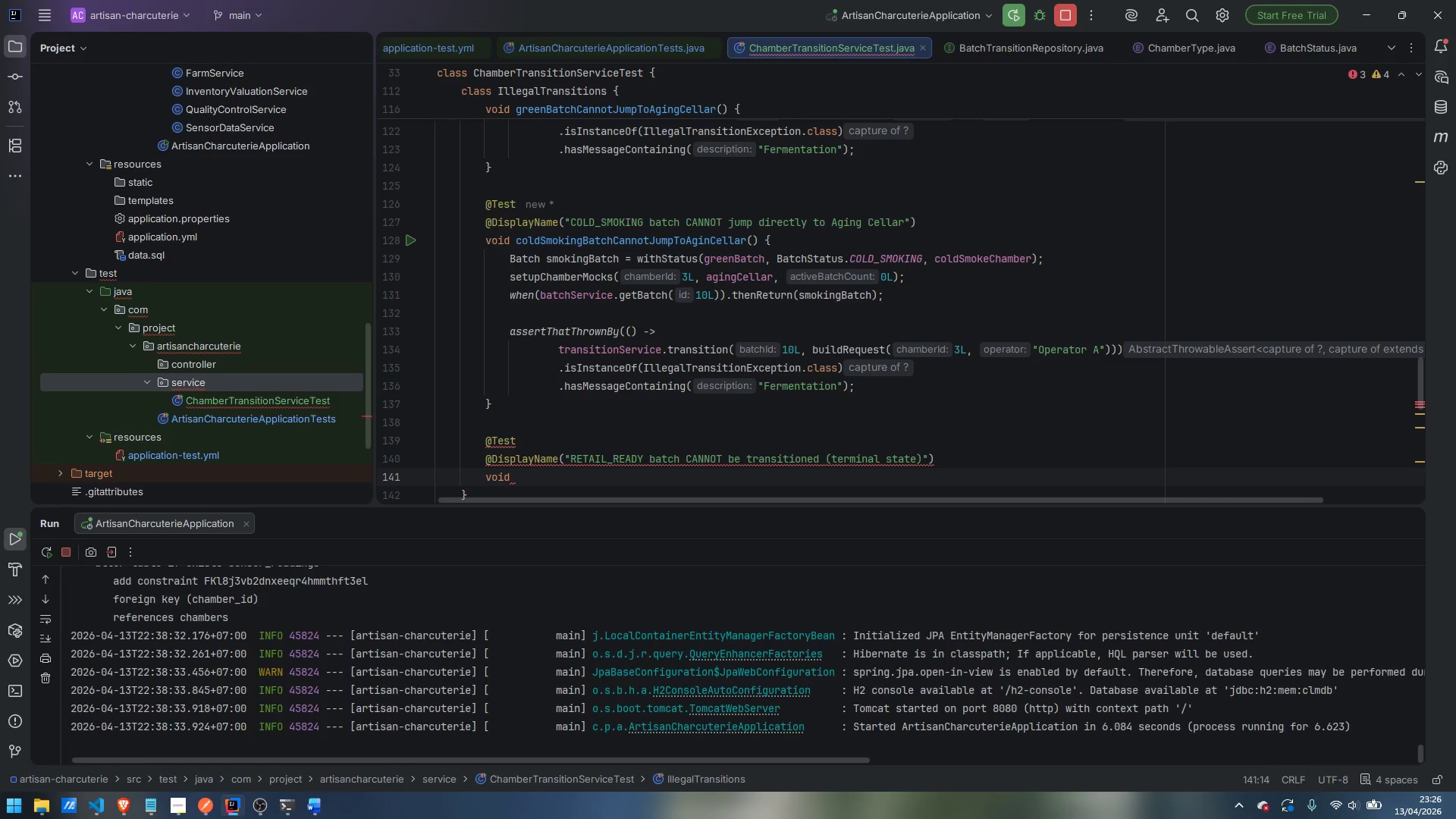 
type(retailReady)
 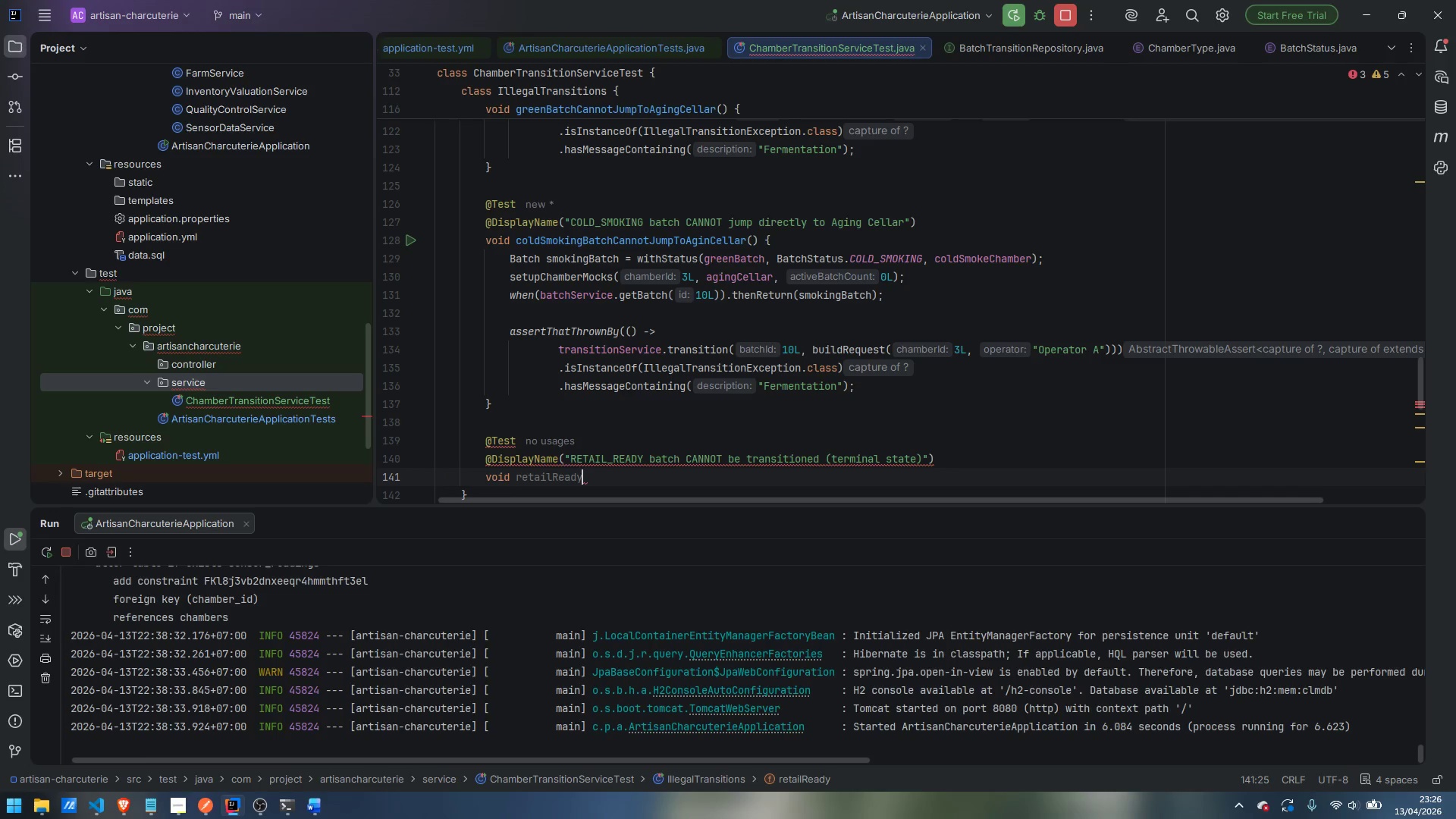 
type(Batch)
 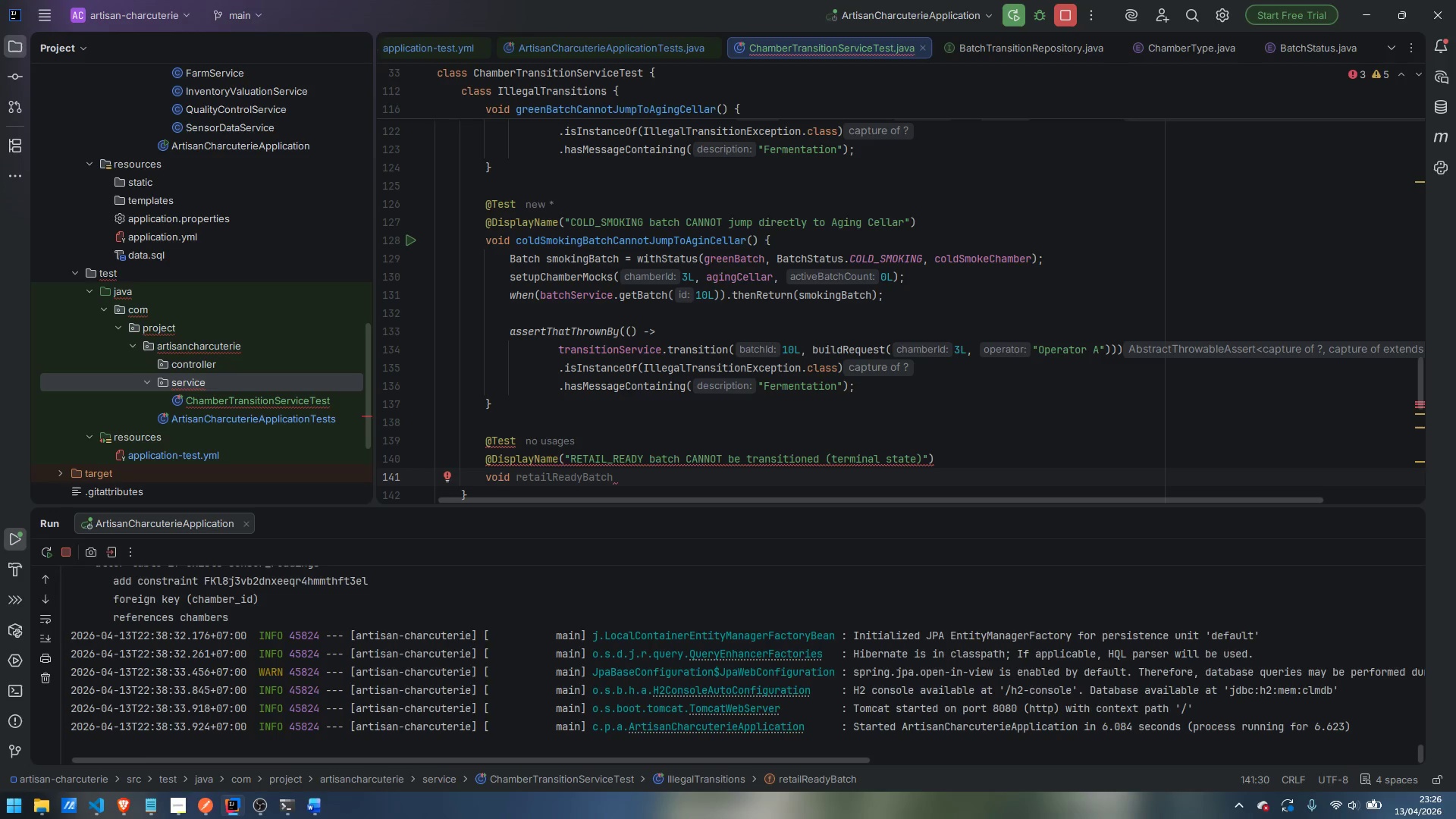 
wait(15.55)
 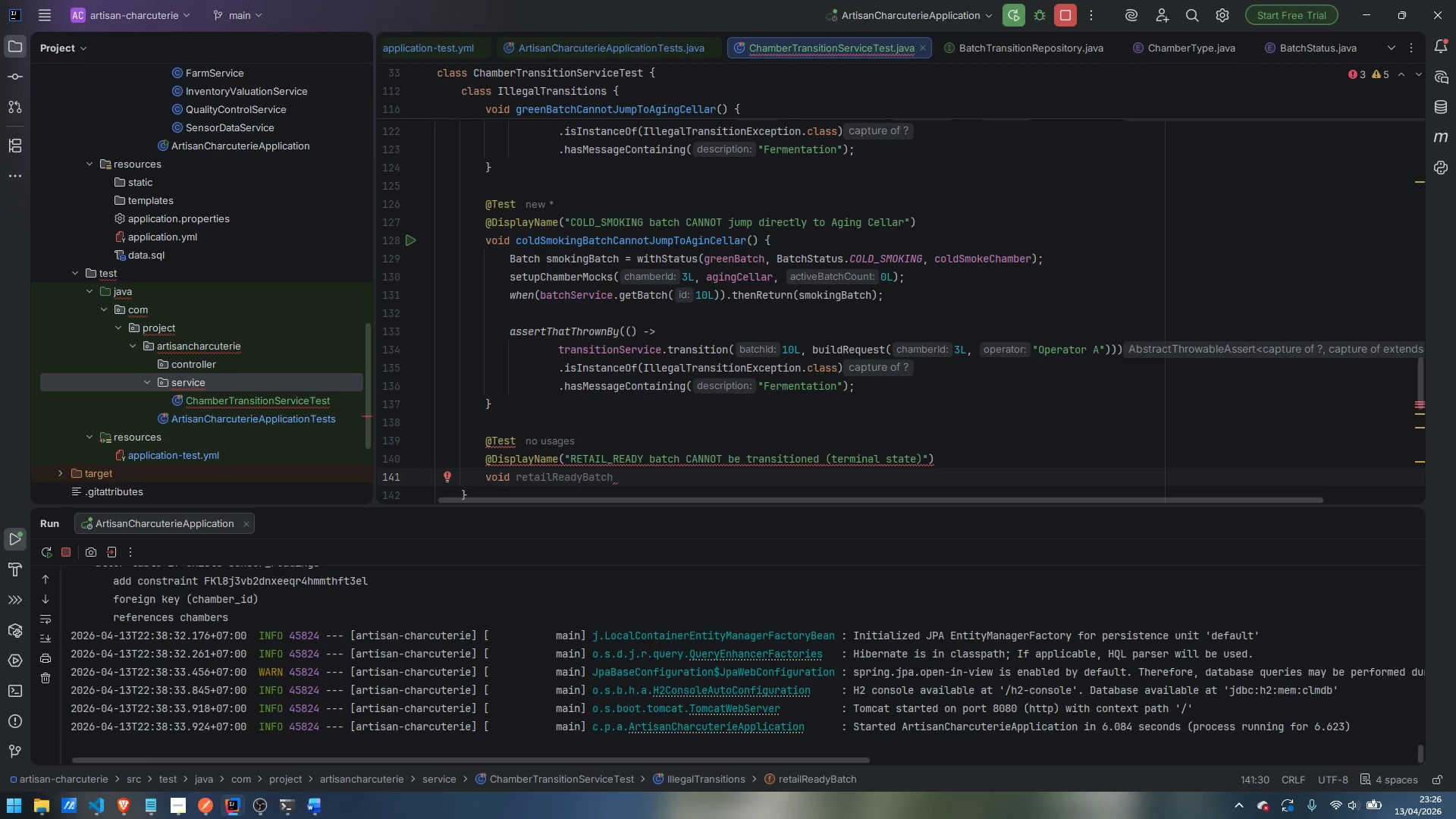 
type(CannotBeTransitioned()
 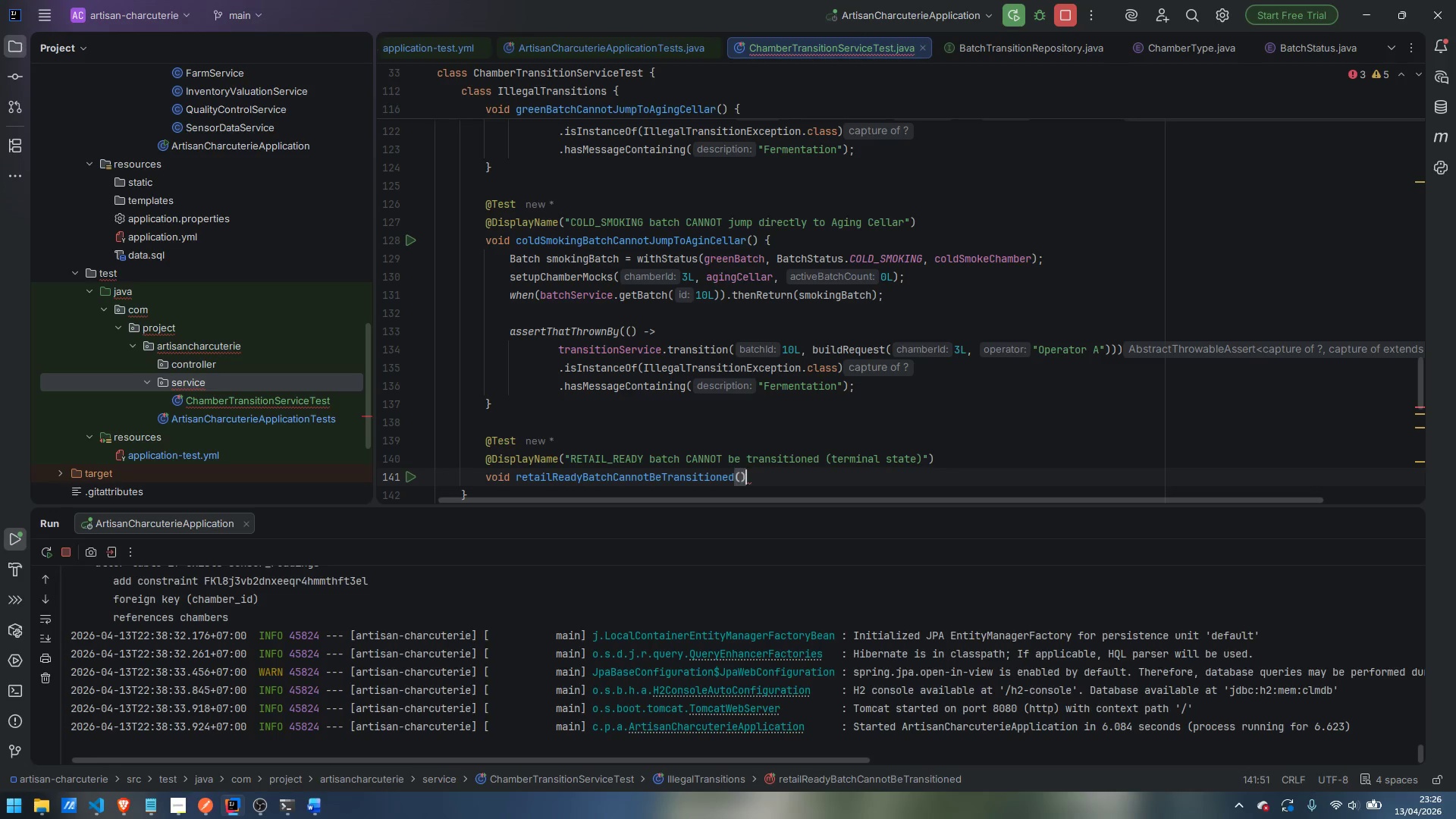 
 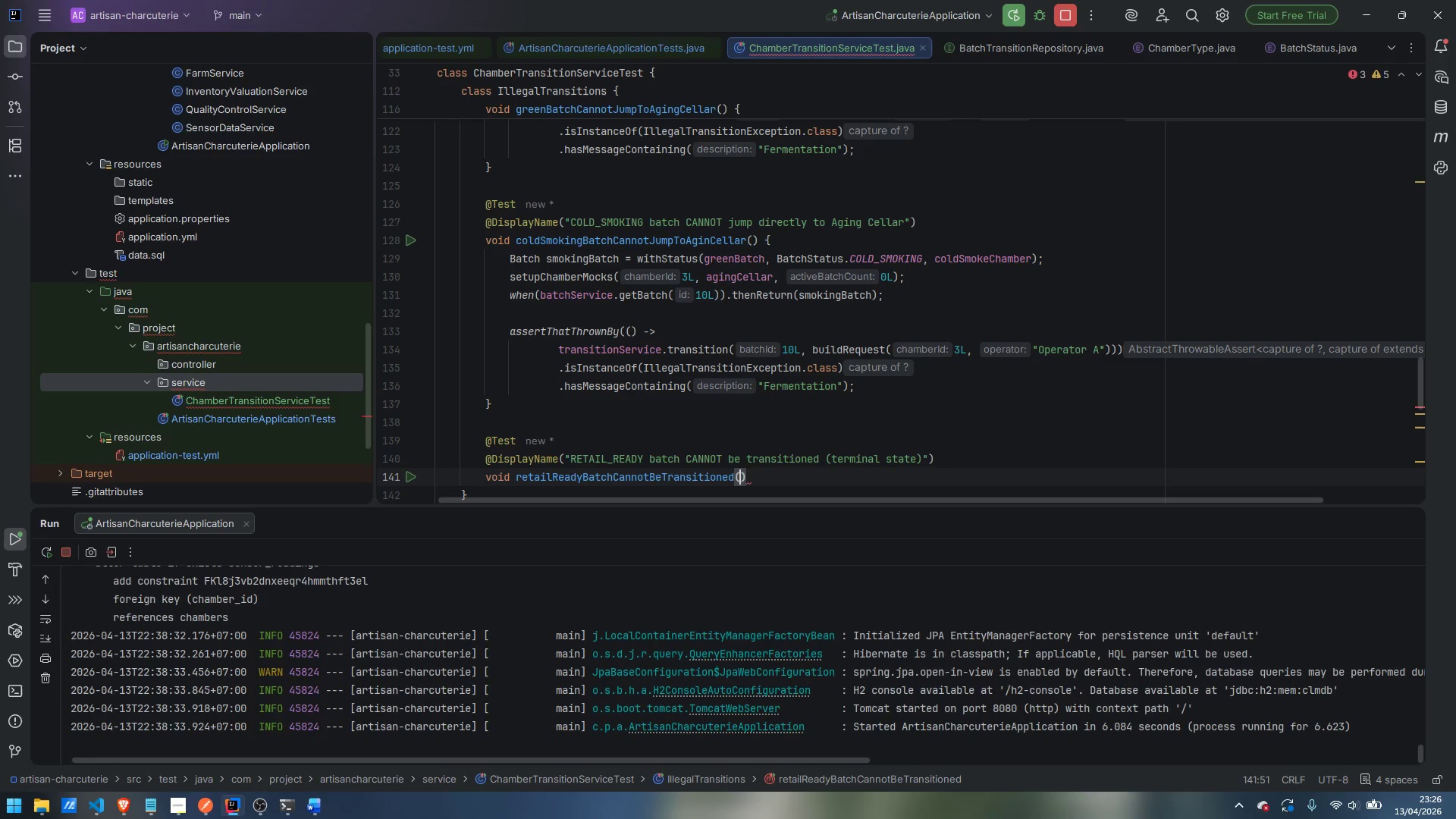 
key(ArrowRight)
 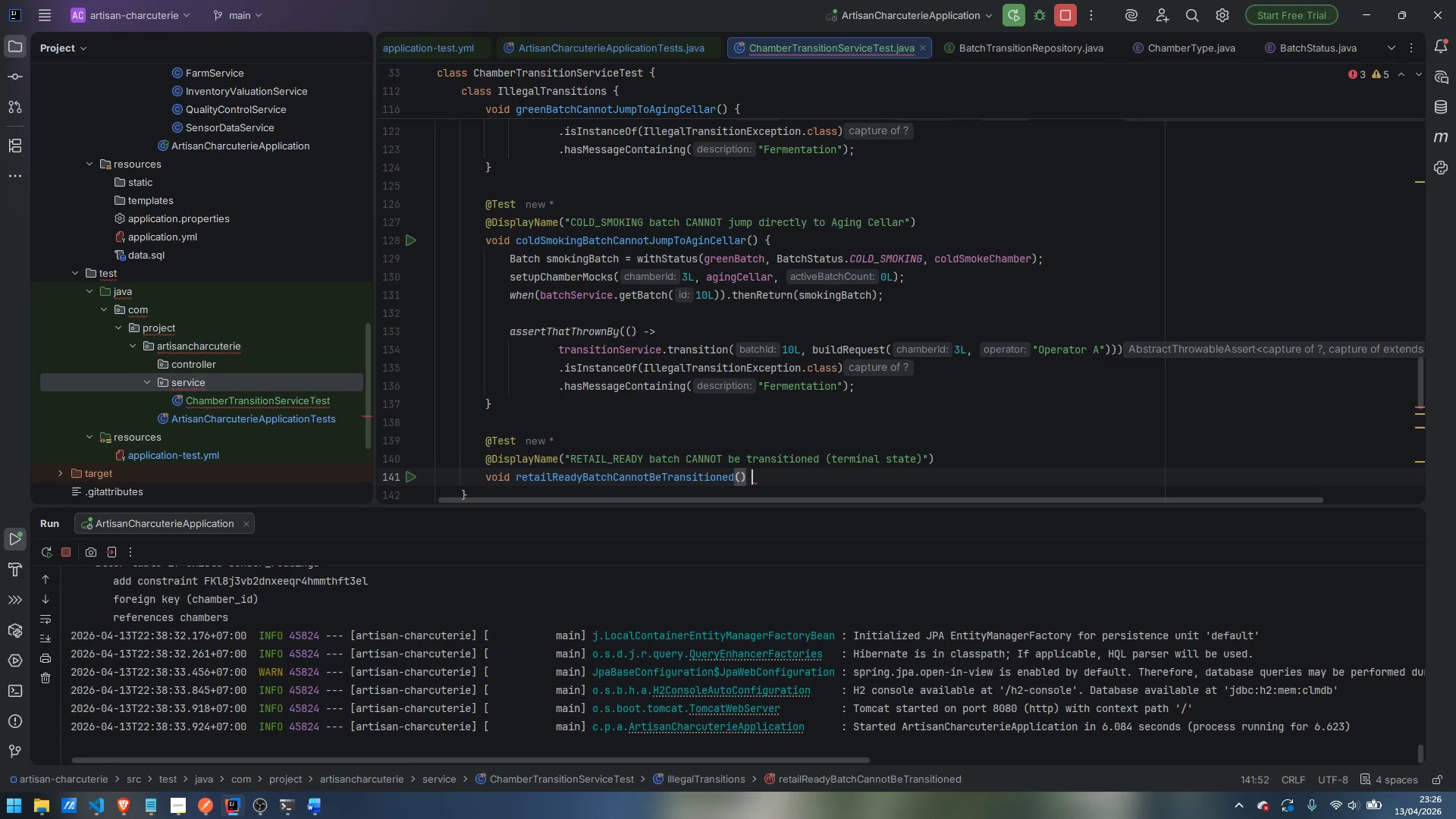 
key(Space)
 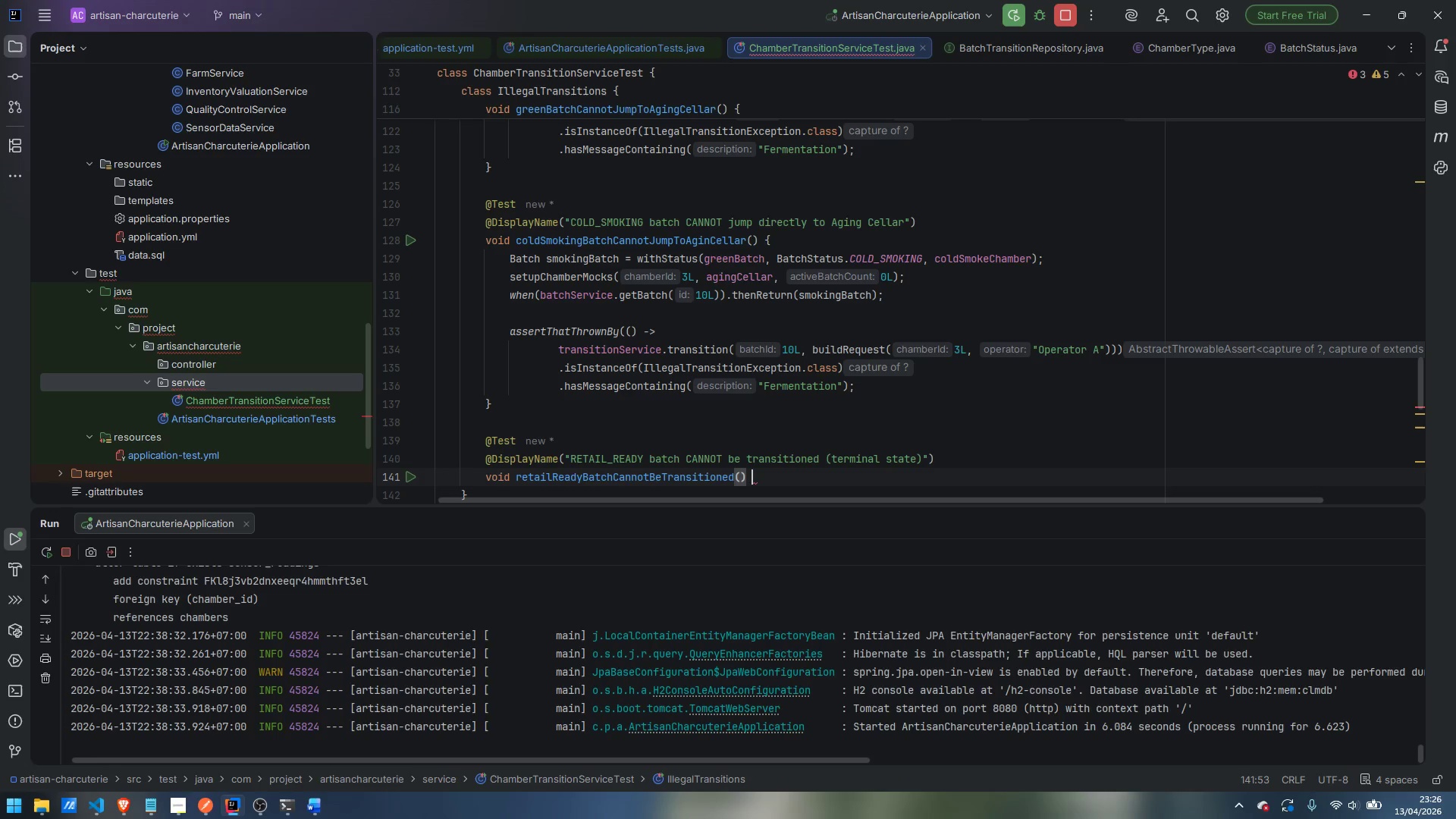 
key(Shift+BracketLeft)
 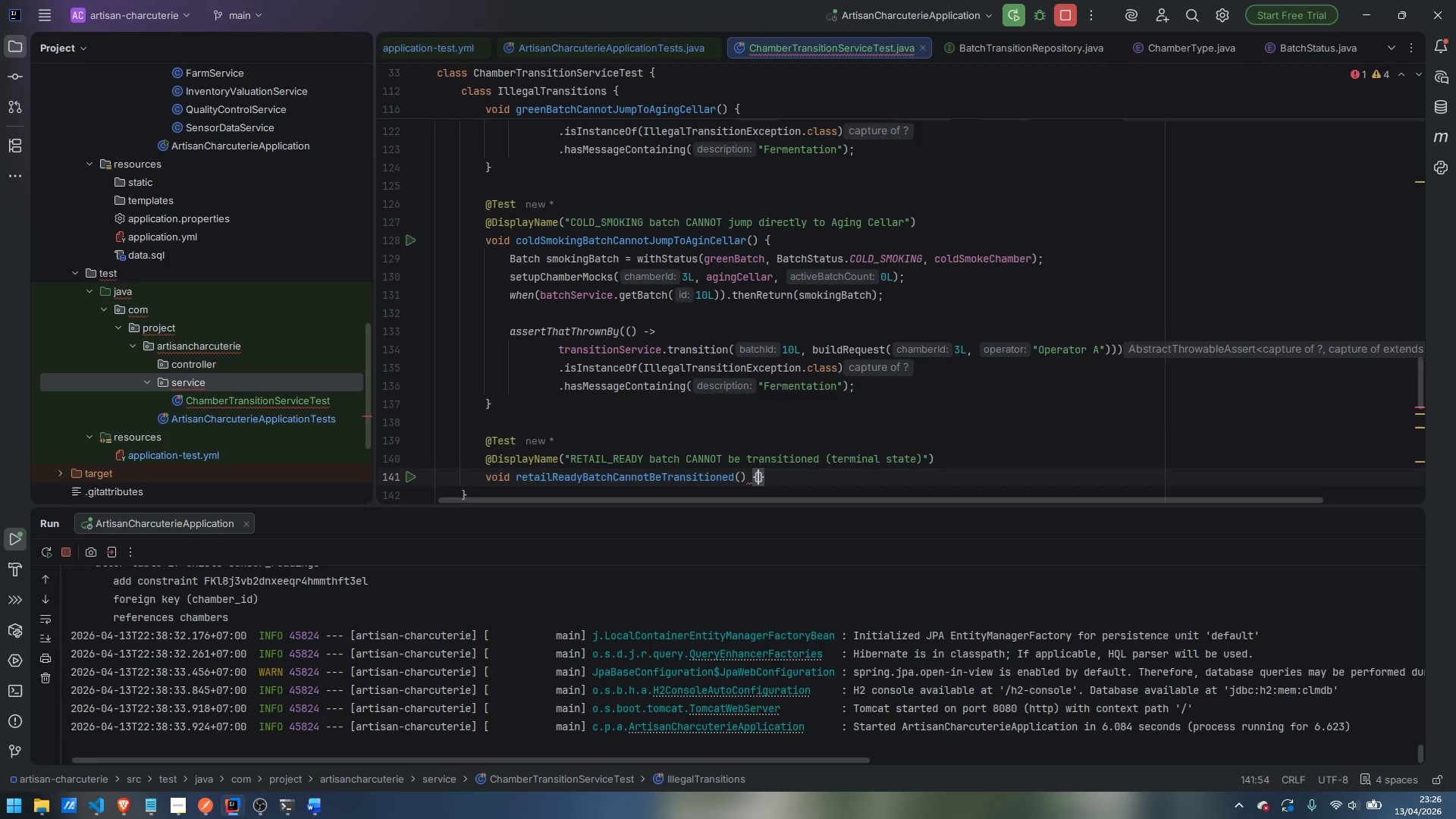 
key(Enter)
 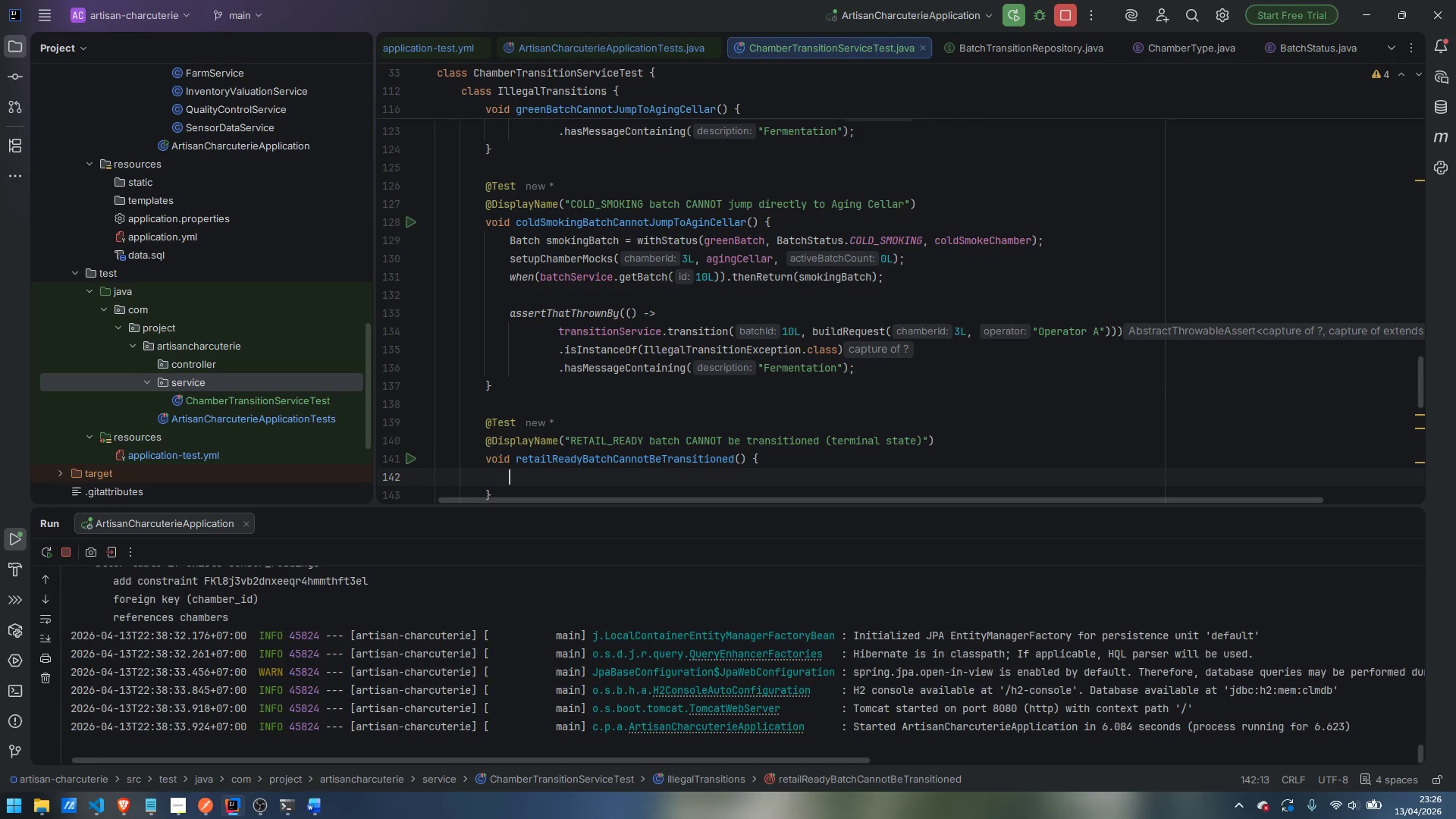 
wait(5.17)
 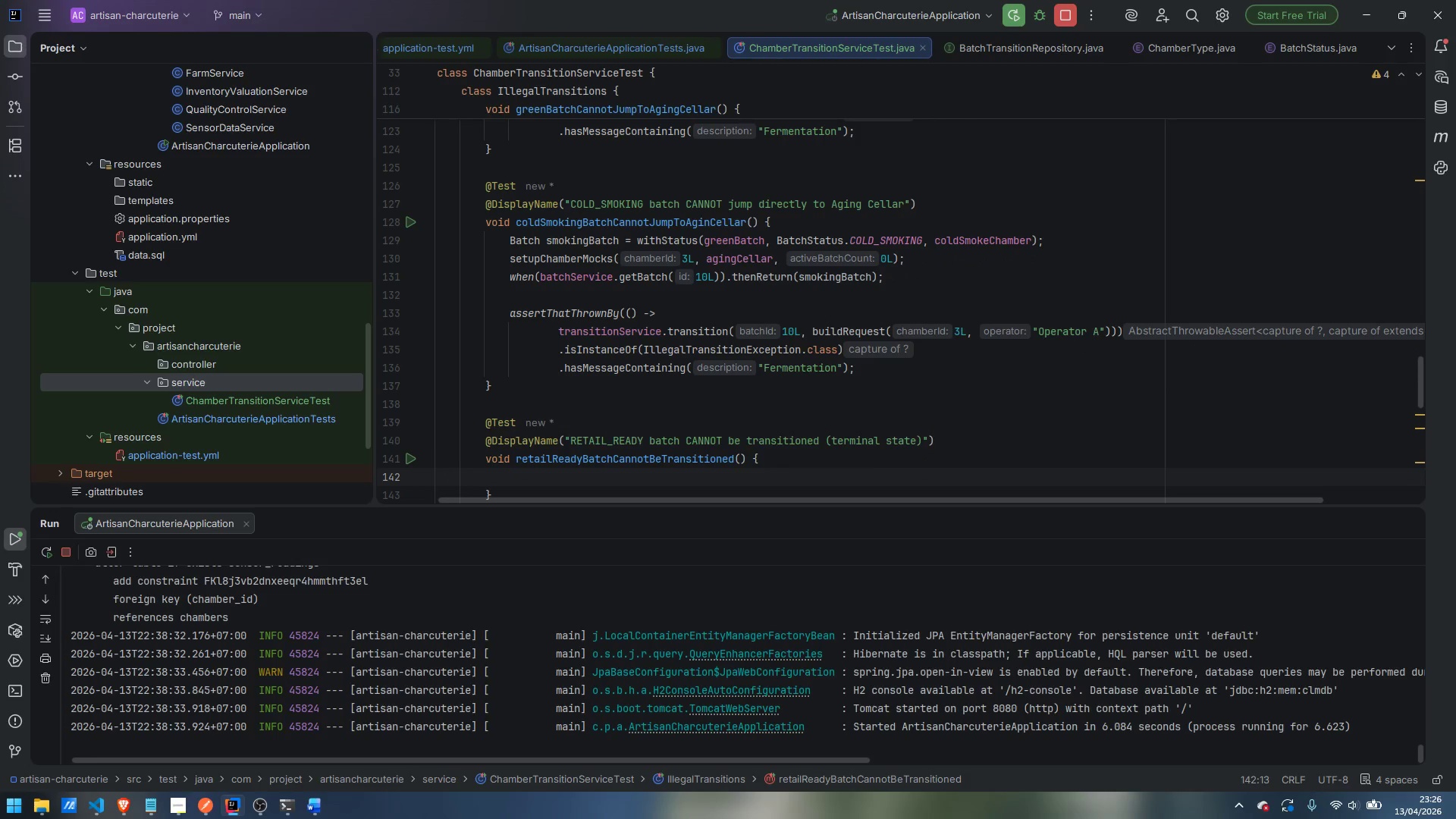 
type(Batch retailBatch = withStatus)
 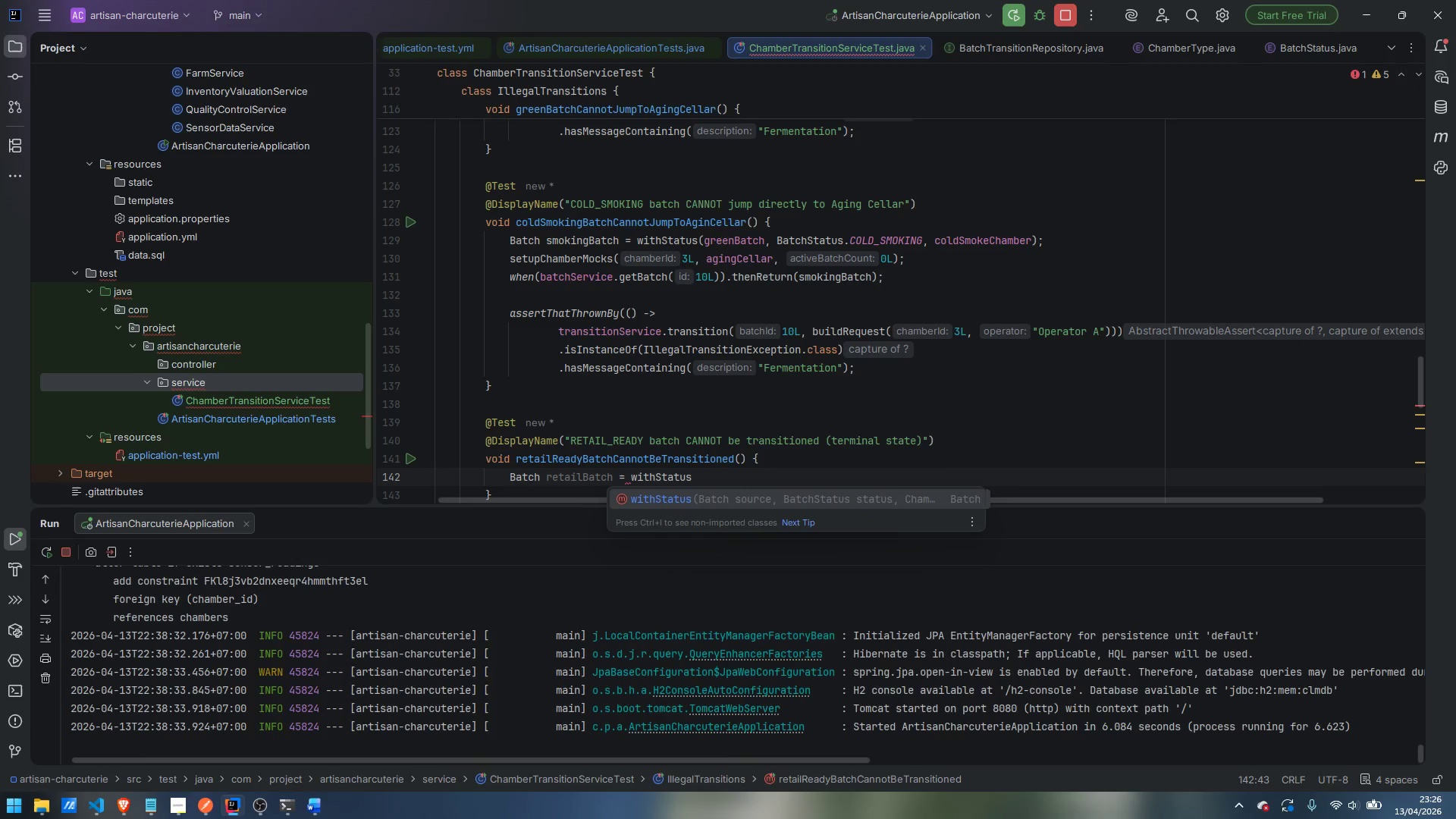 
key(Enter)
 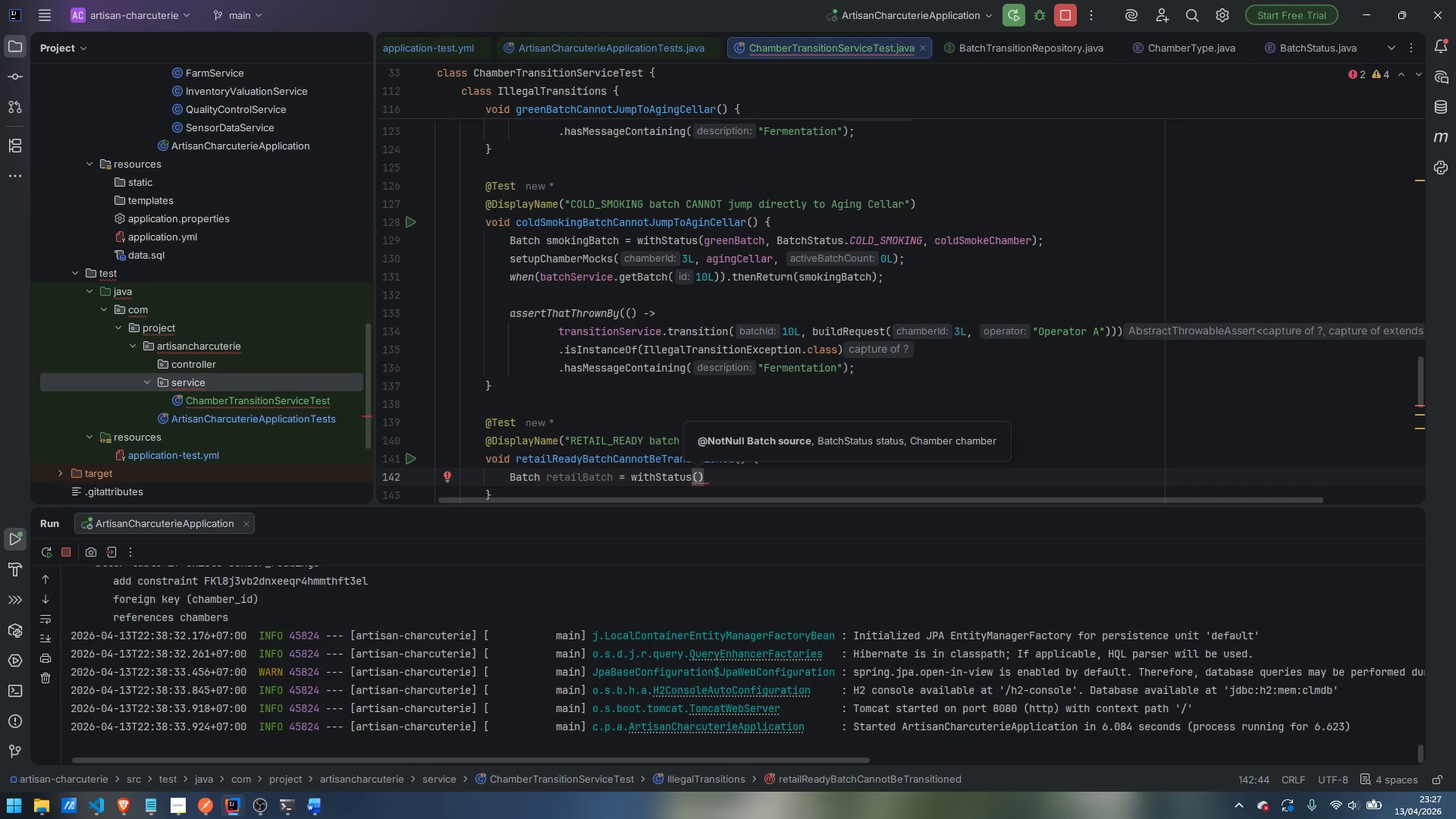 
wait(9.27)
 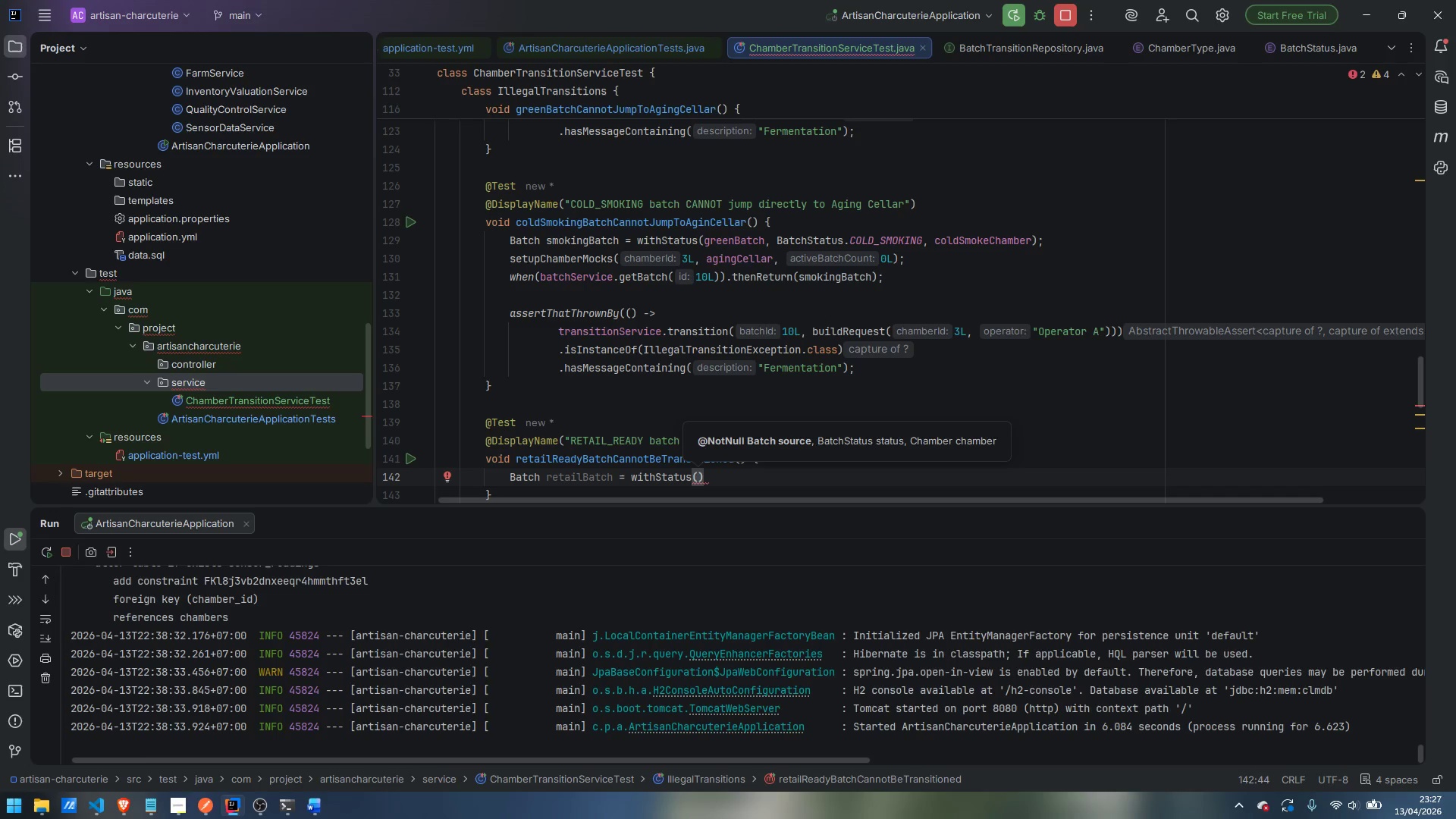 
type(greenBatch)
 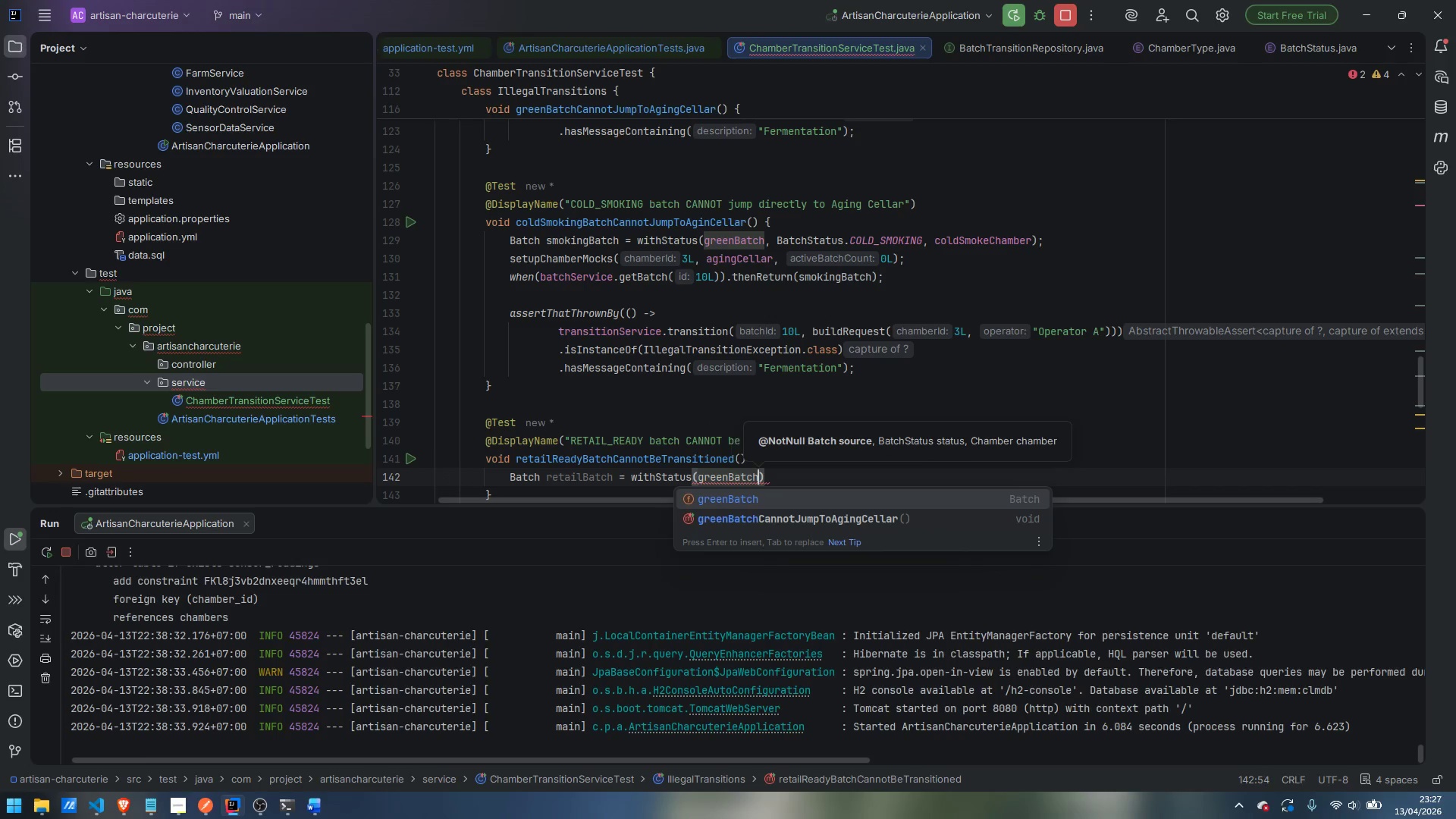 
key(Enter)
 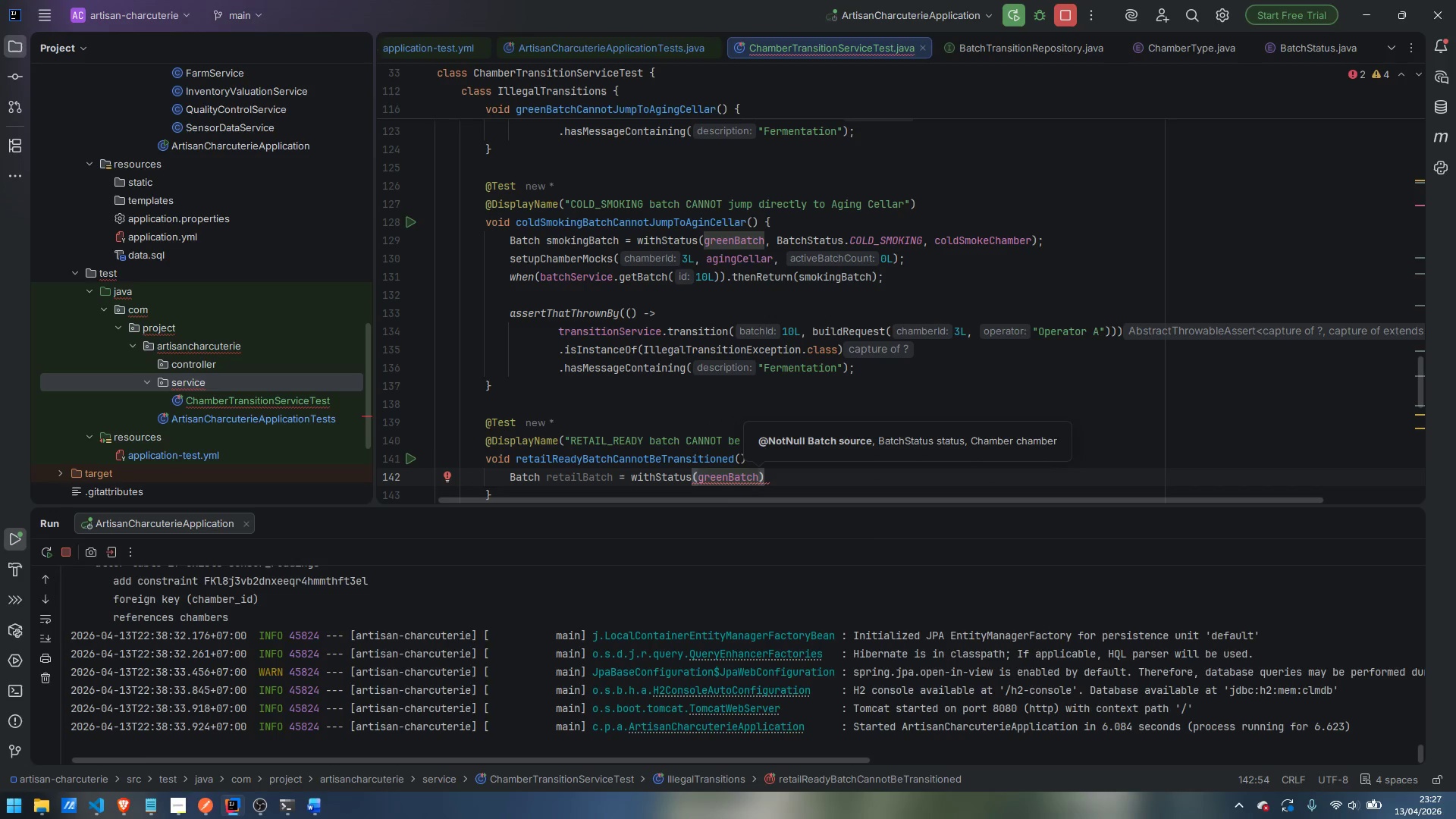 
type(, Batsh)
key(Backspace)
key(Backspace)
type(chStatus.RETAIL_READUY)
key(Backspace)
key(Backspace)
type(Y)
 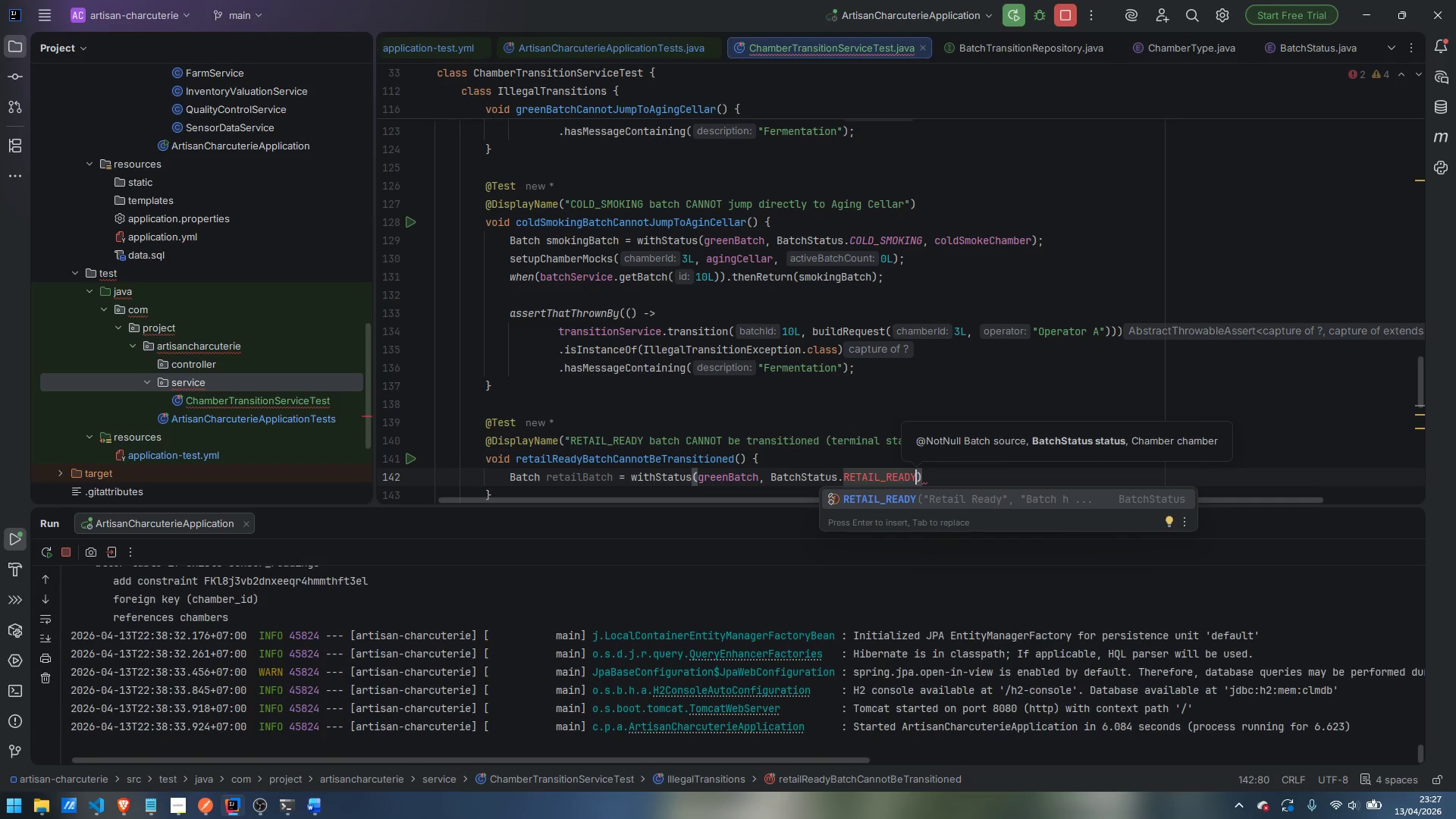 
key(Enter)
 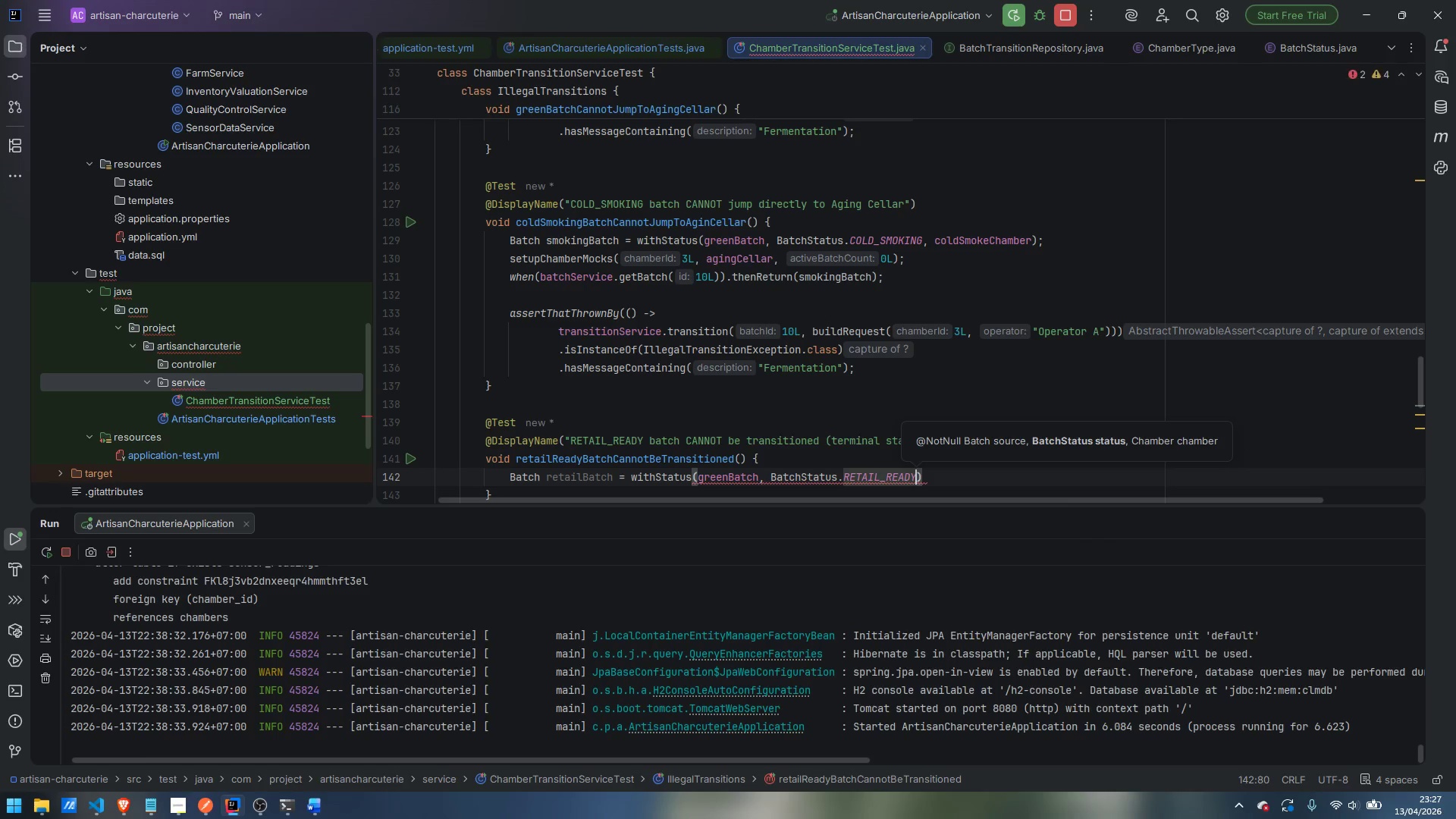 
key(ArrowRight)
 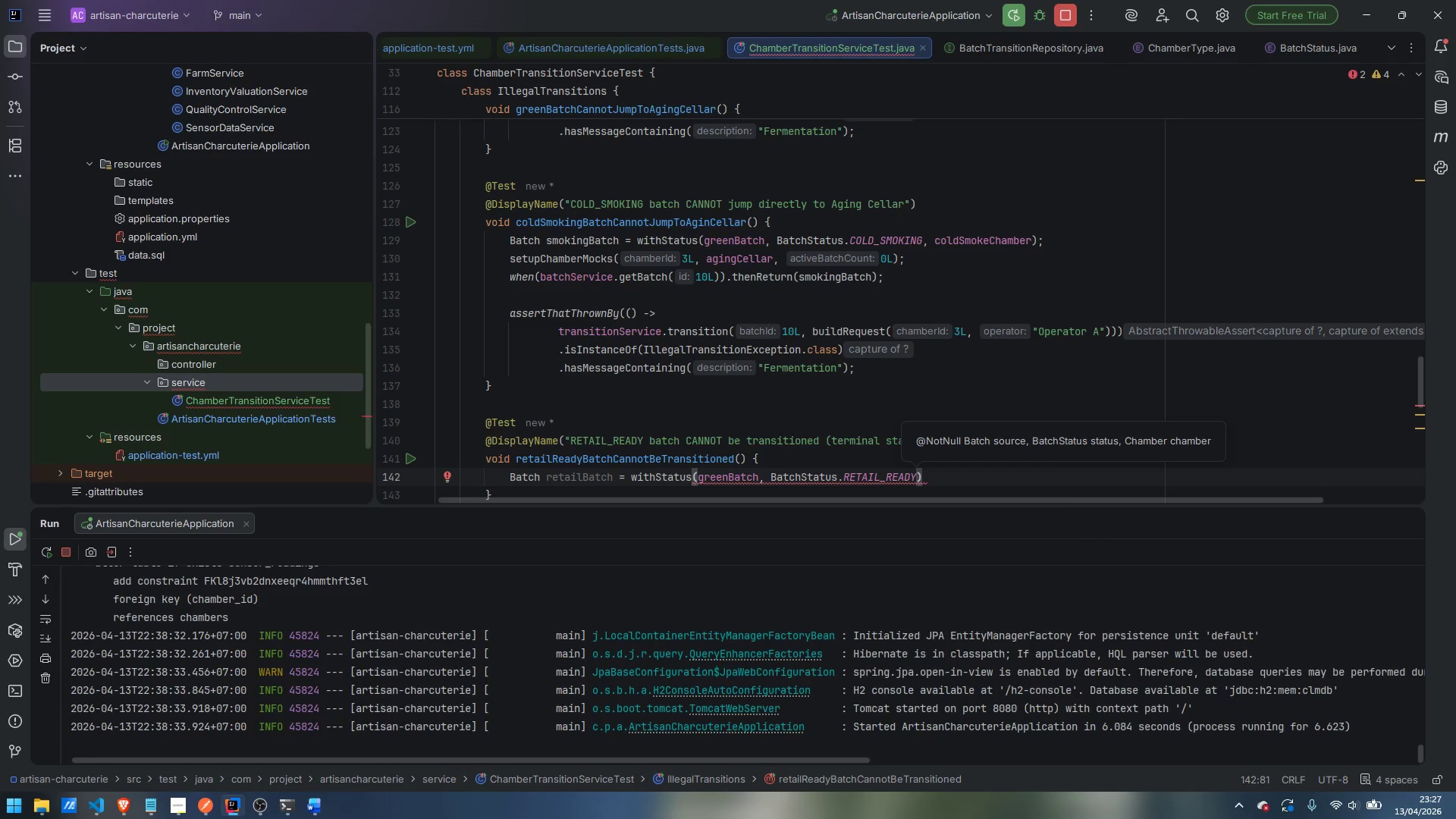 
key(ArrowLeft)
 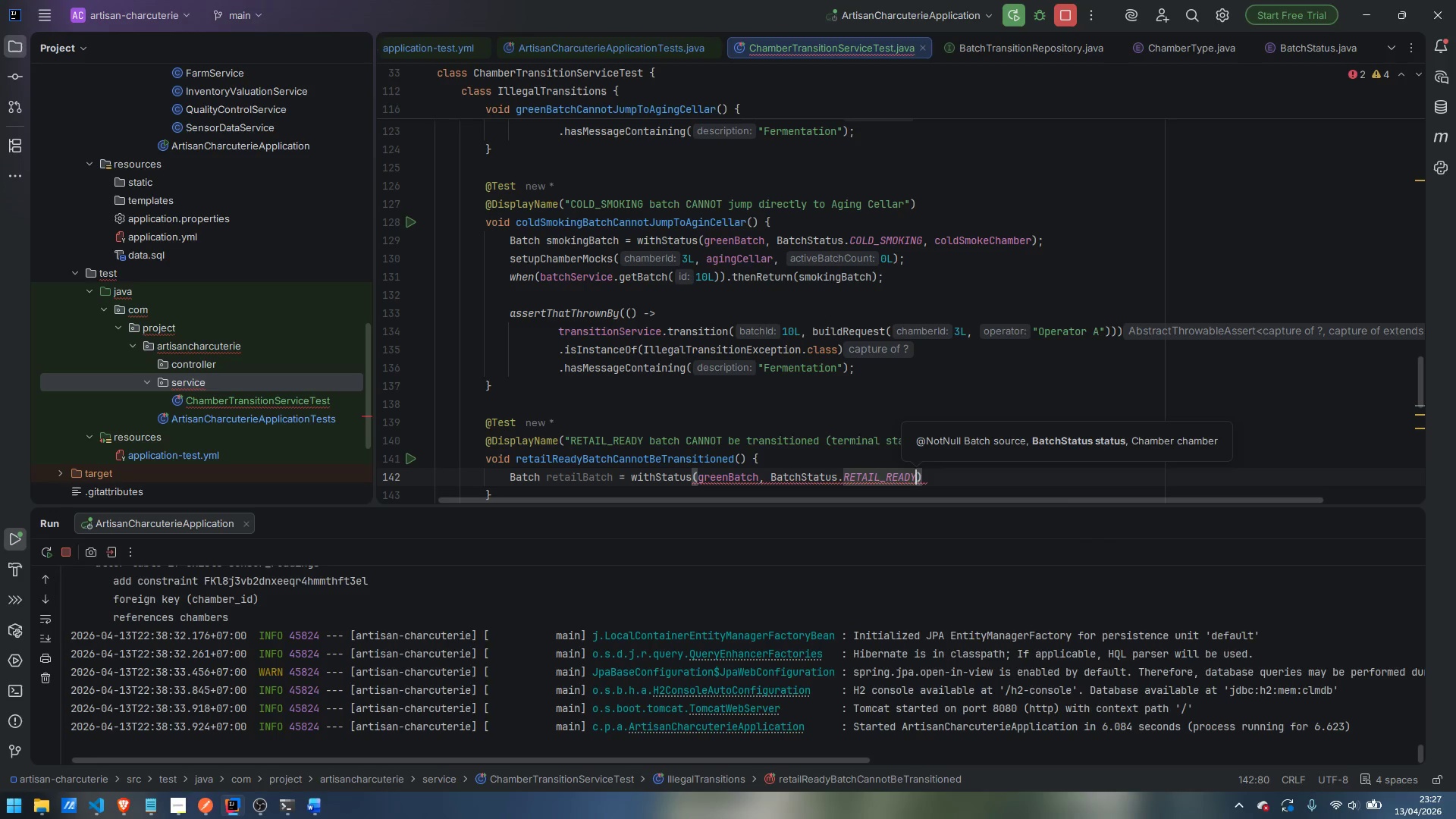 
type(, null)
 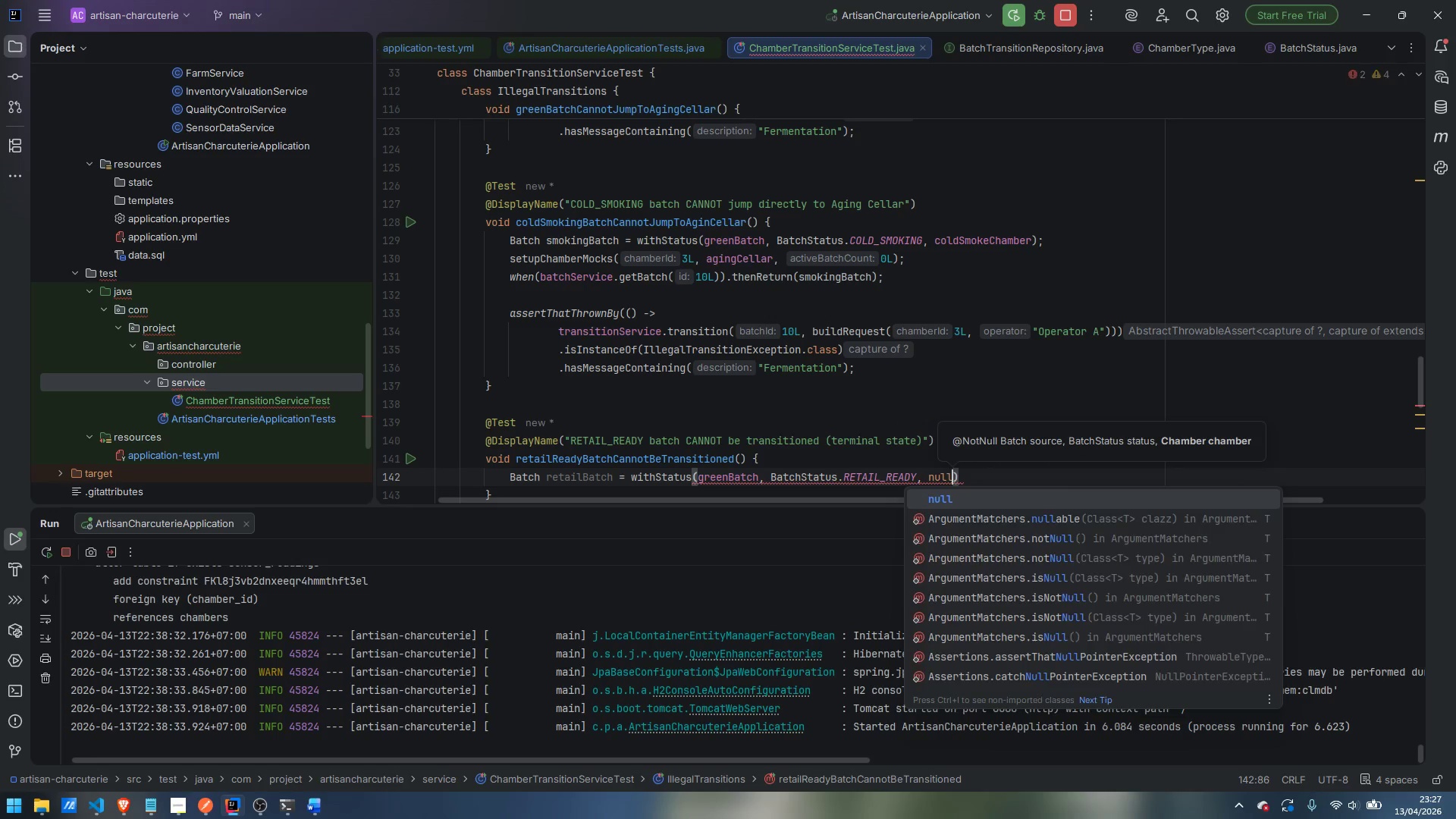 
key(Enter)
 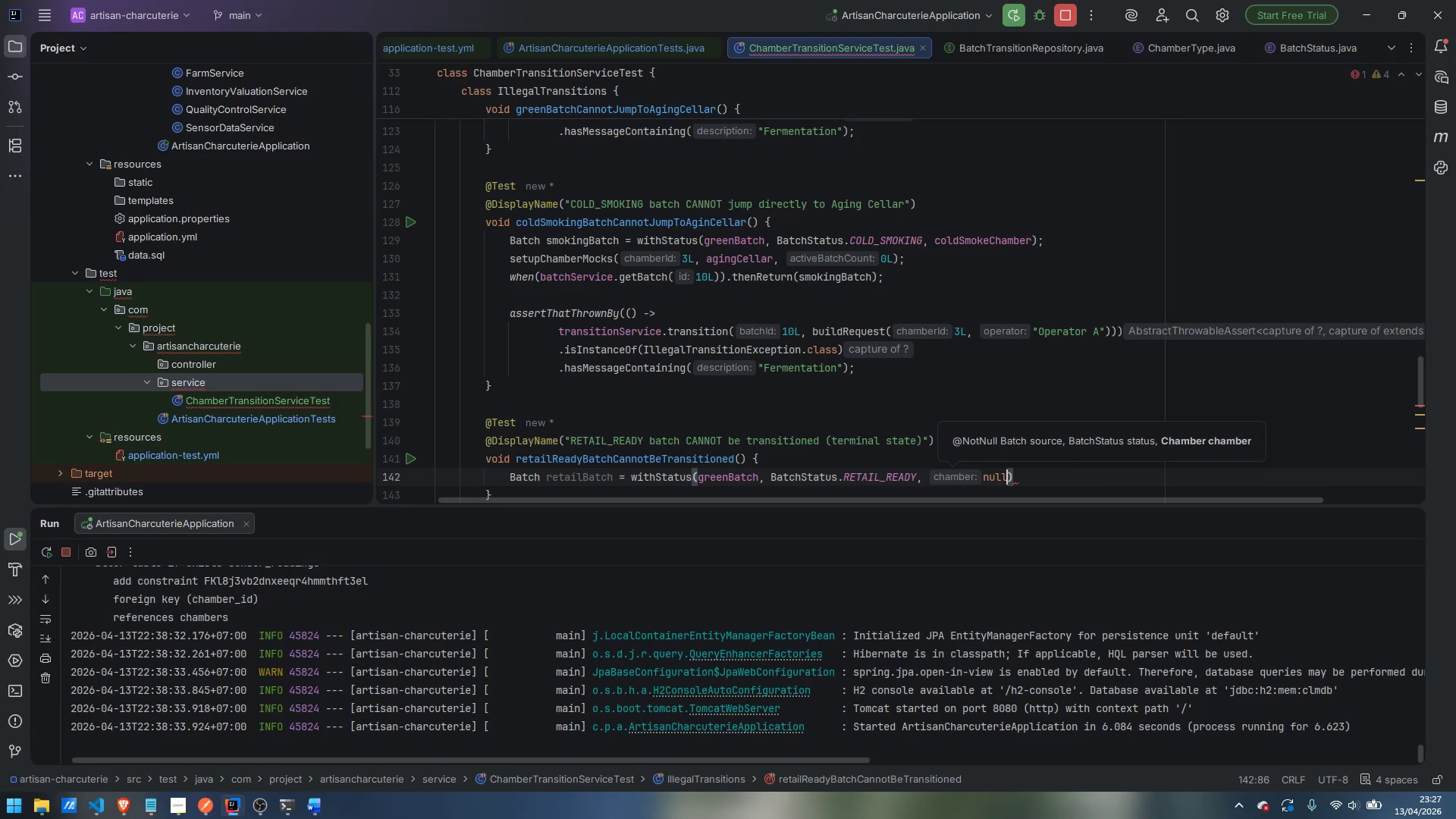 
key(ArrowRight)
 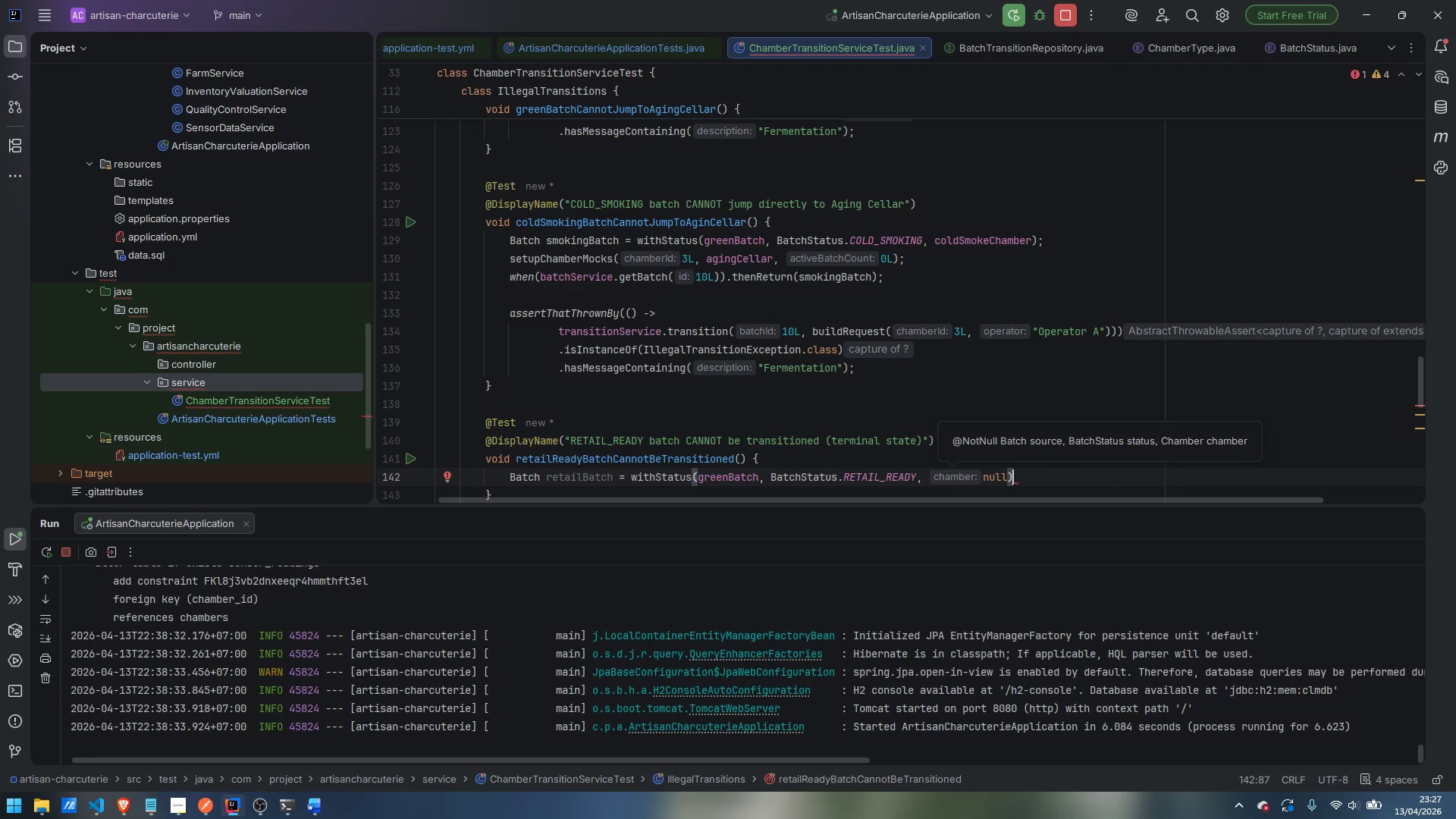 
key(Semicolon)
 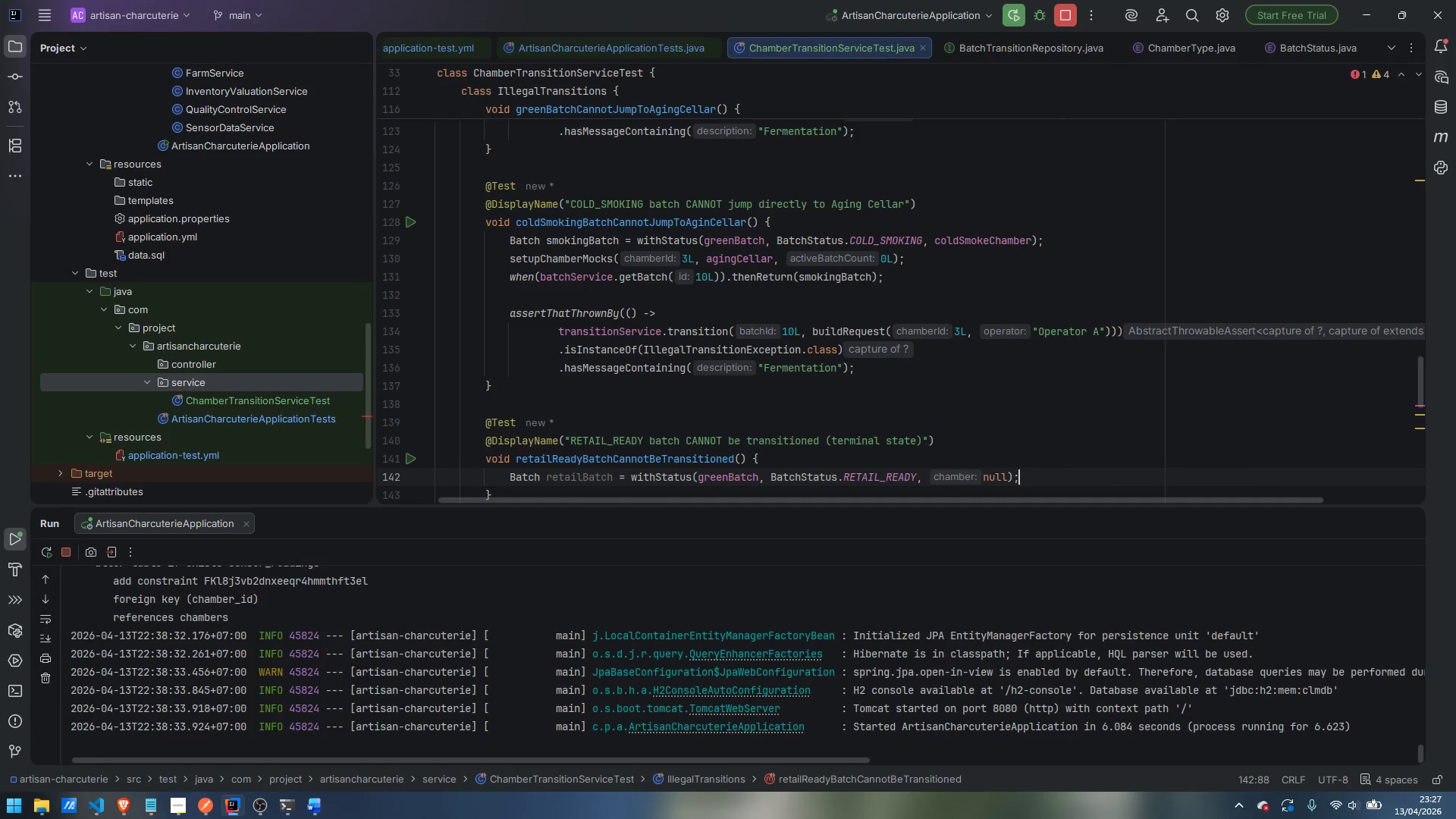 
key(Enter)
 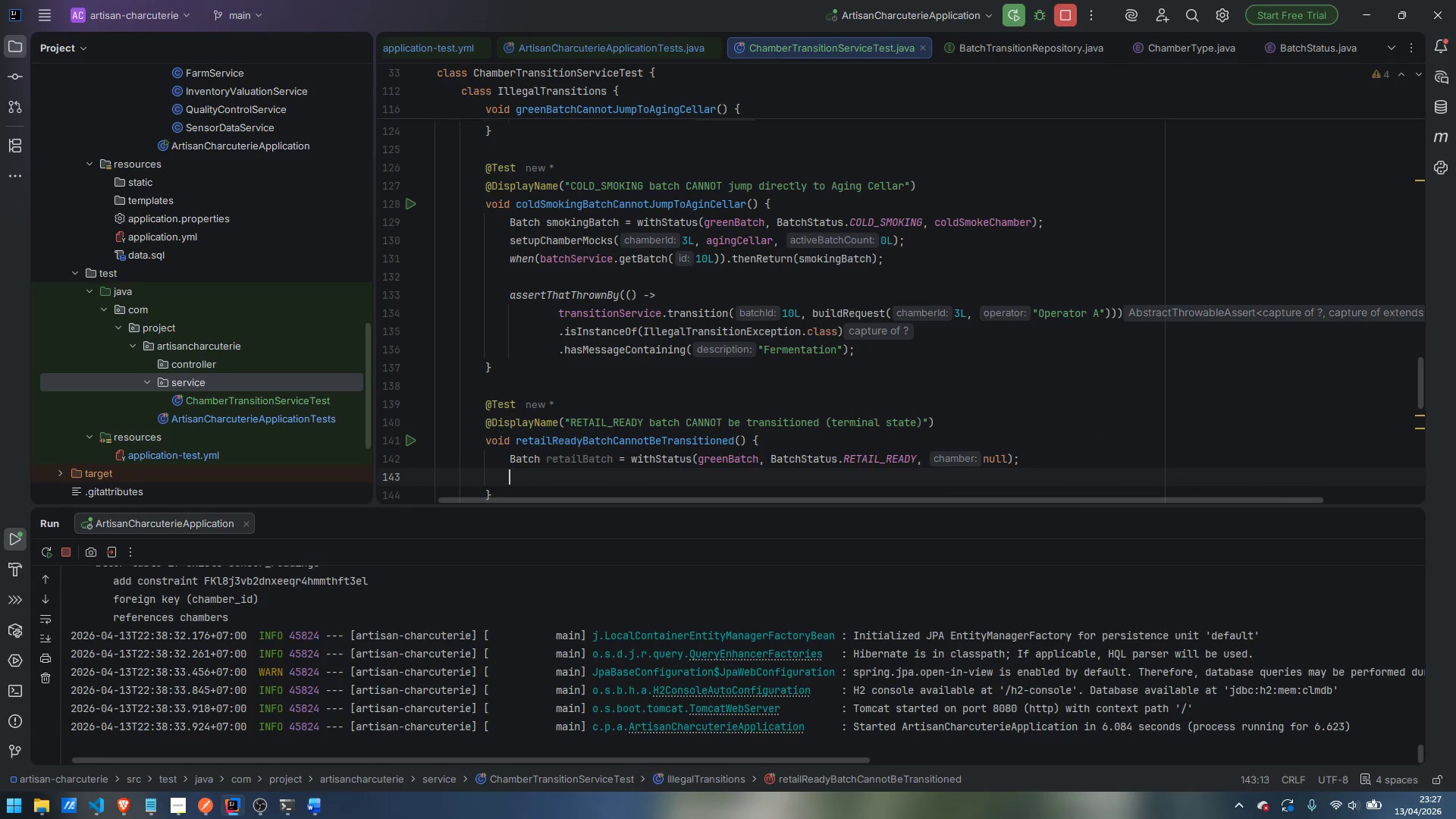 
type(when)
 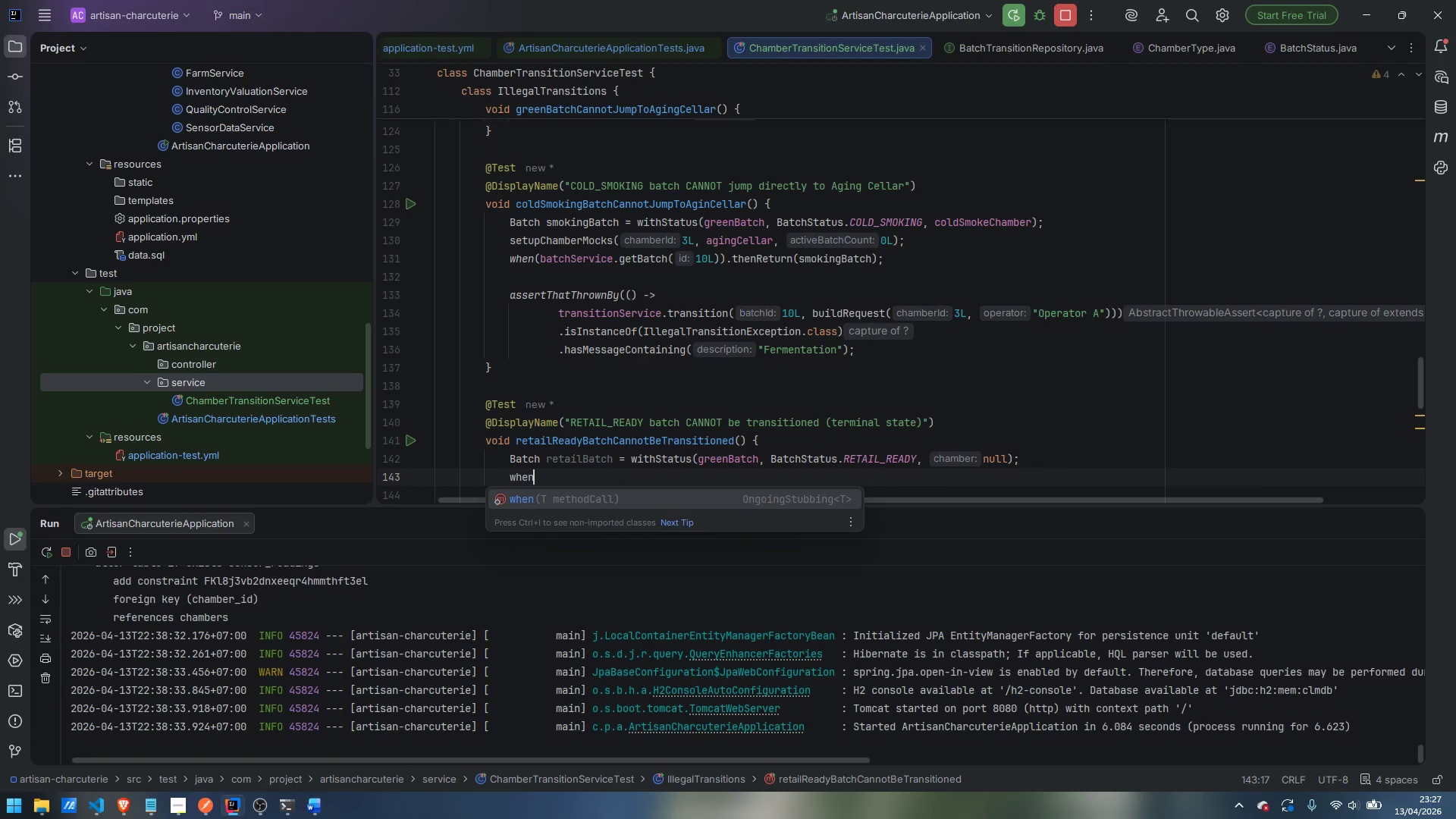 
key(Enter)
 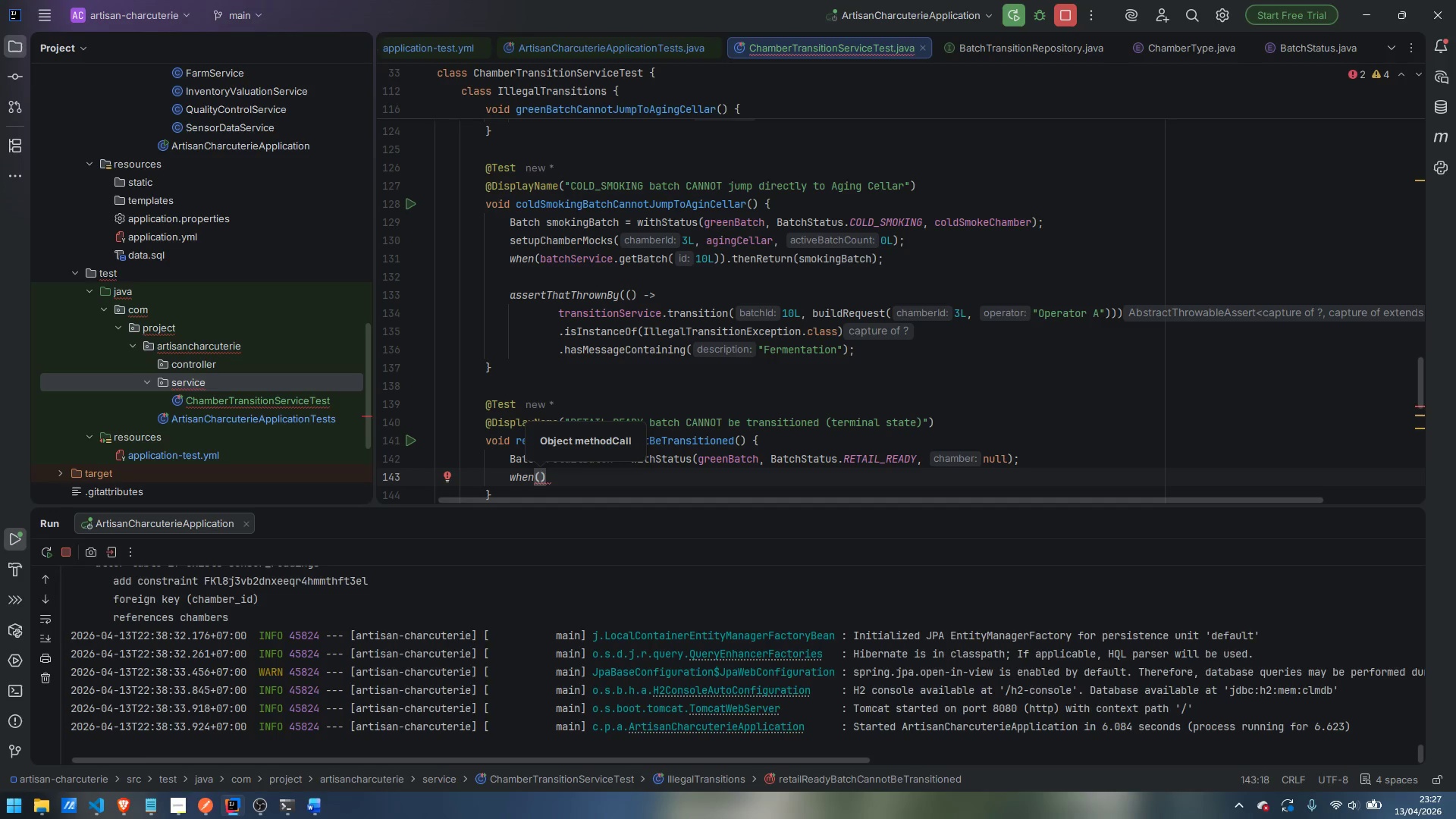 
wait(9.19)
 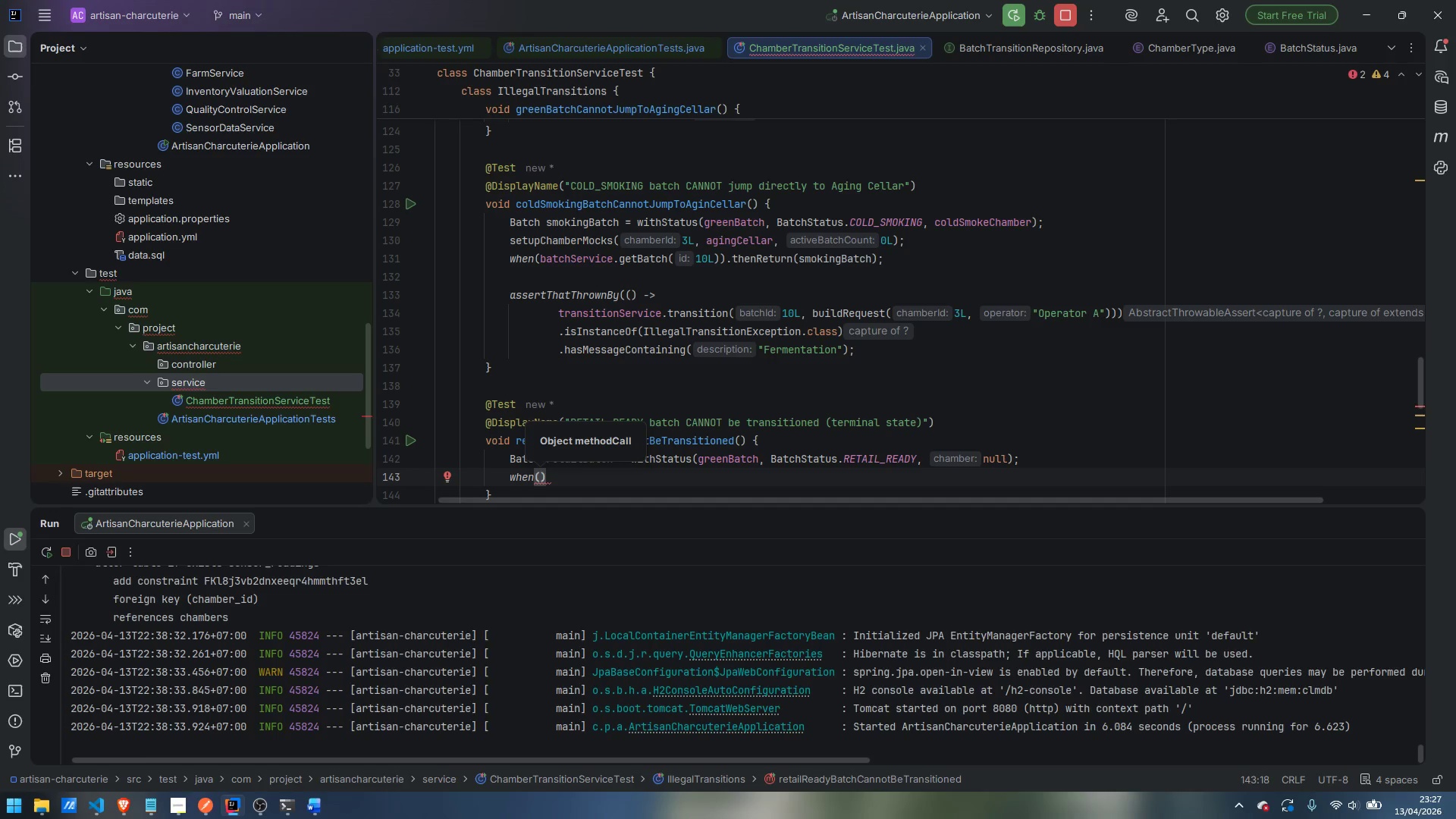 
type(batchSrvice)
key(Backspace)
key(Backspace)
key(Backspace)
key(Backspace)
key(Backspace)
type(erviec)
key(Backspace)
key(Backspace)
type(ce.getBatch)
 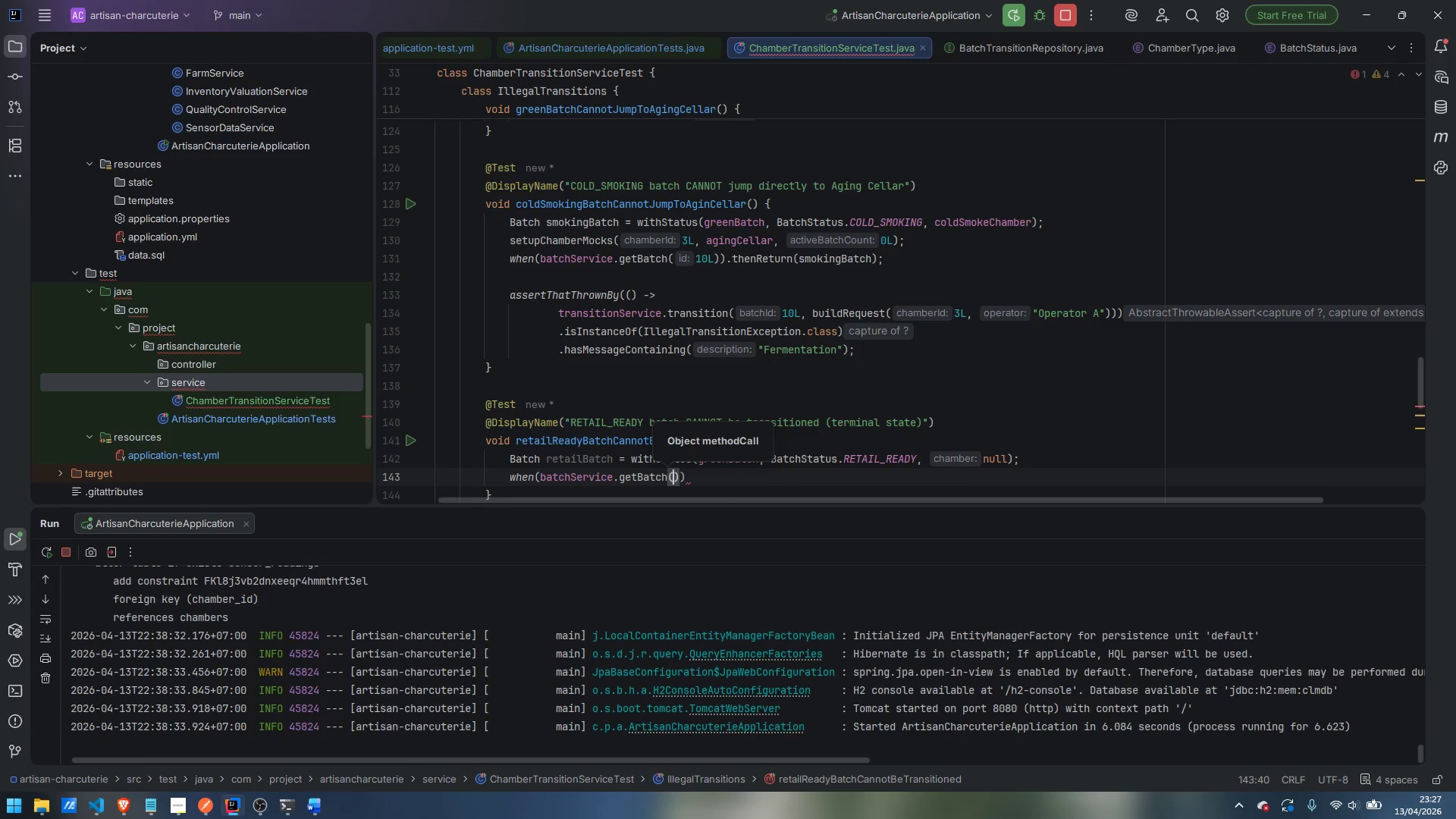 
 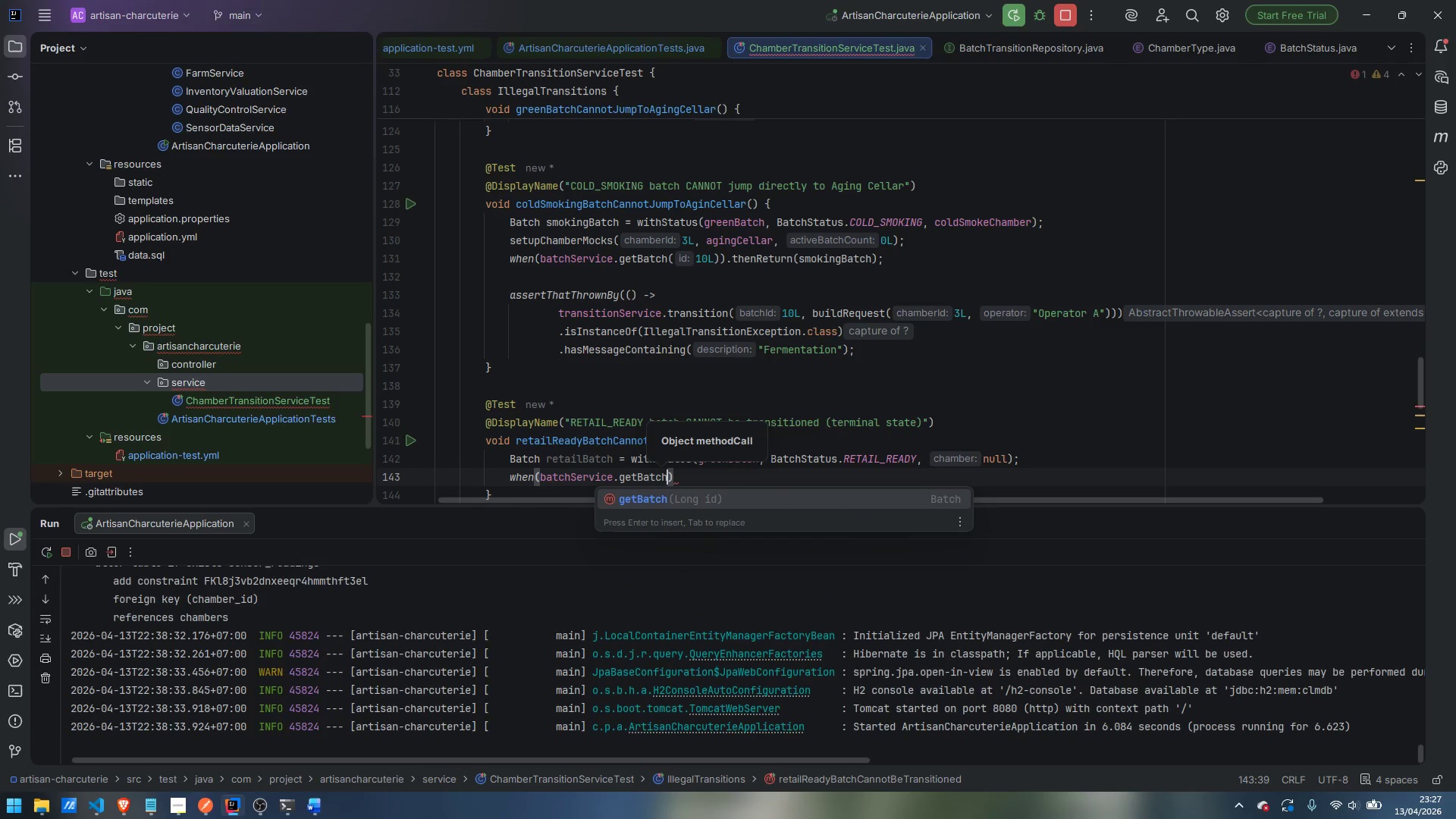 
key(Enter)
 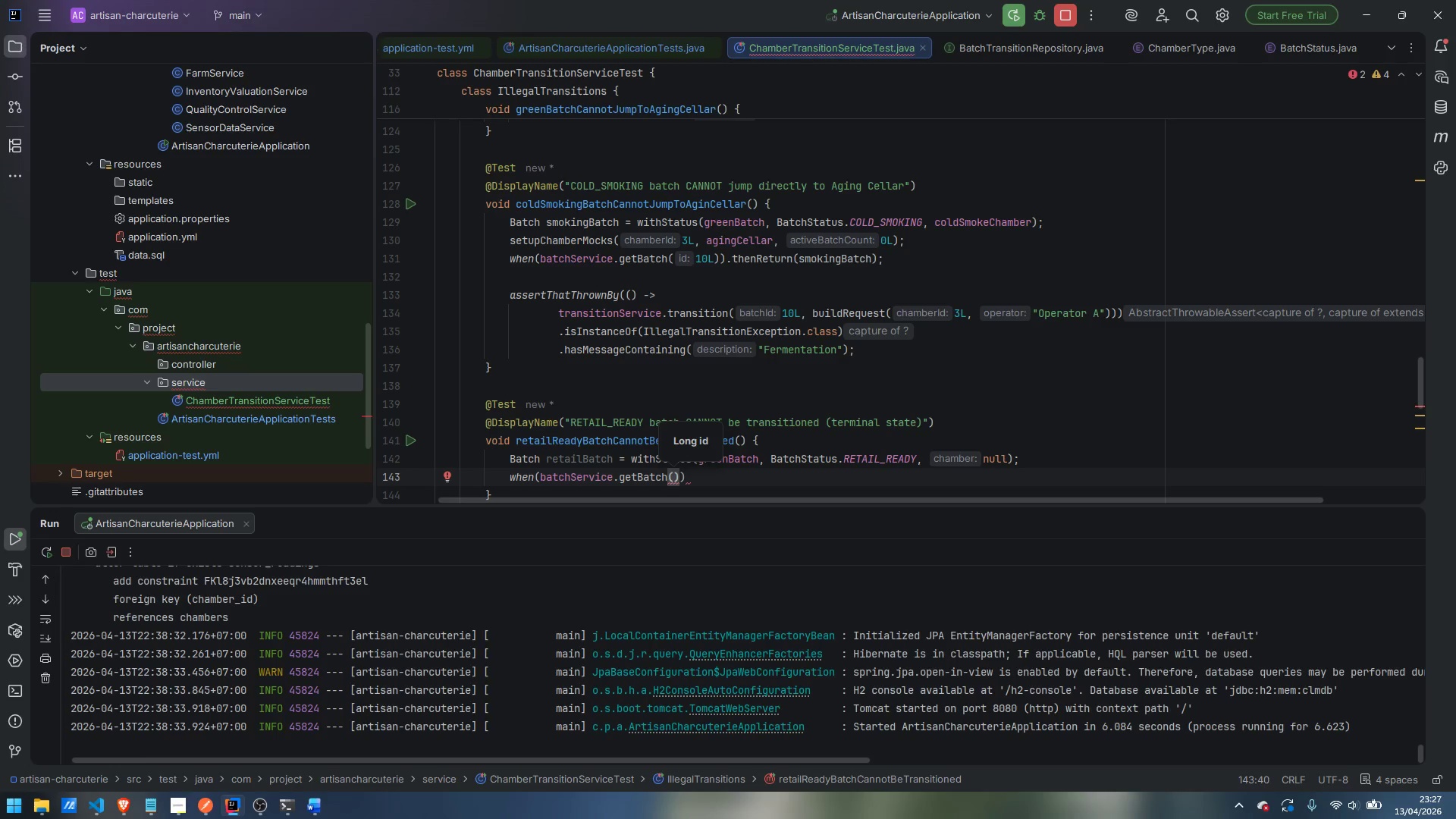 
type(10L)
 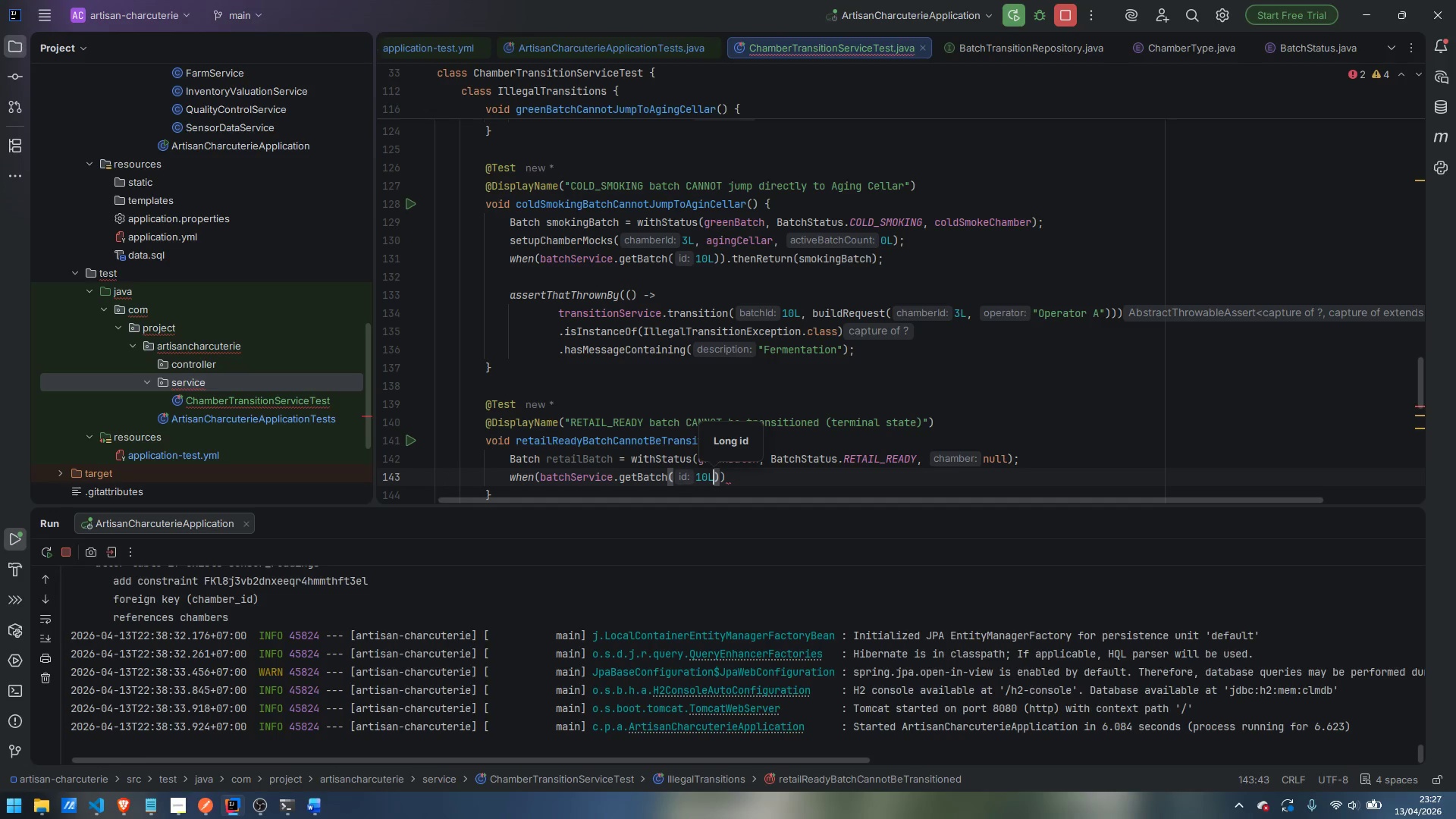 
key(ArrowRight)
 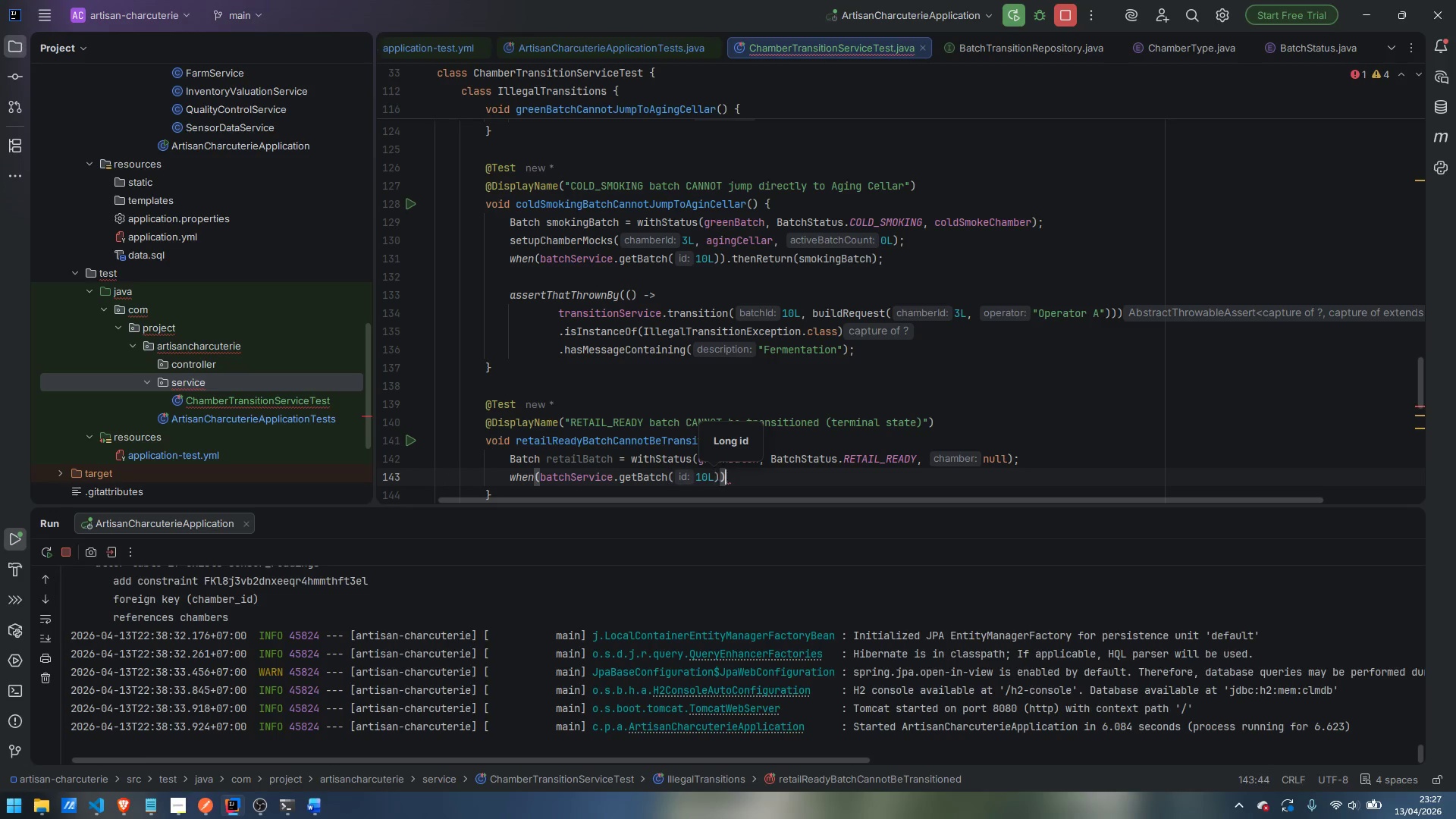 
key(ArrowRight)
 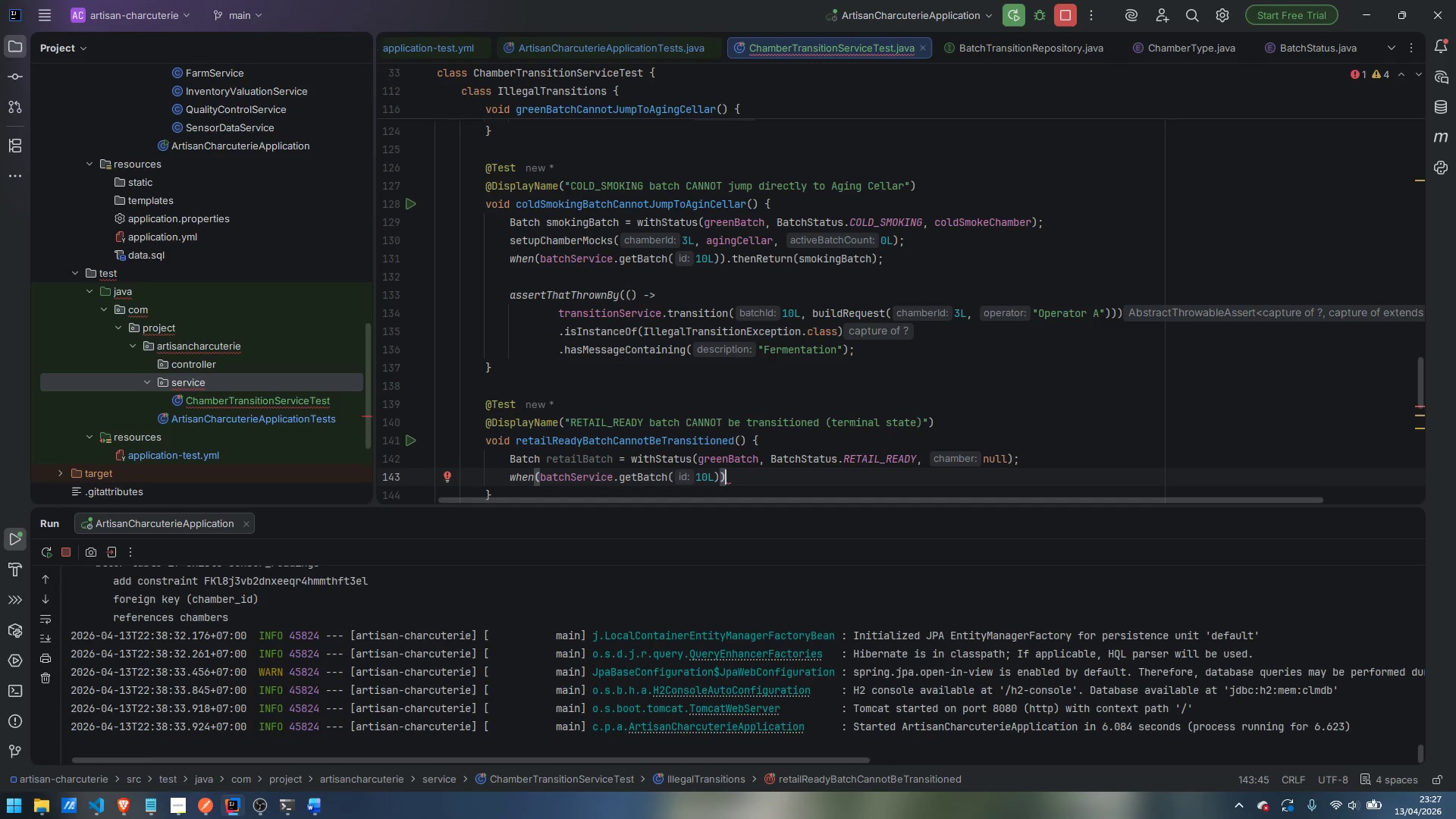 
type(.thenTR)
key(Backspace)
key(Backspace)
type(Resturn)
key(Backspace)
key(Backspace)
key(Backspace)
key(Backspace)
key(Backspace)
type(turn)
 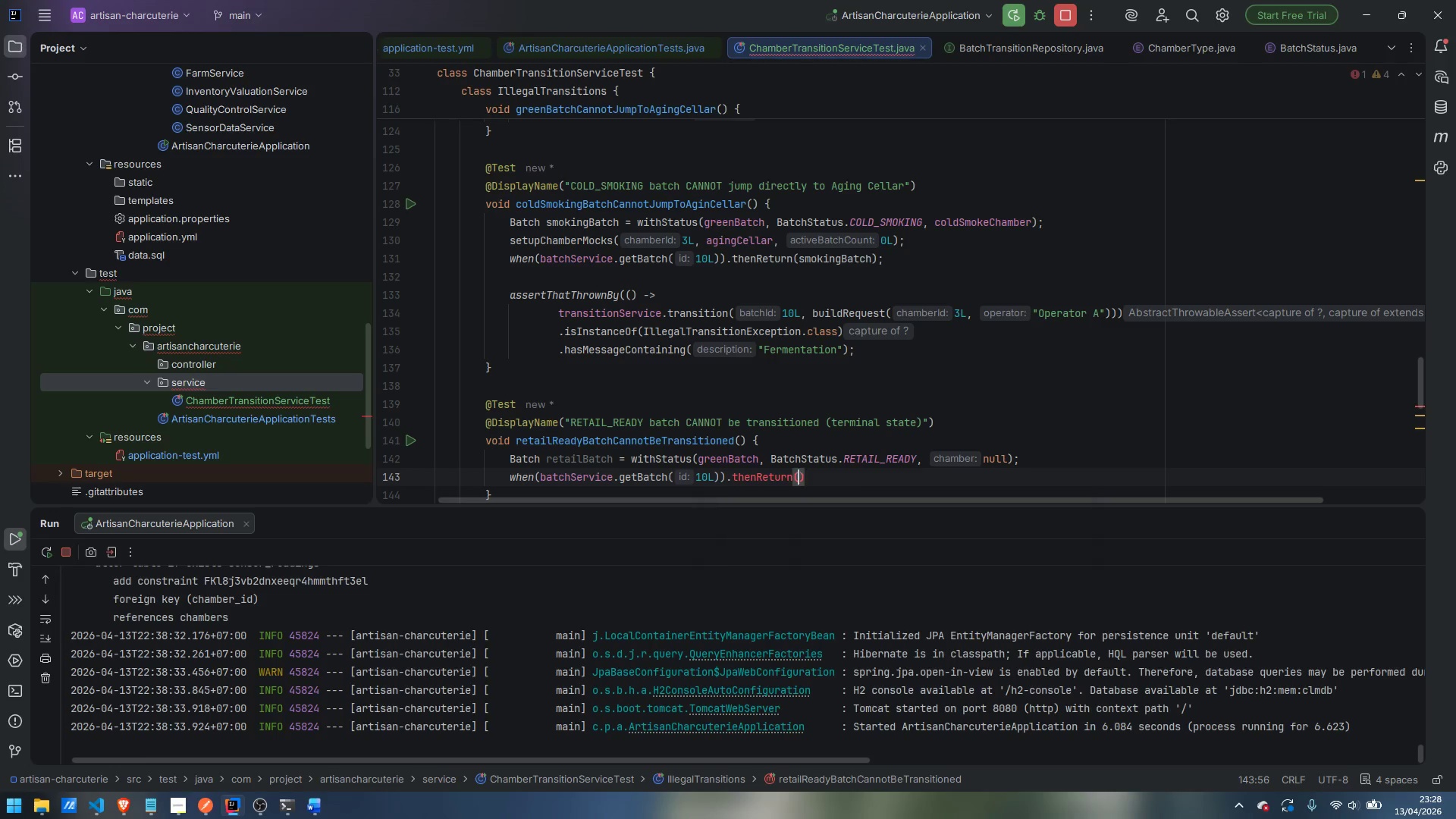 
 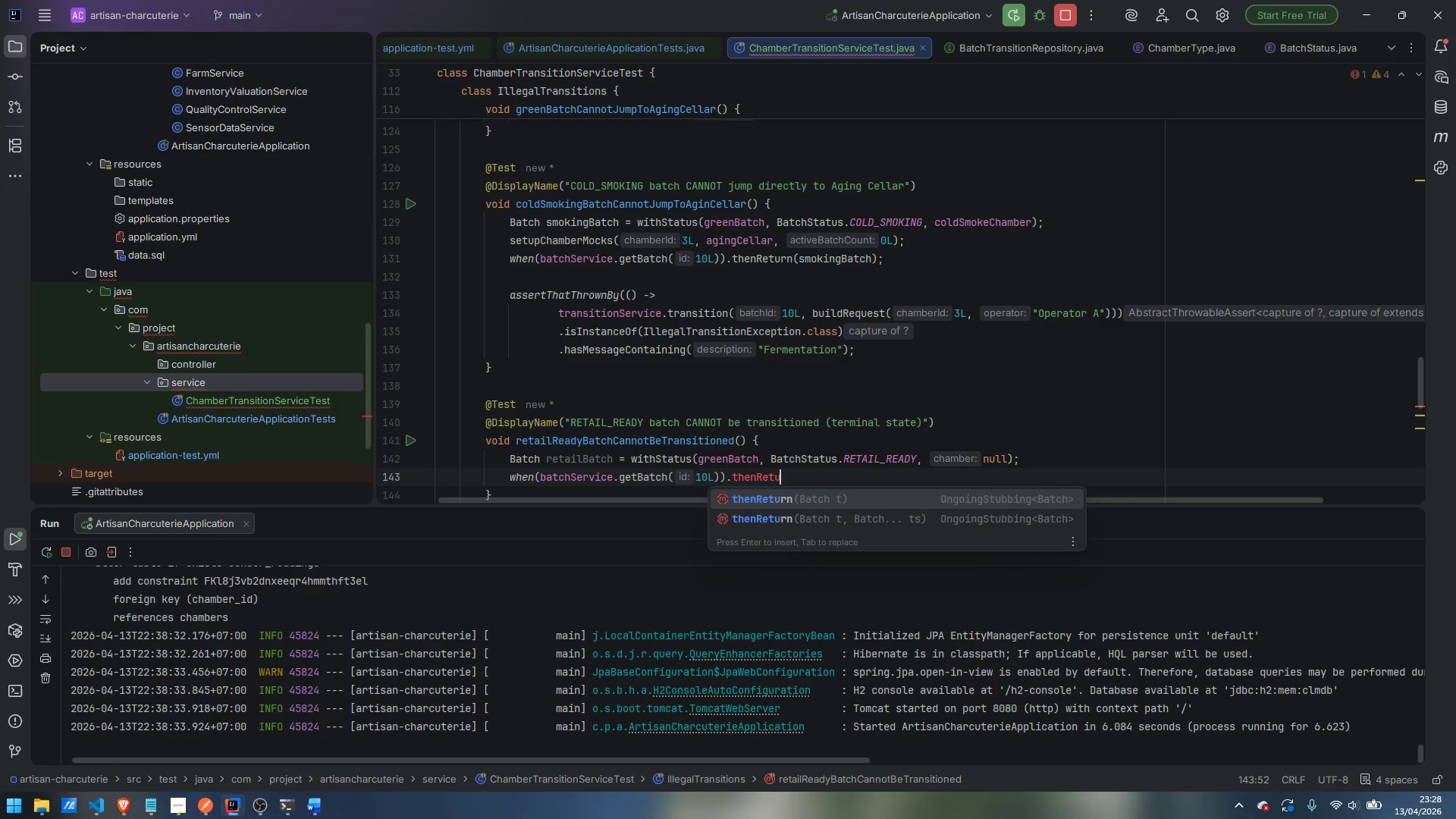 
key(Enter)
 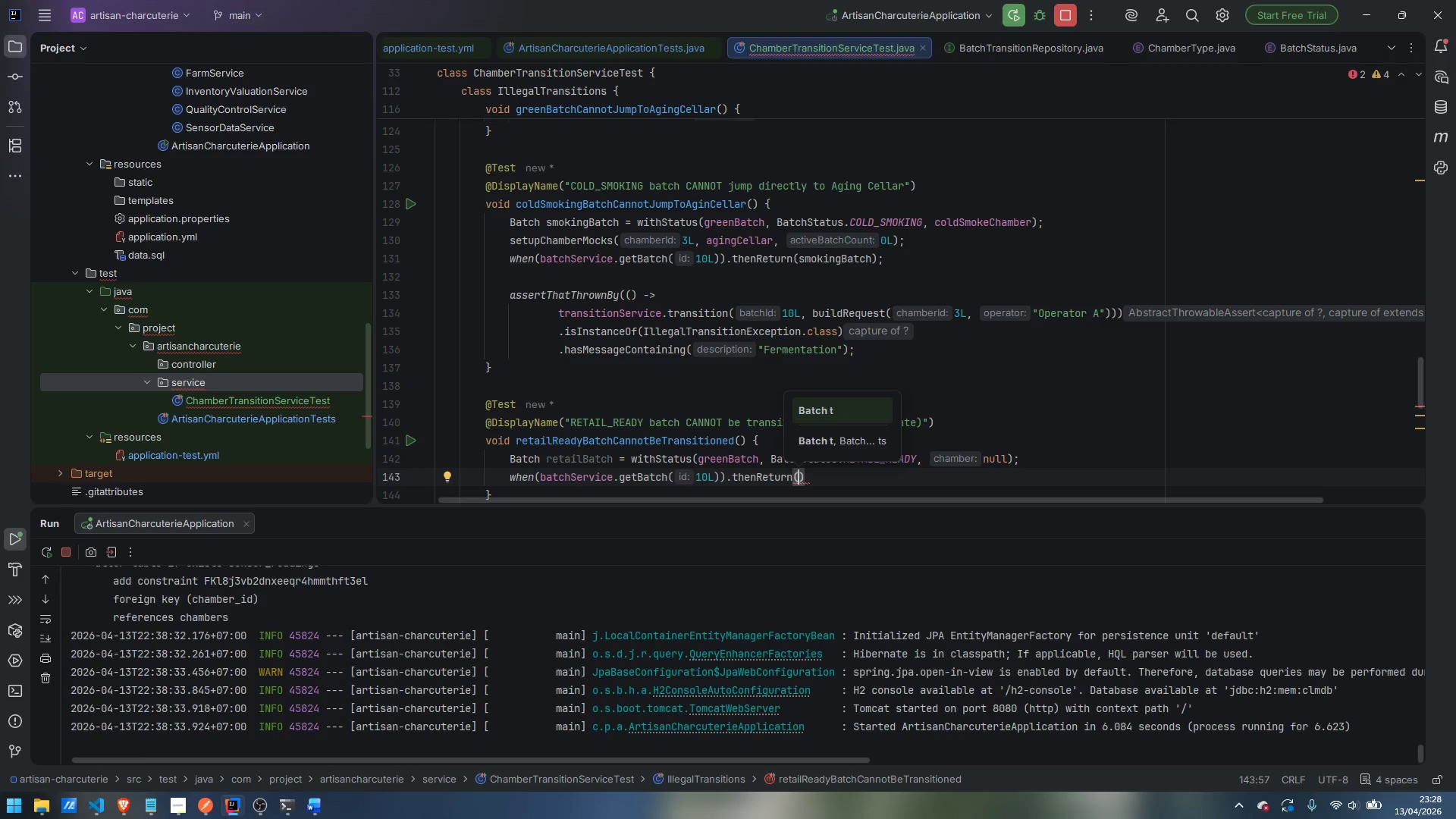 
wait(17.48)
 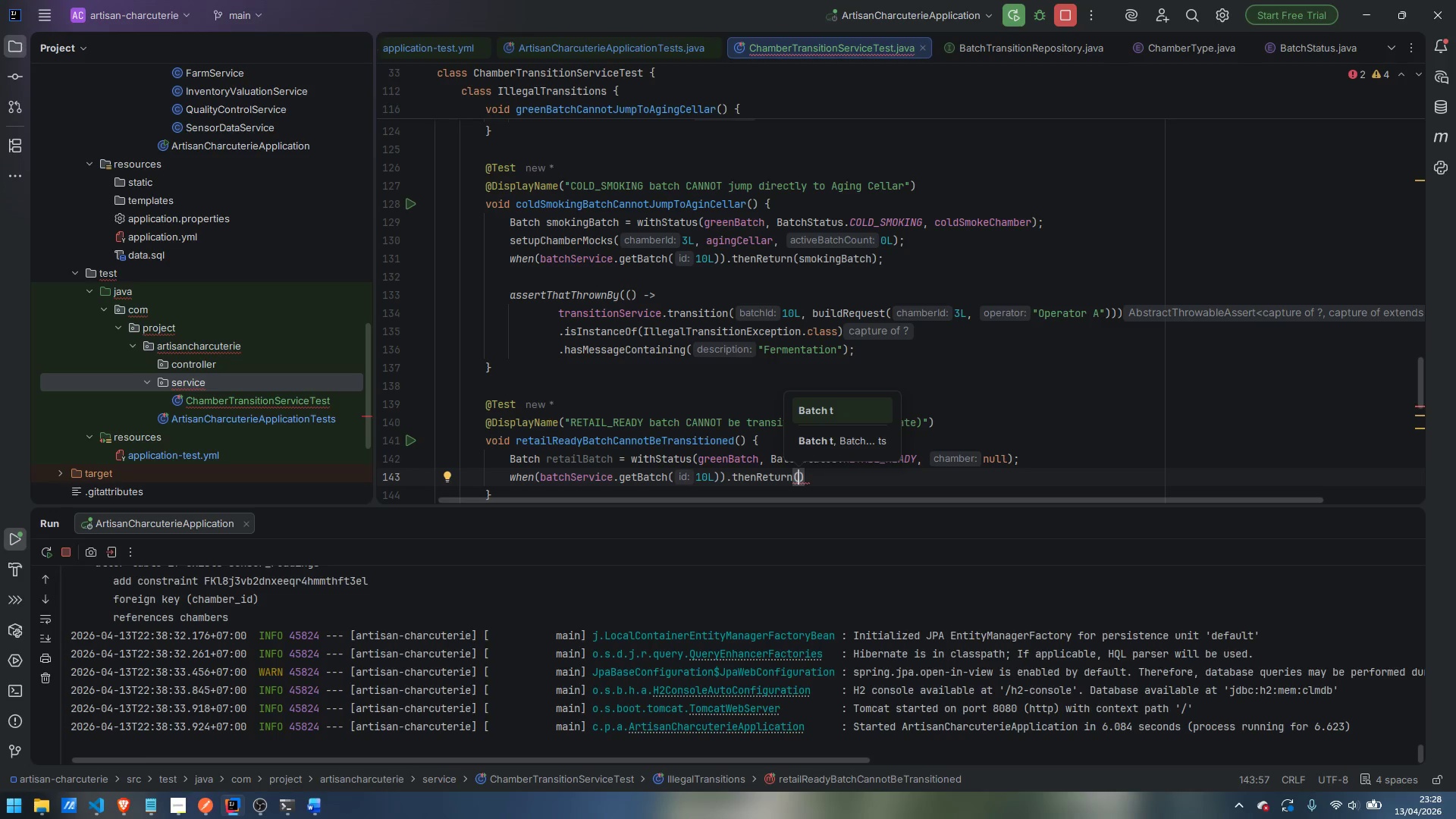 
key(Escape)
type(retailBatch)
 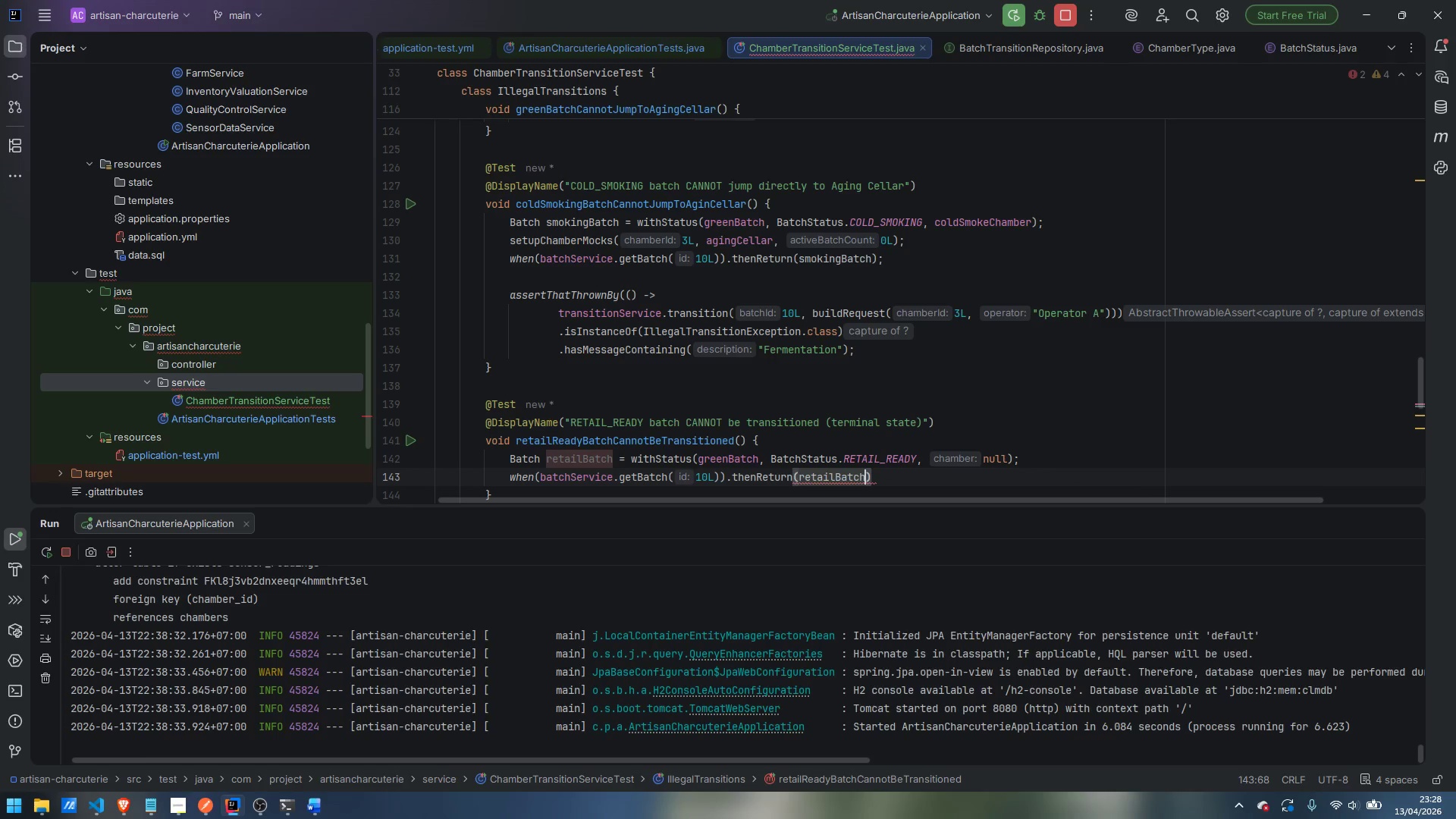 
 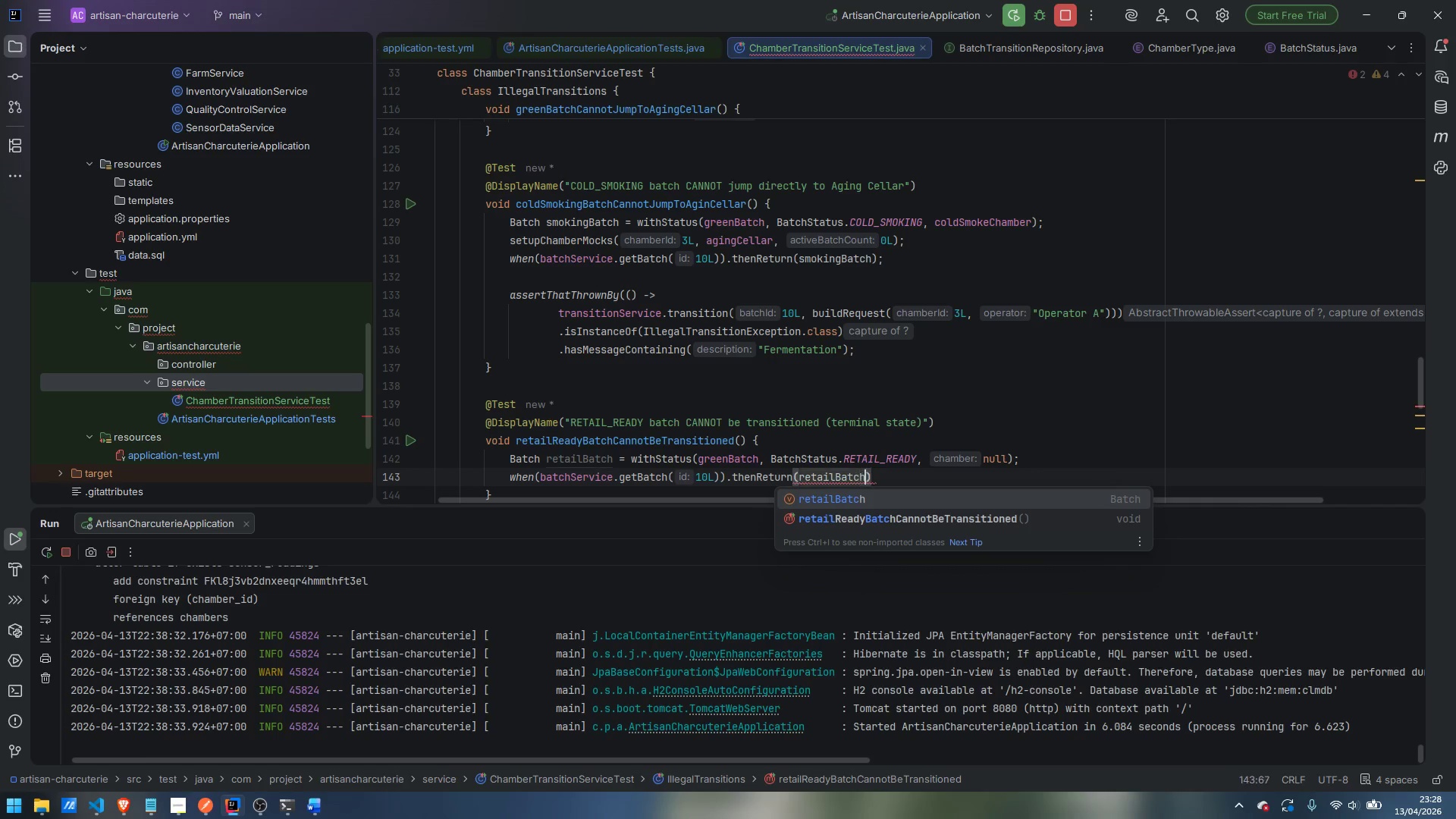 
key(Enter)
 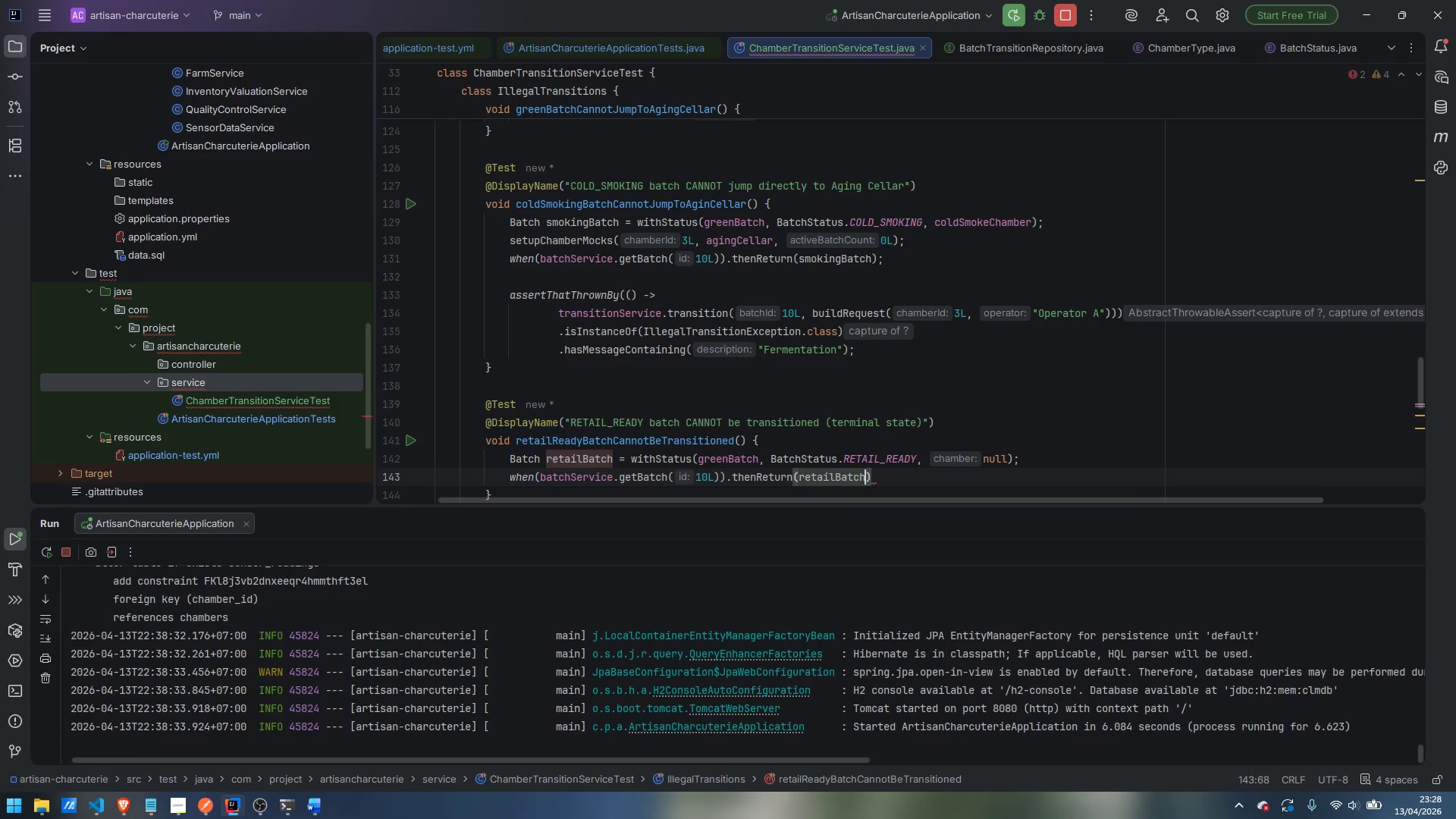 
key(ArrowRight)
 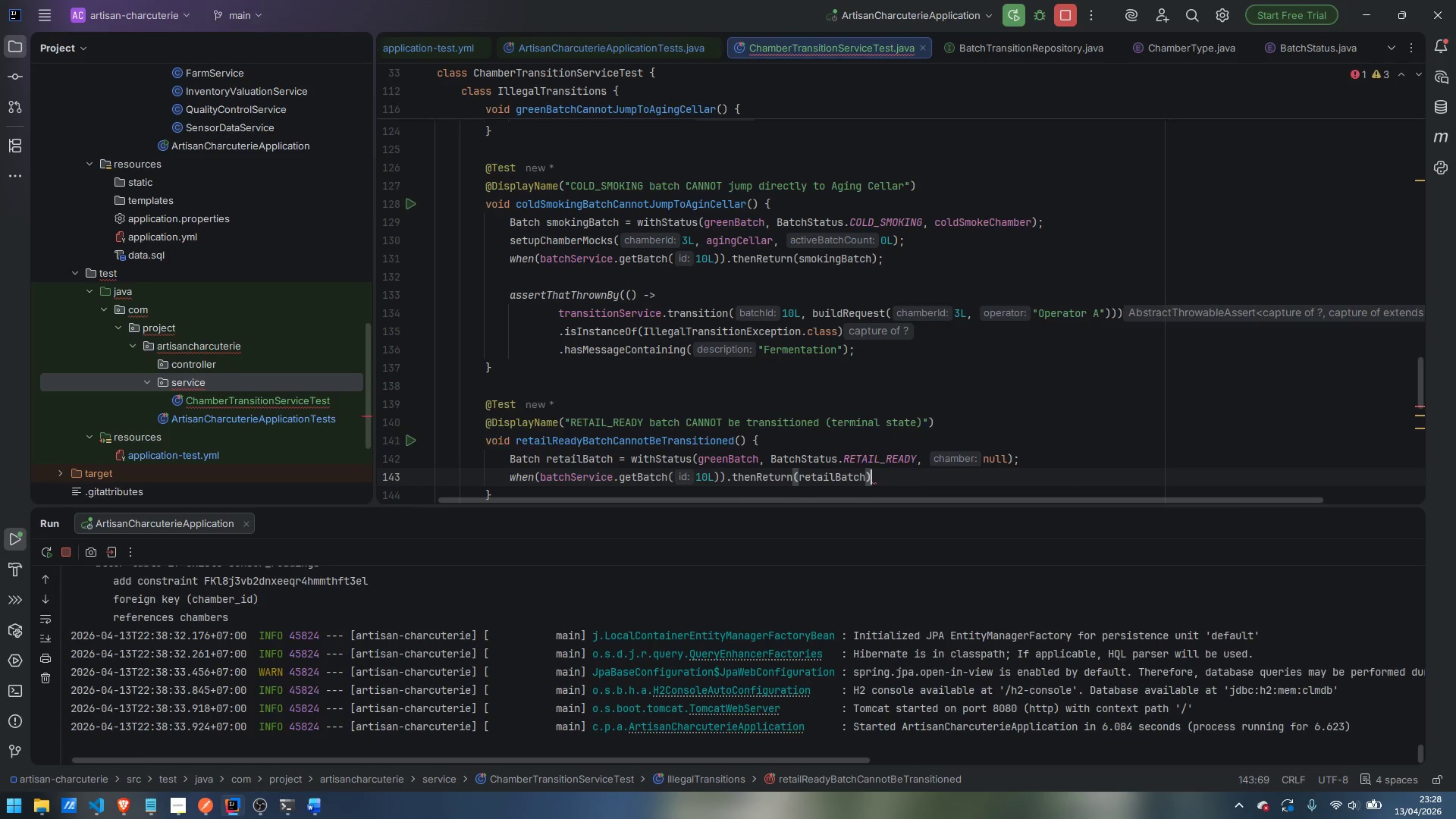 
key(Enter)
 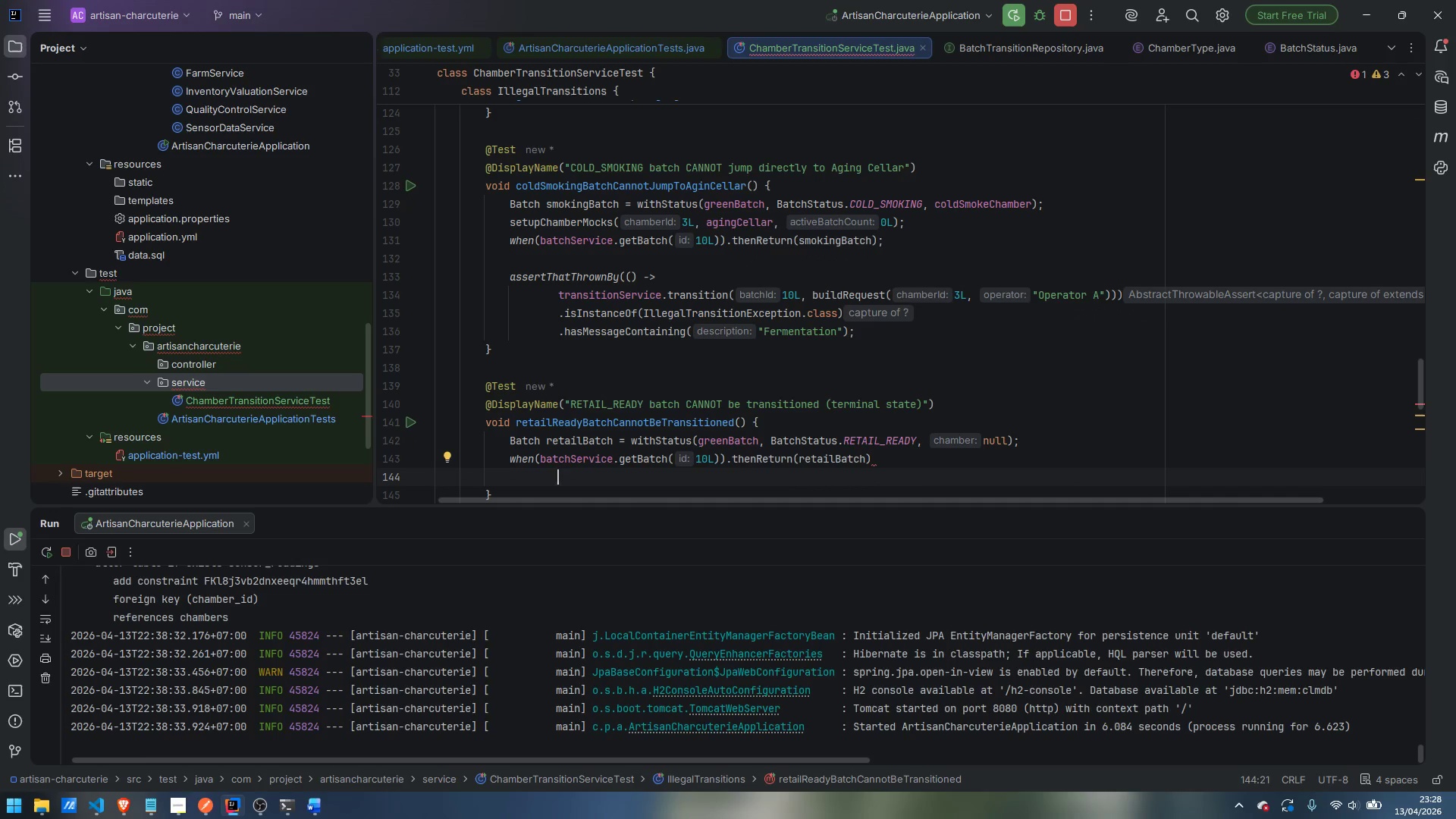 
key(Control+ControlLeft)
 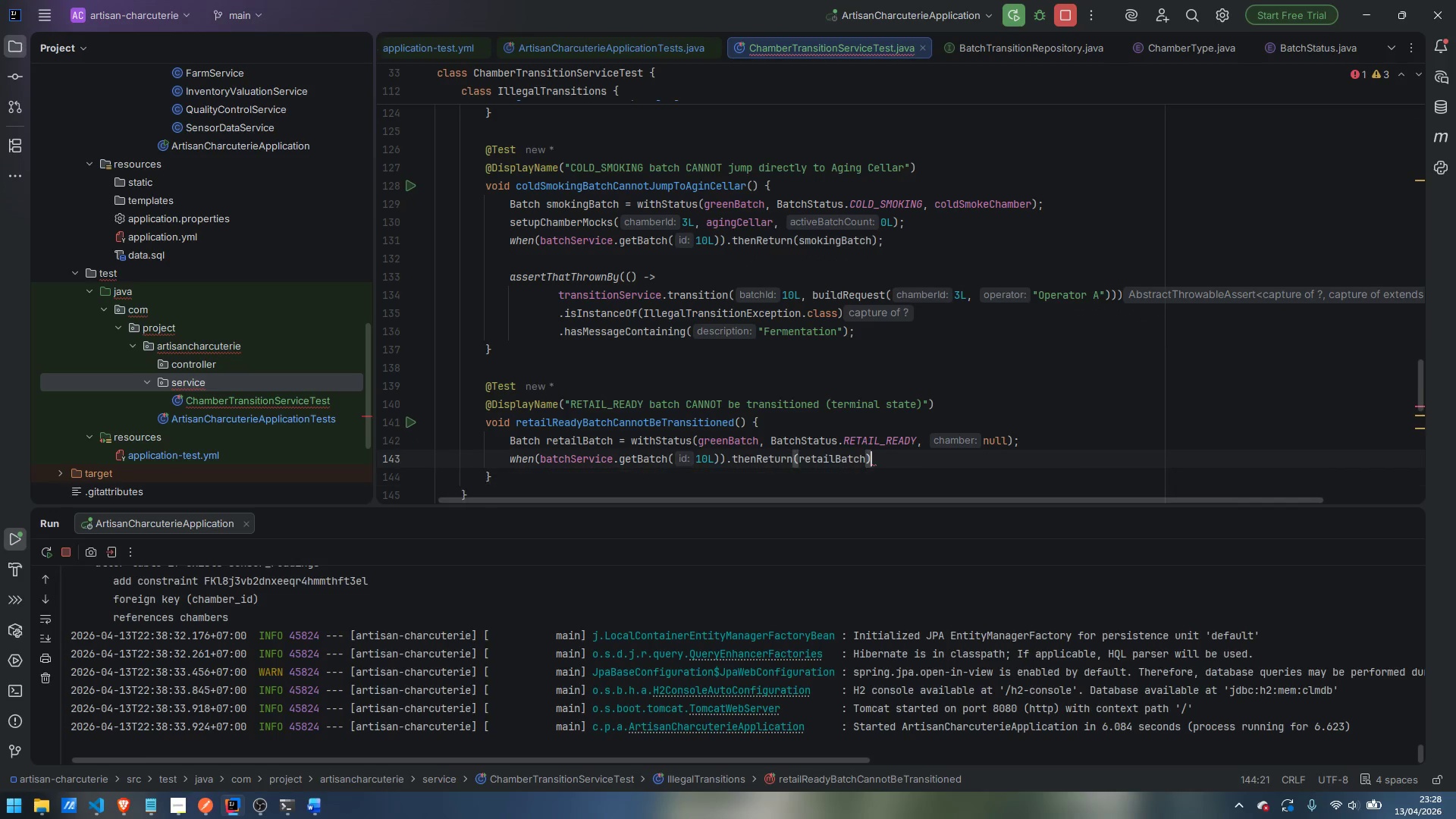 
key(Control+Z)
 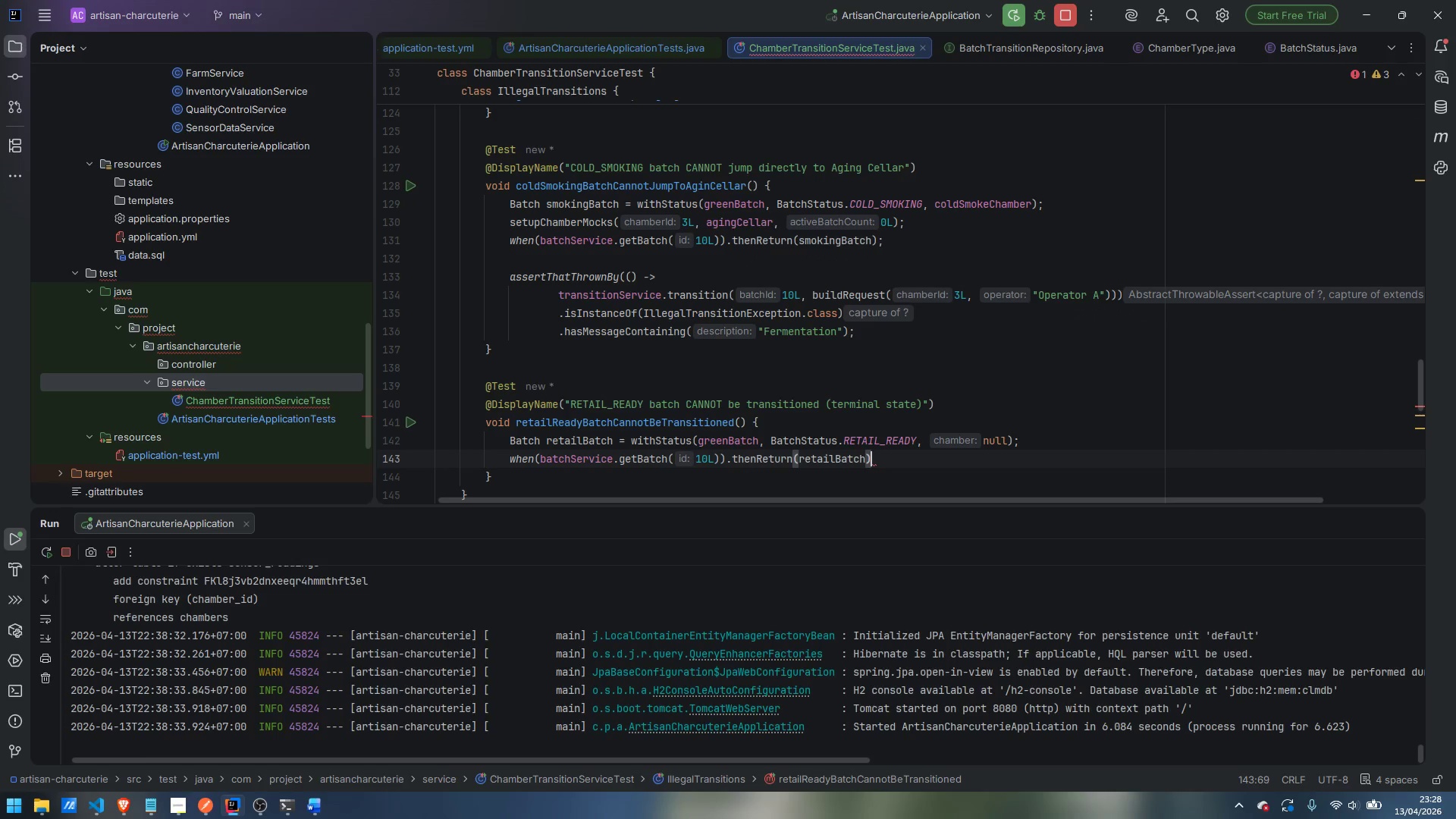 
key(Semicolon)
 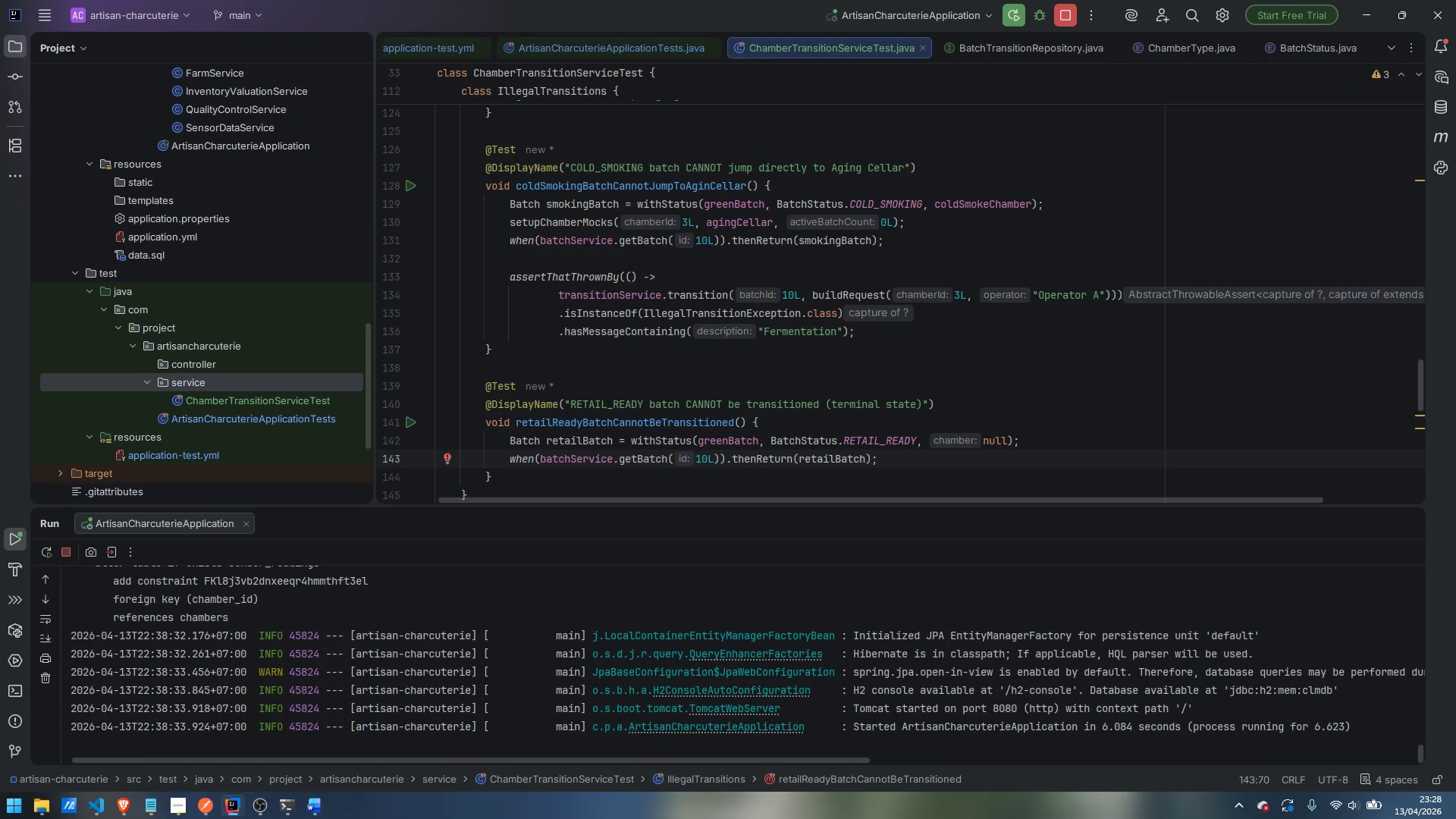 
key(Enter)
 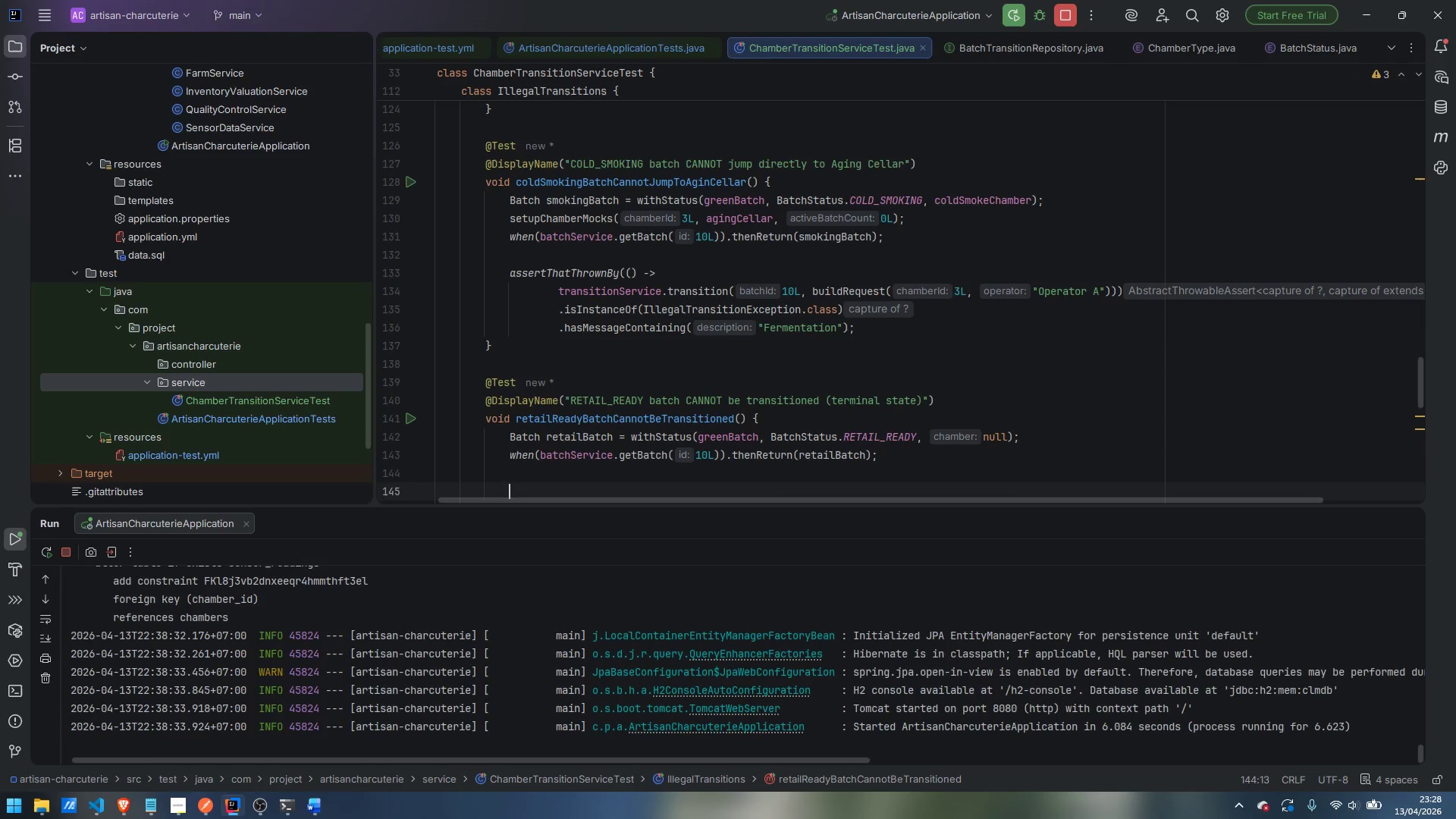 
key(Enter)
 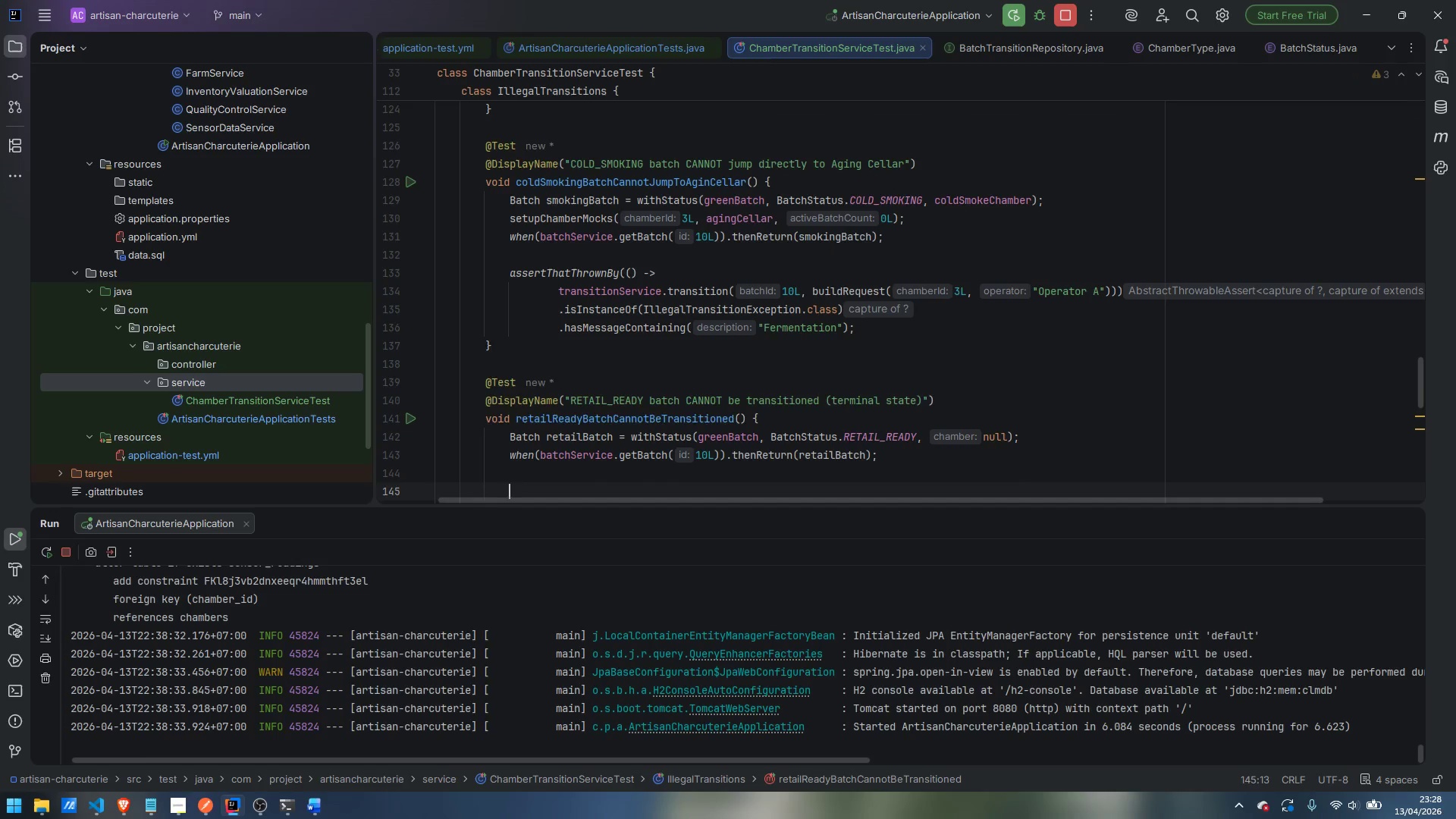 
type(assertThatThr)
 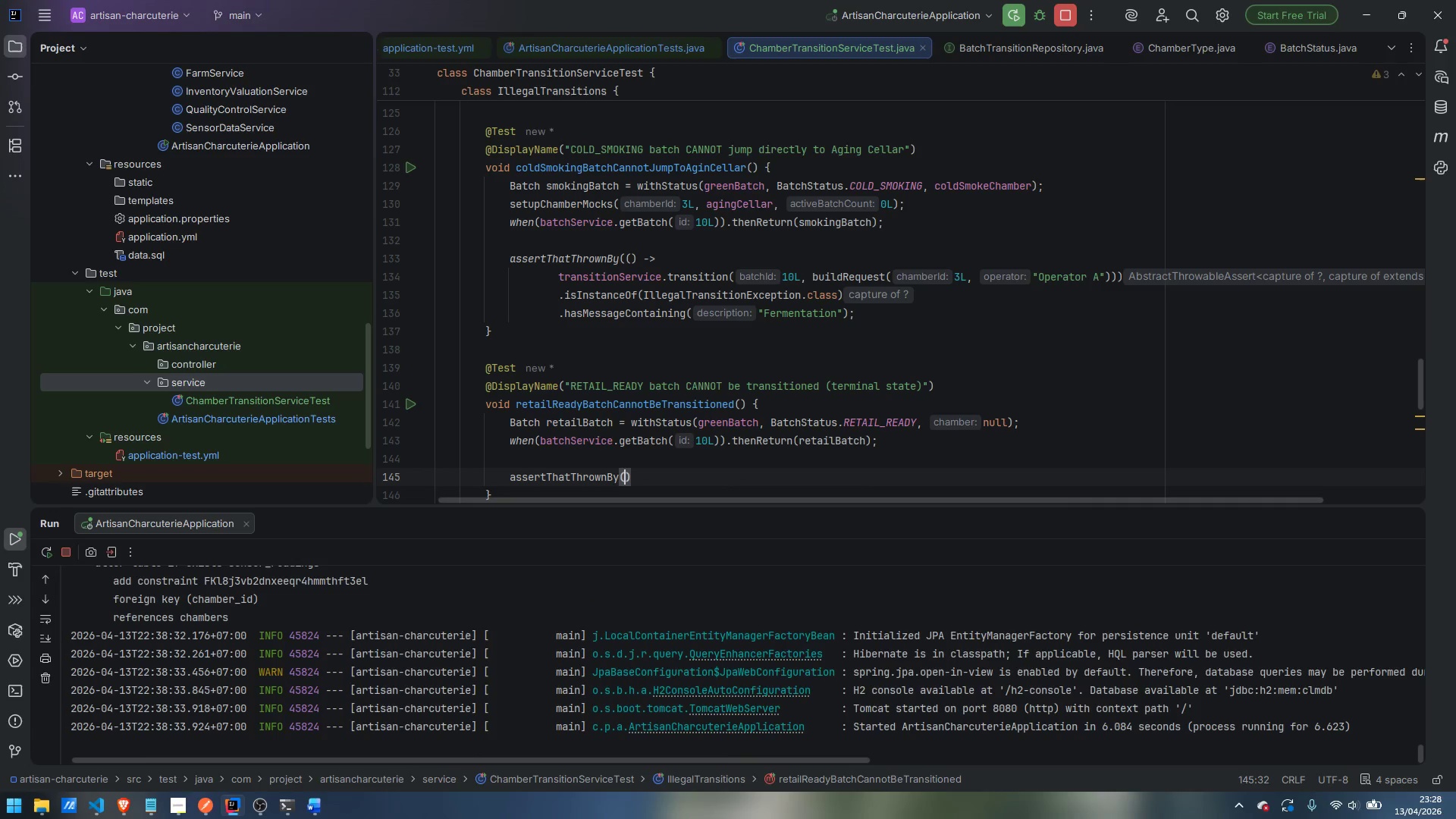 
 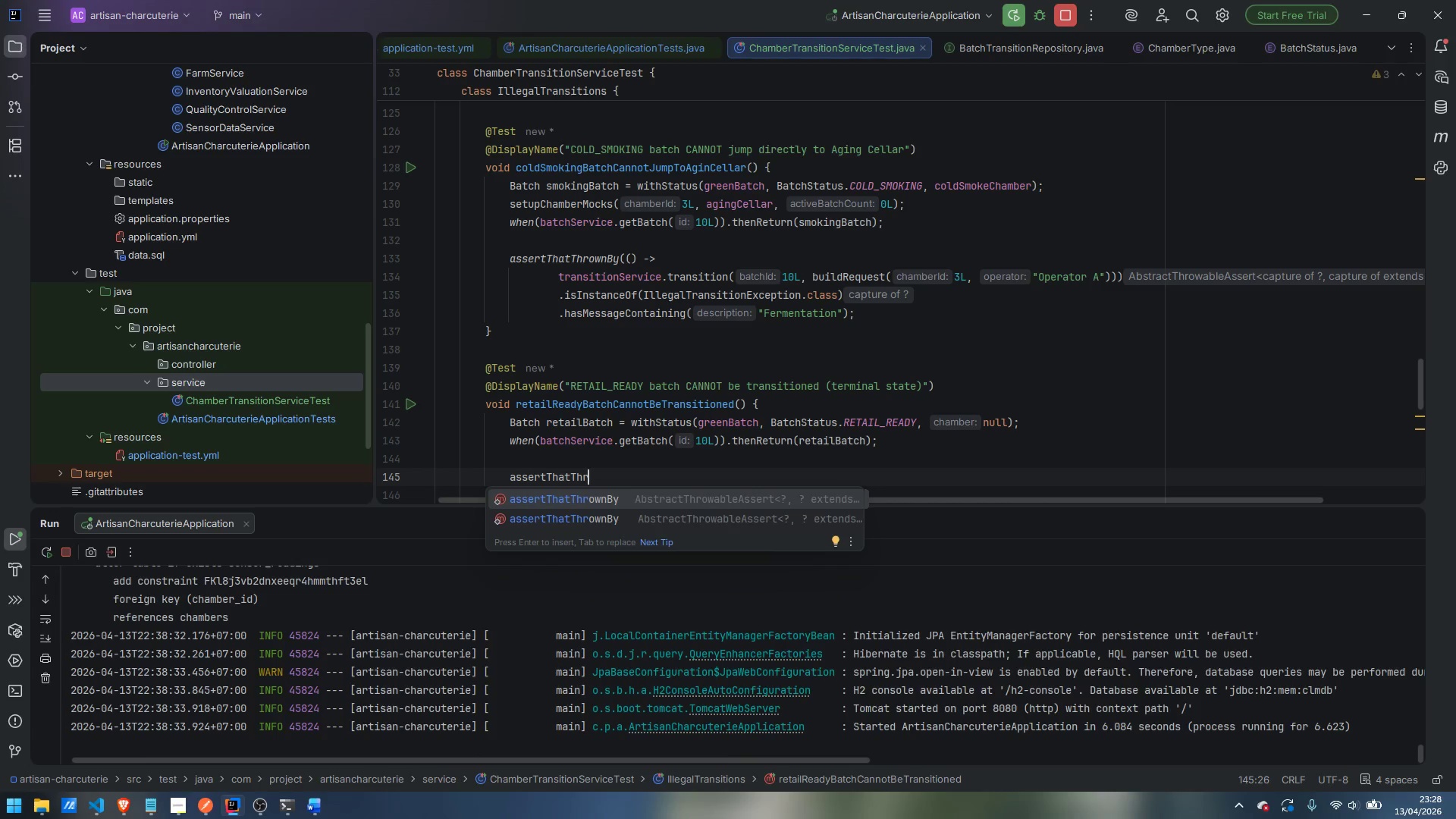 
key(Enter)
 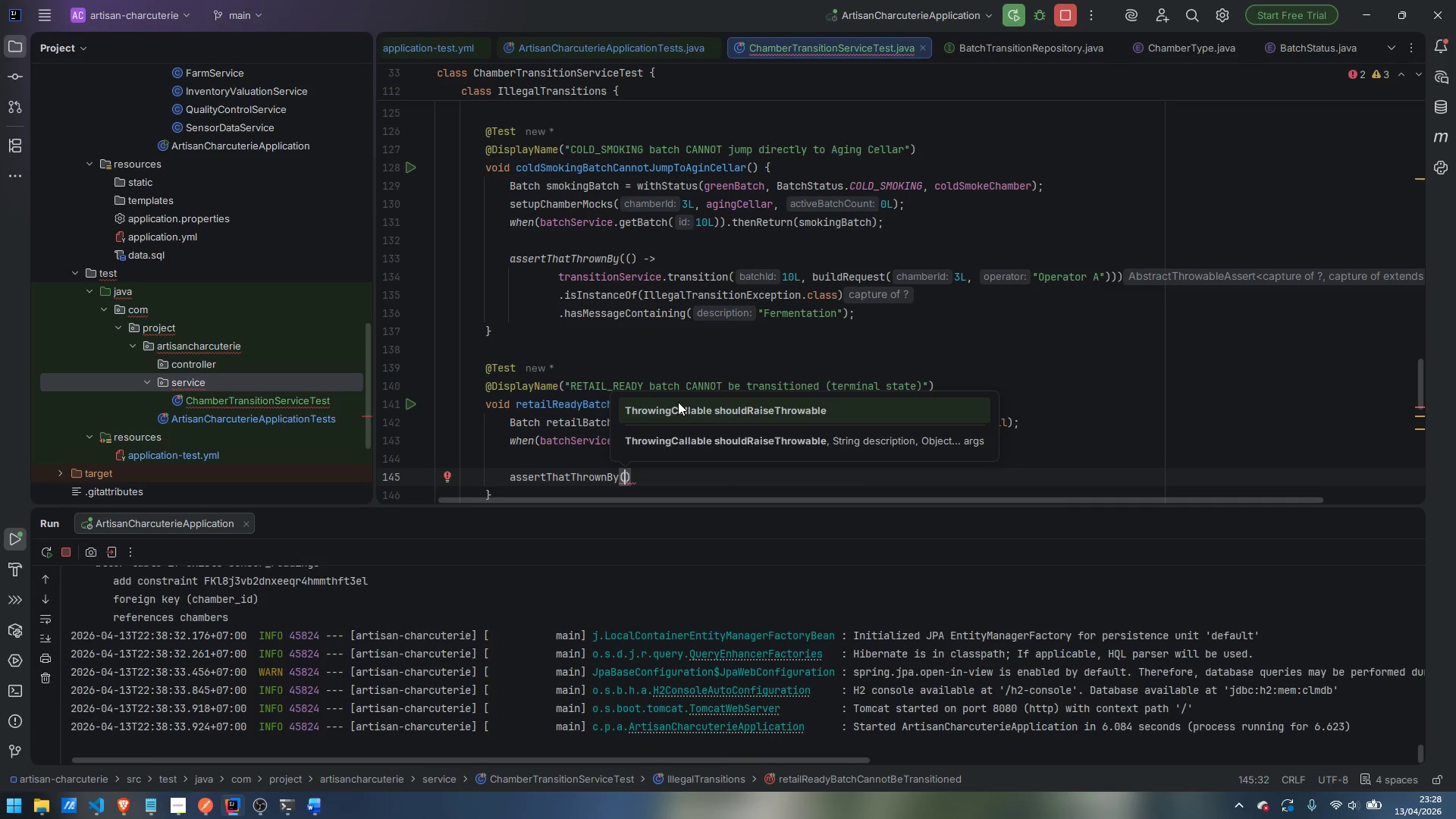 
wait(9.64)
 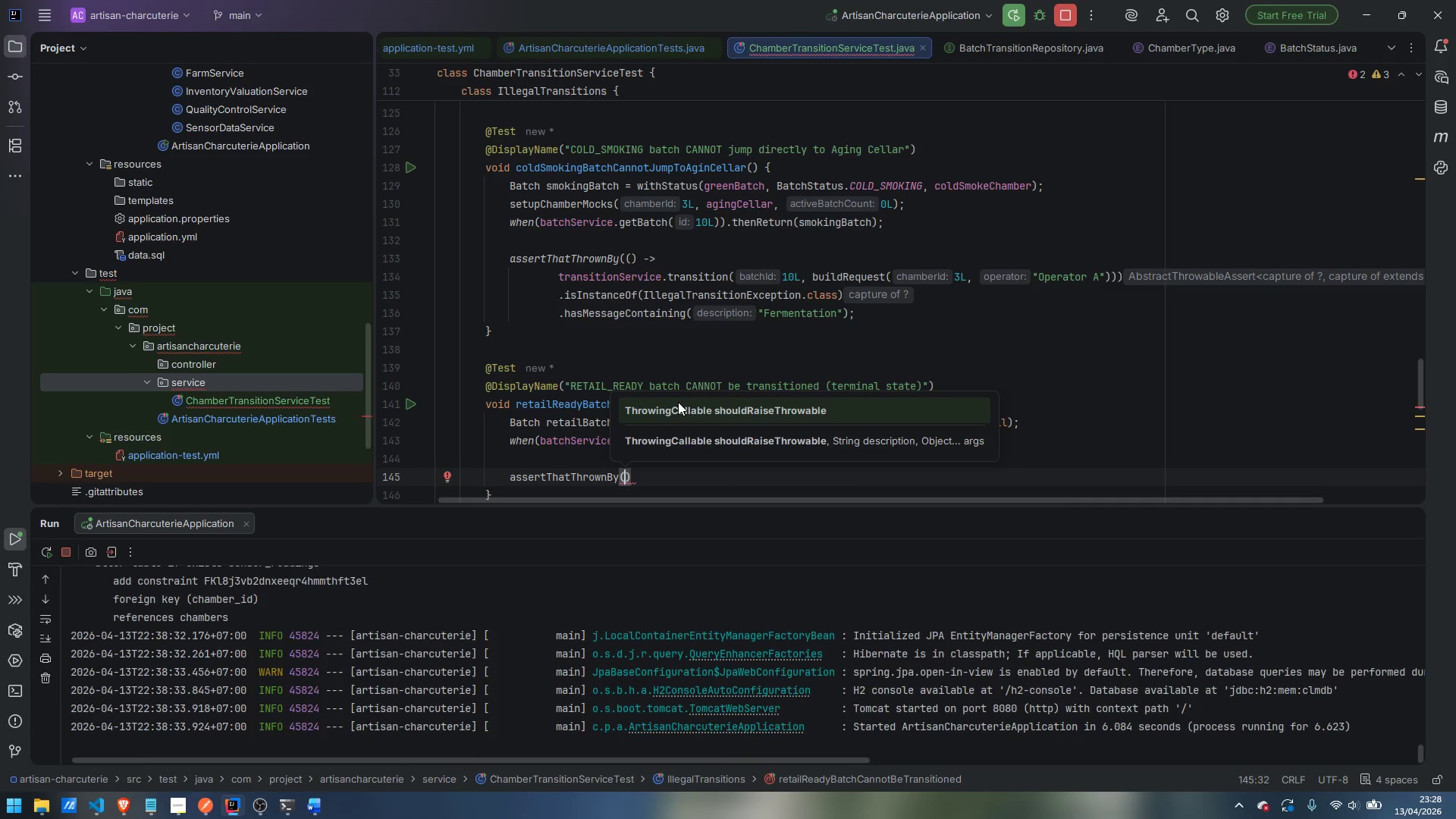 
key(Shift+9)
 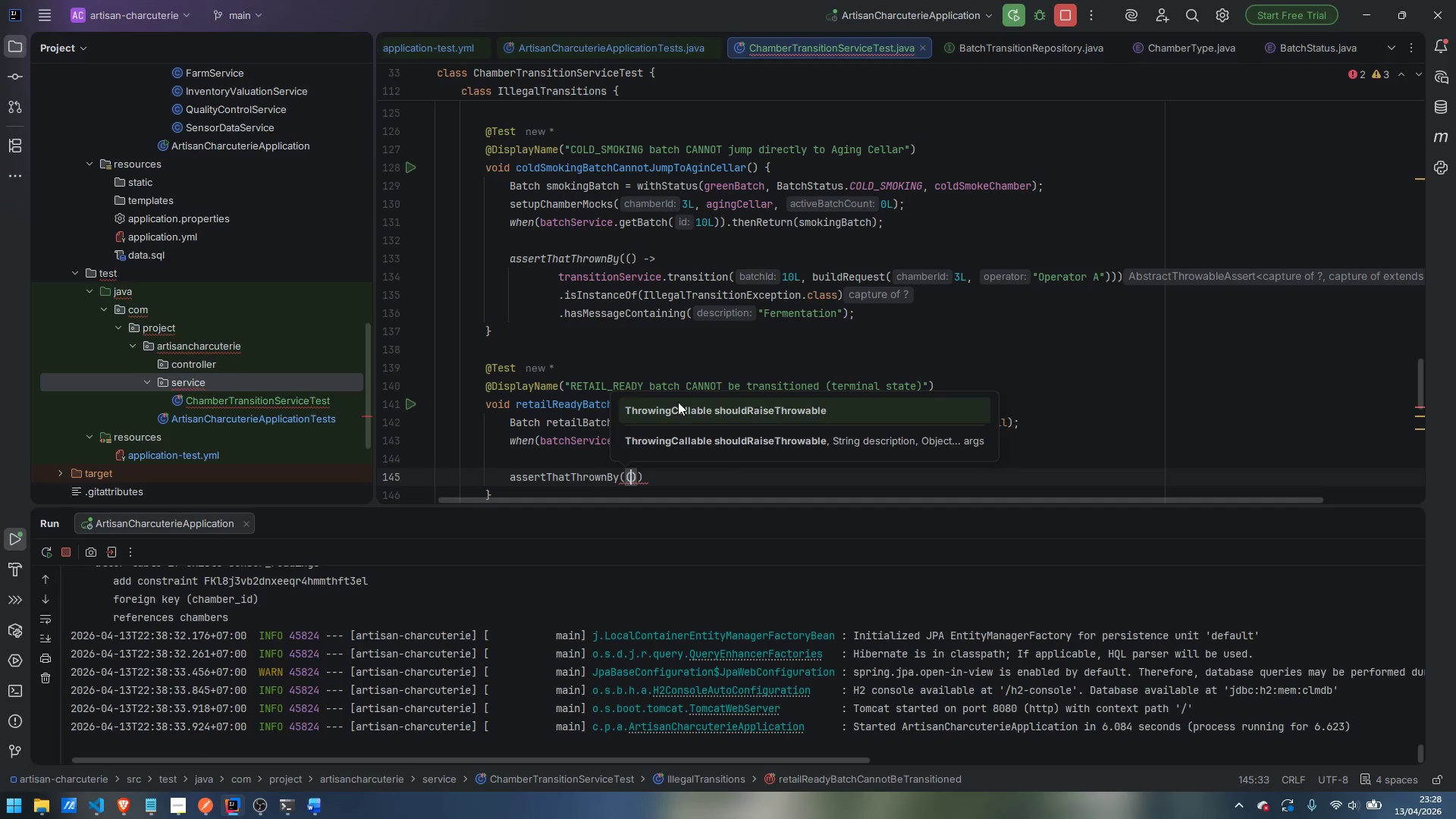 
key(Shift+ShiftLeft)
 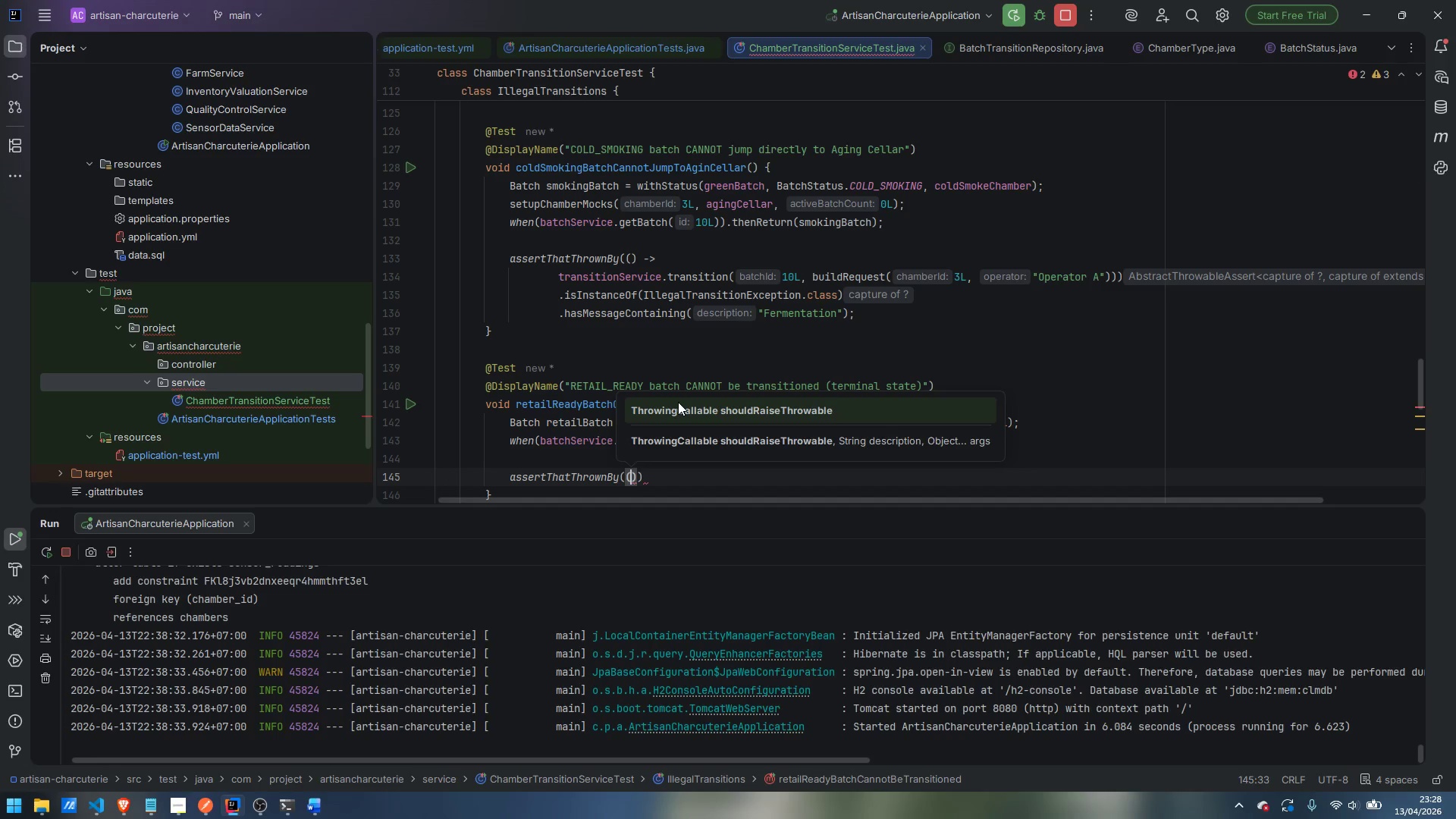 
key(ArrowRight)
 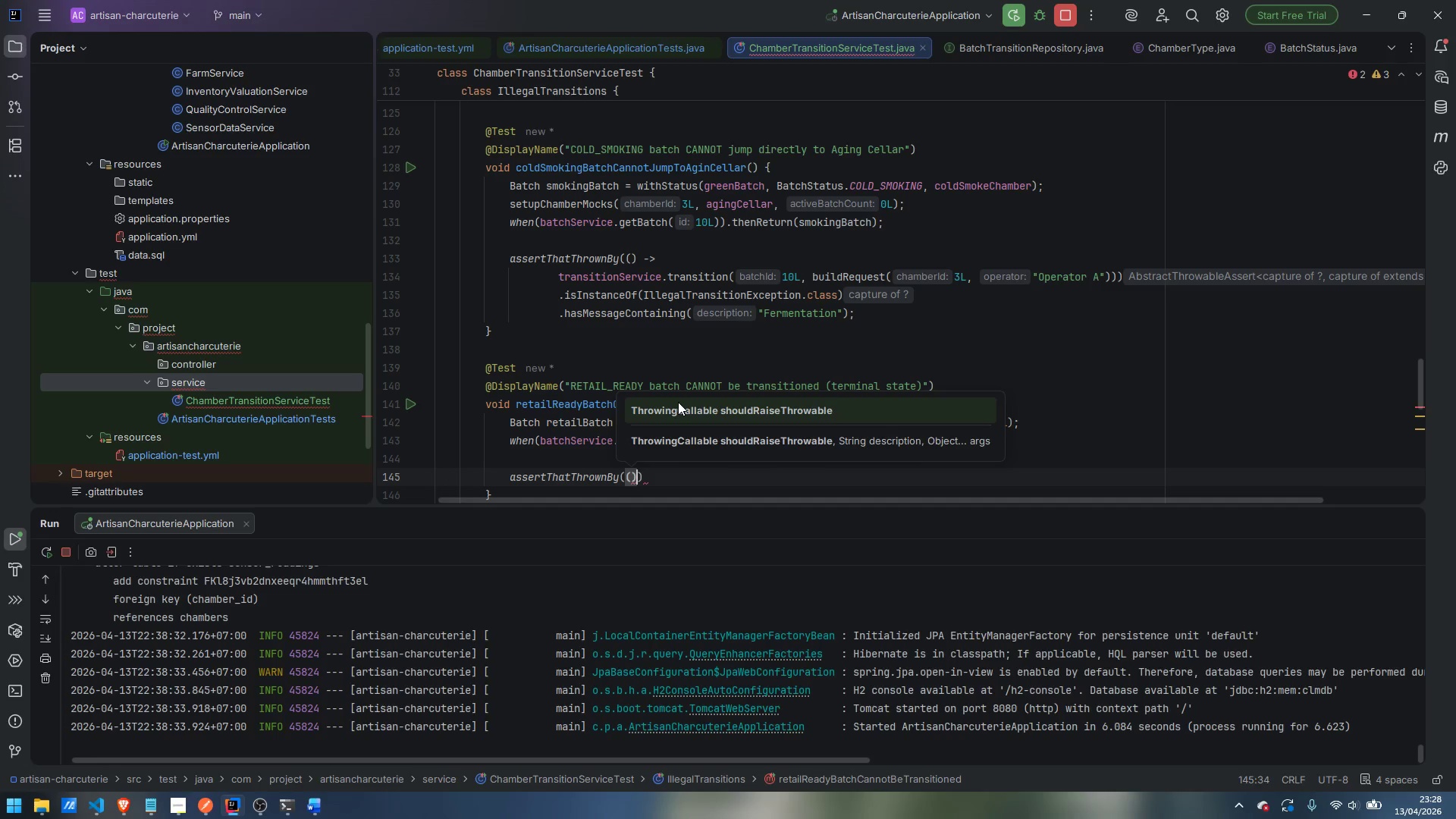 
key(Space)
 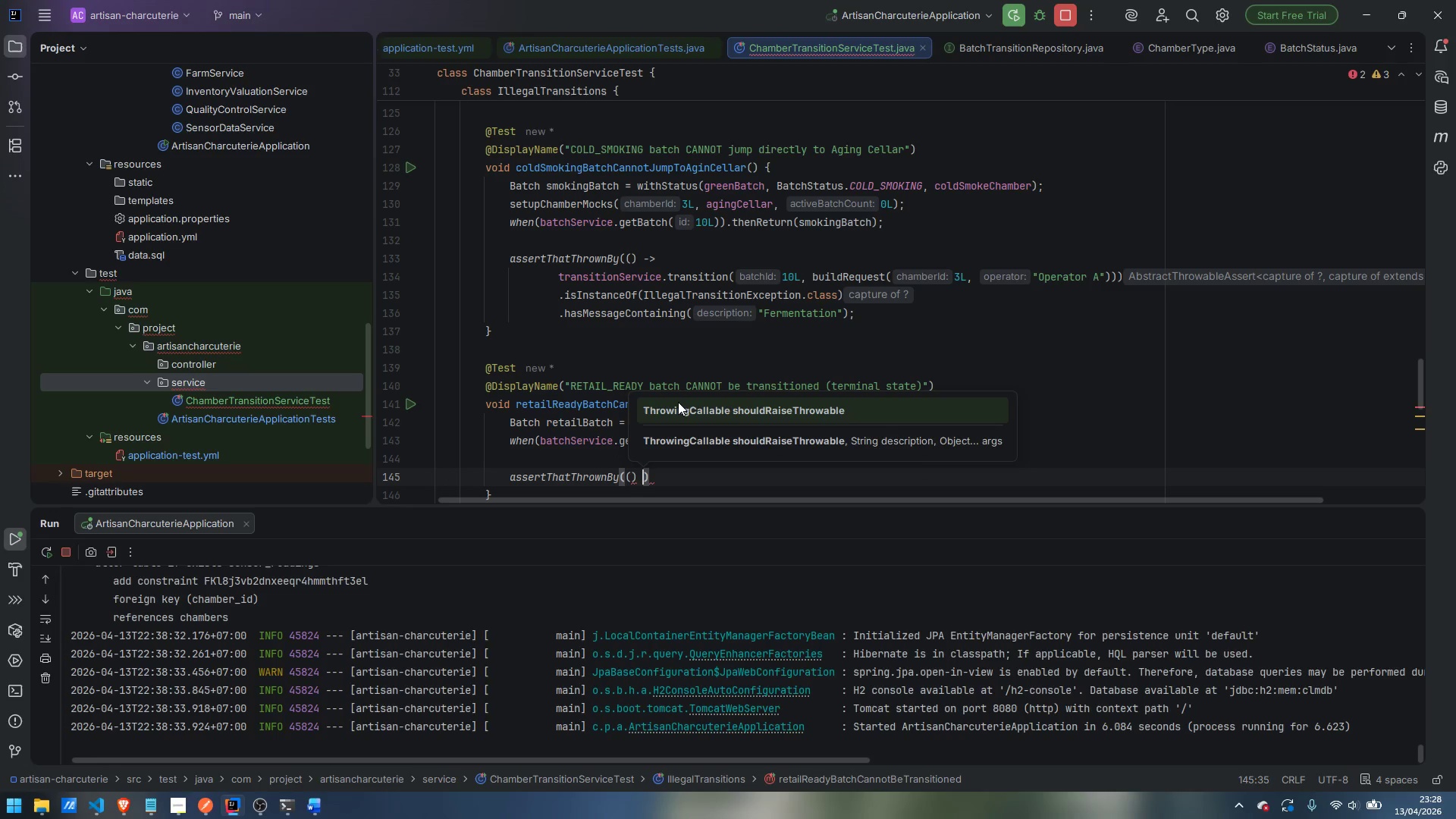 
key(Minus)
 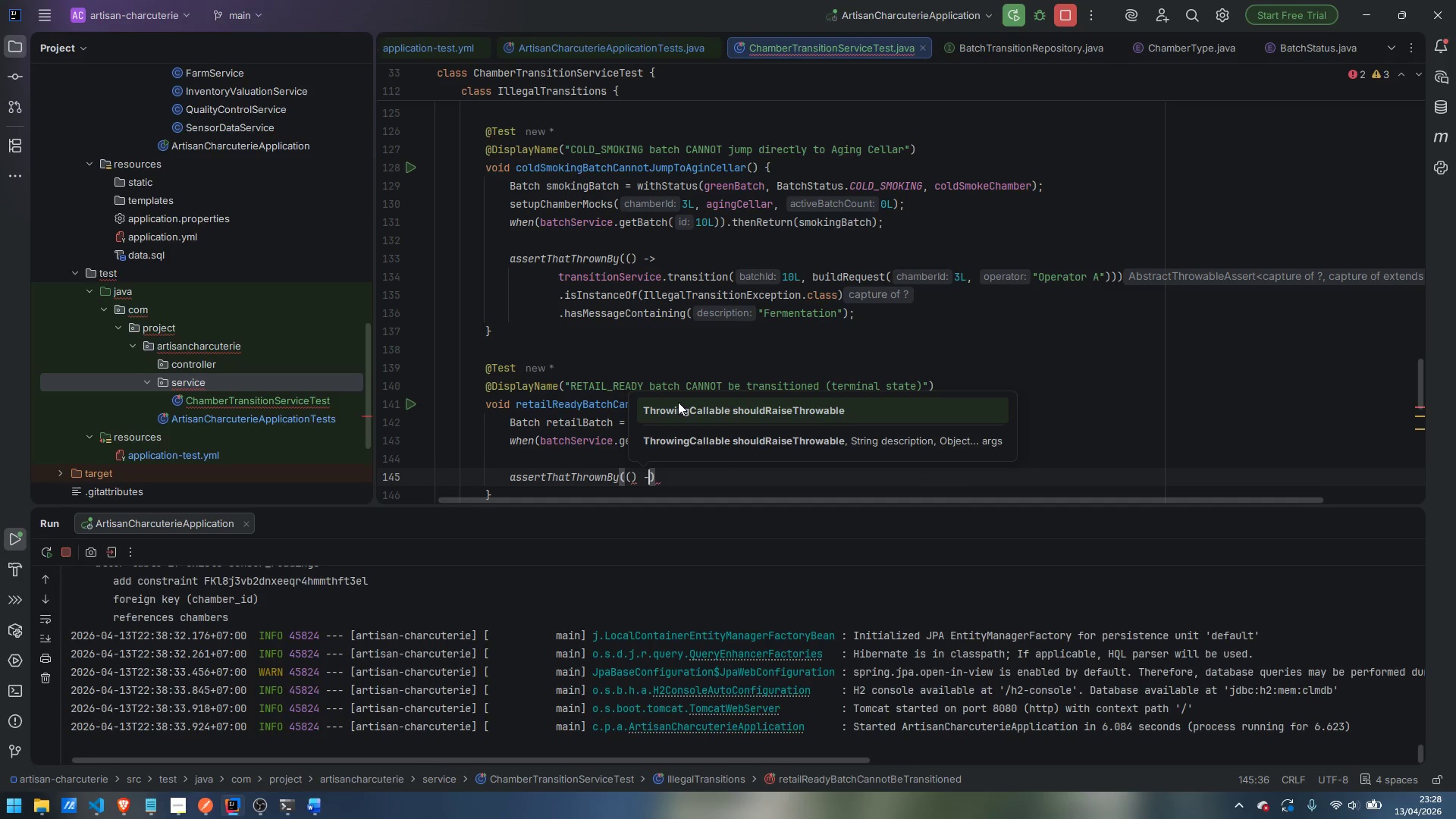 
key(Shift+Period)
 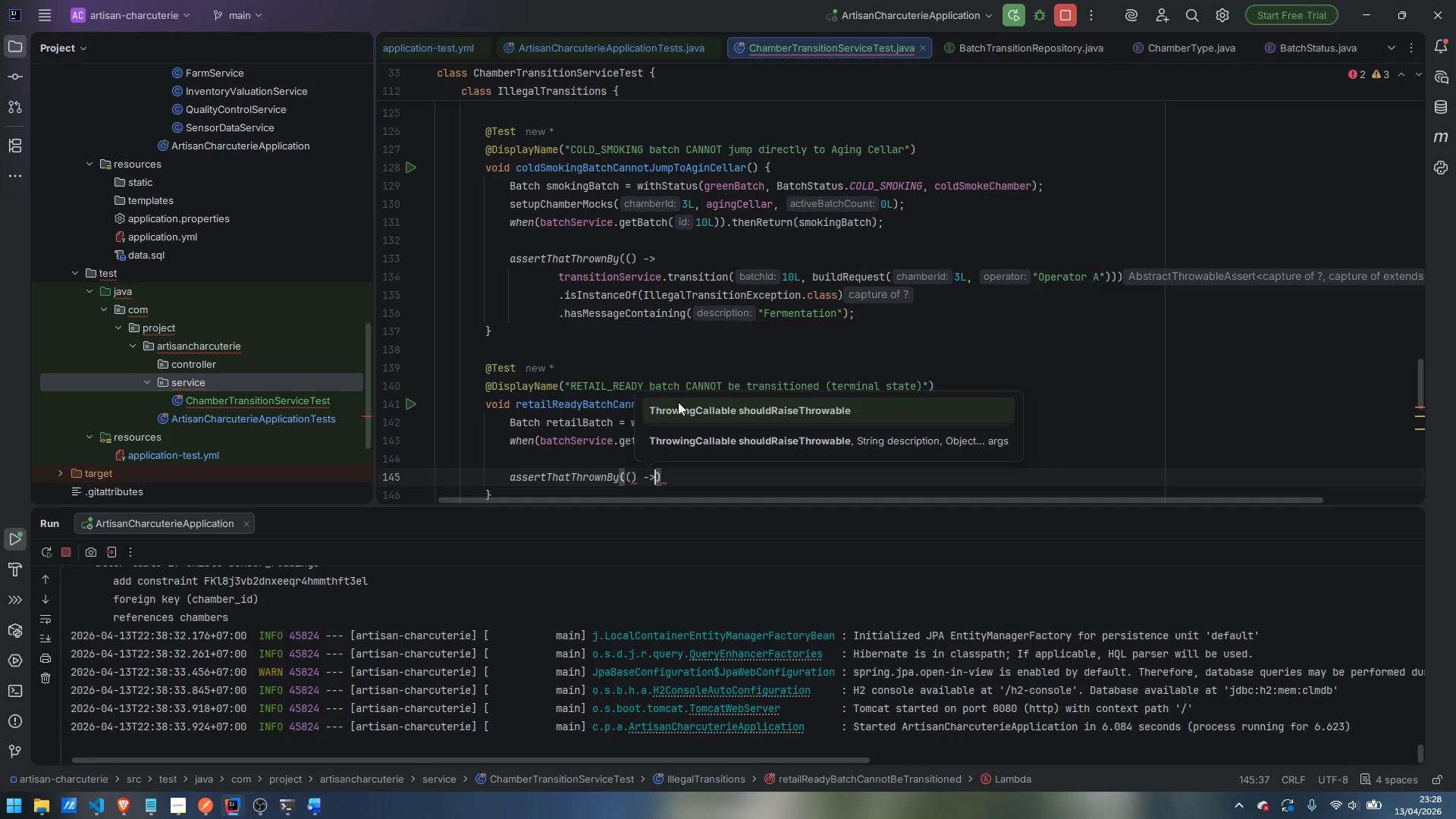 
key(Shift+Space)
 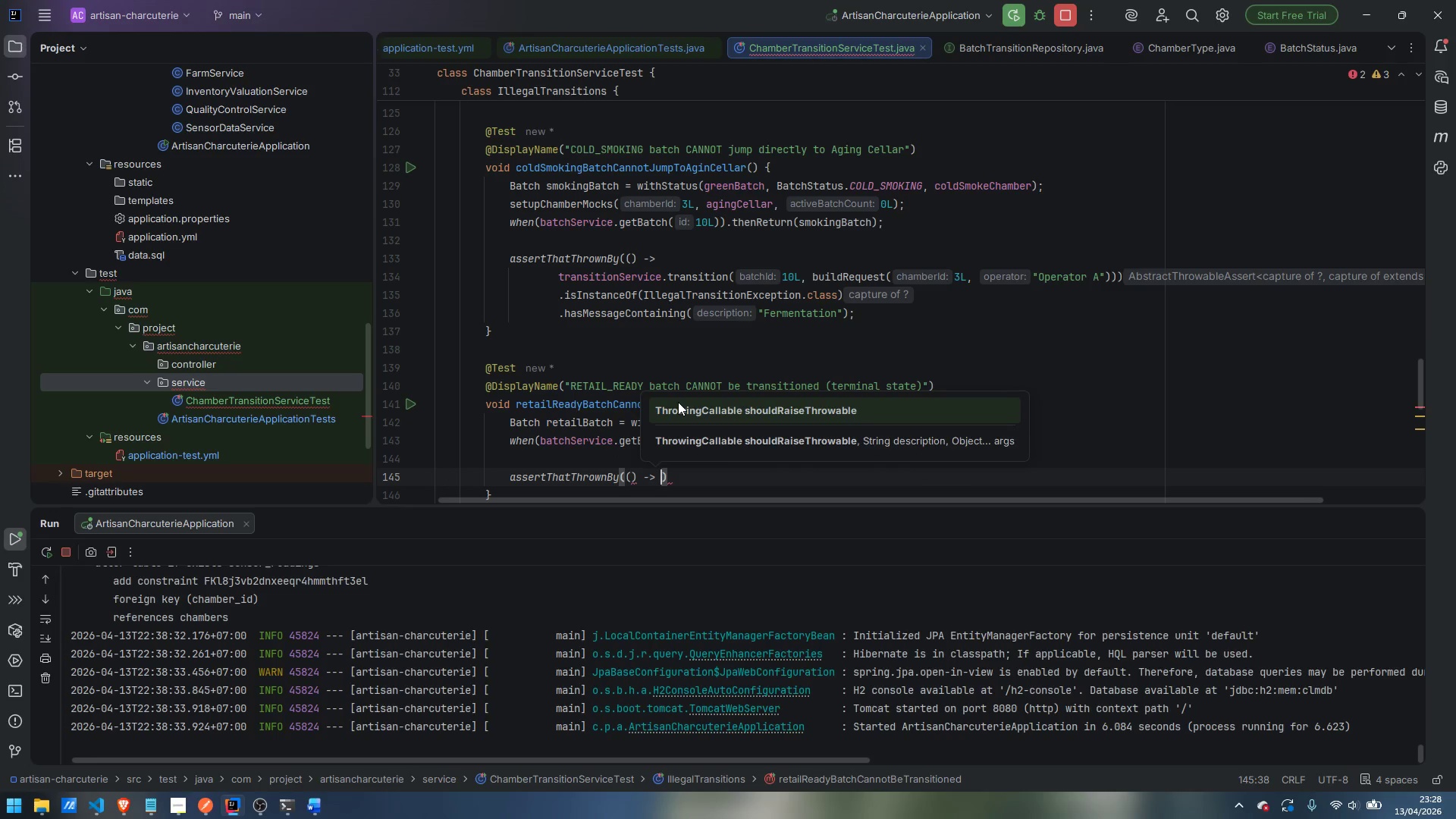 
key(Enter)
 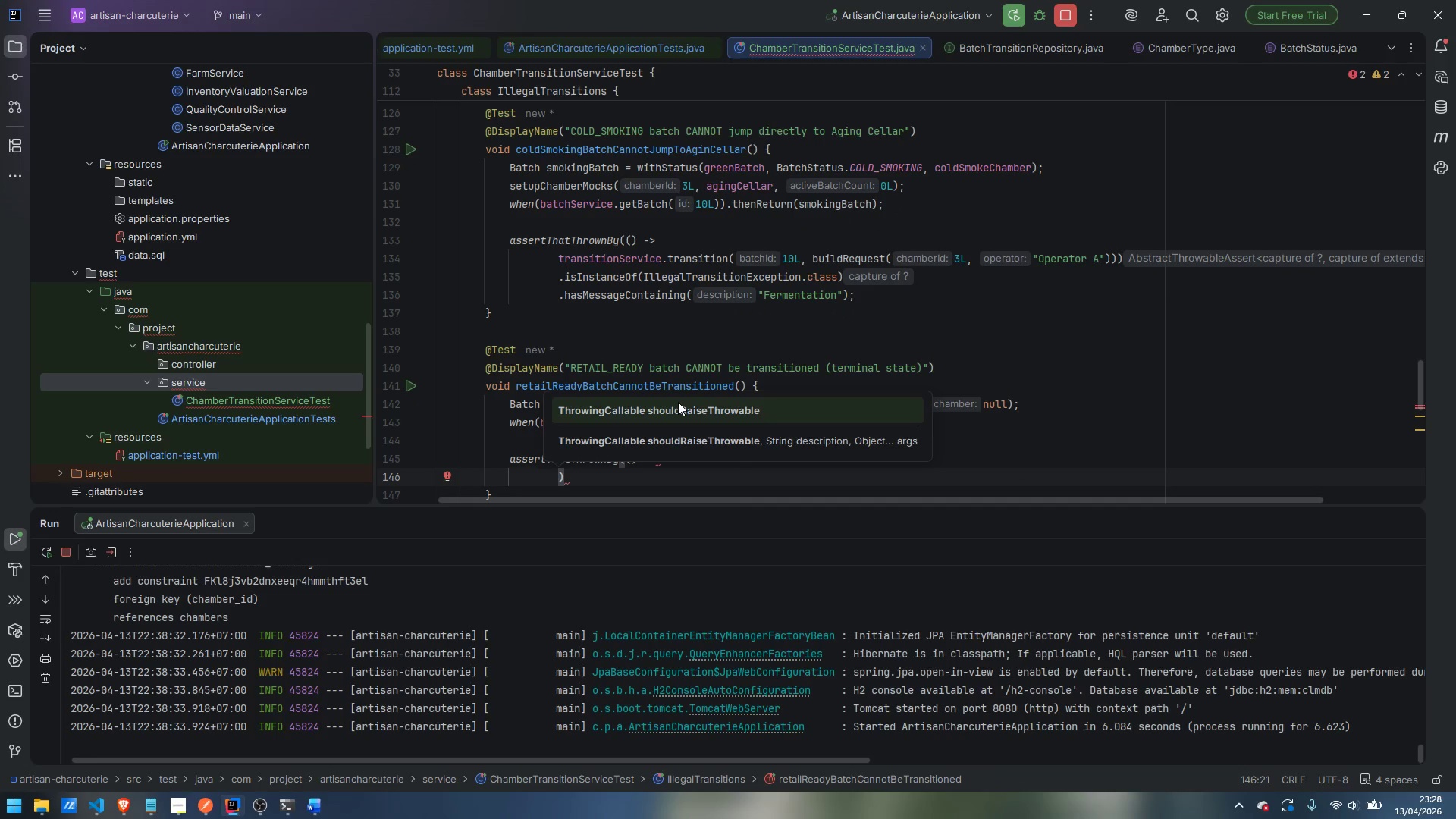 
type(transition)
 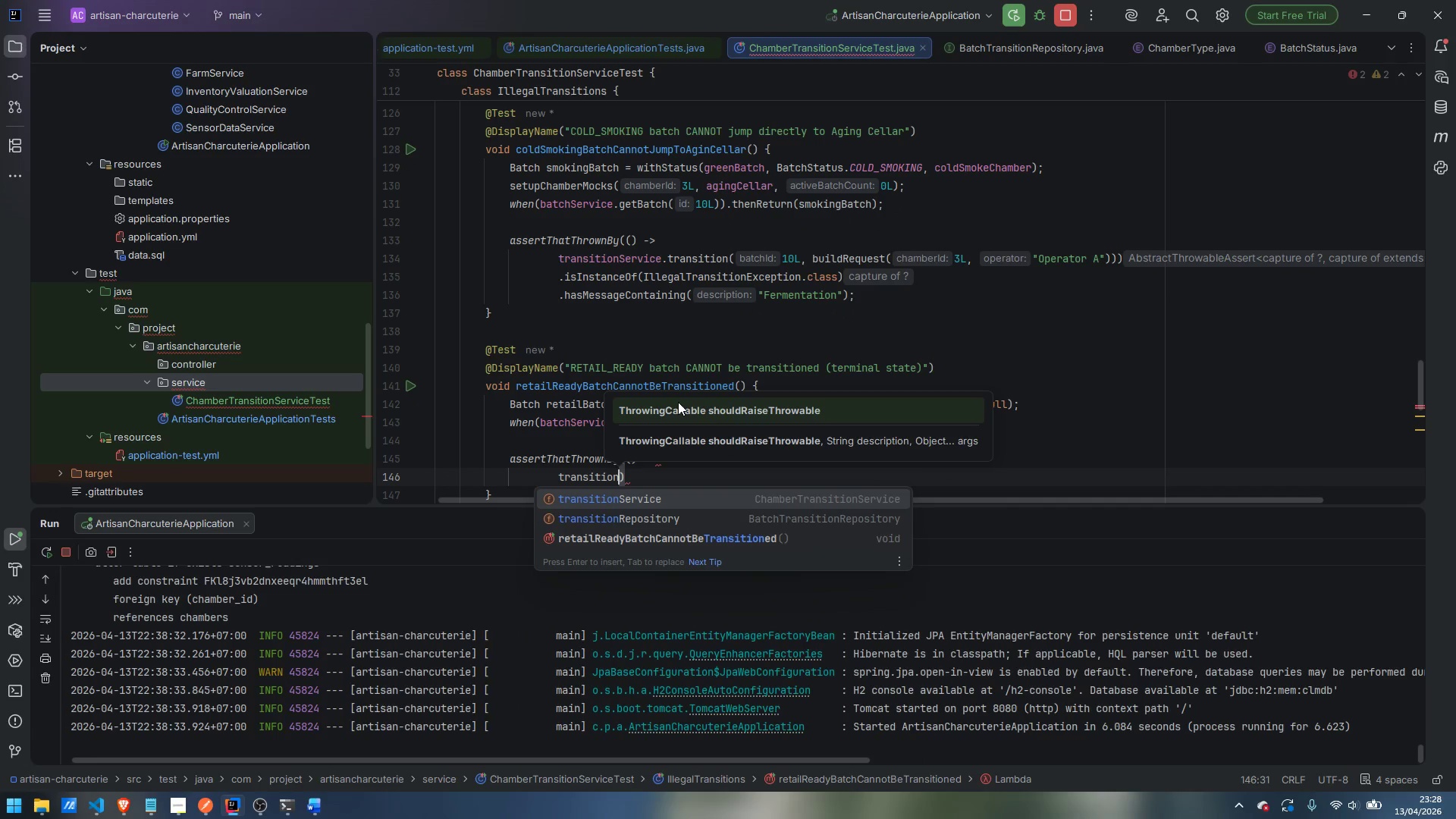 
hold_key(key=ShiftLeft, duration=1.5)
 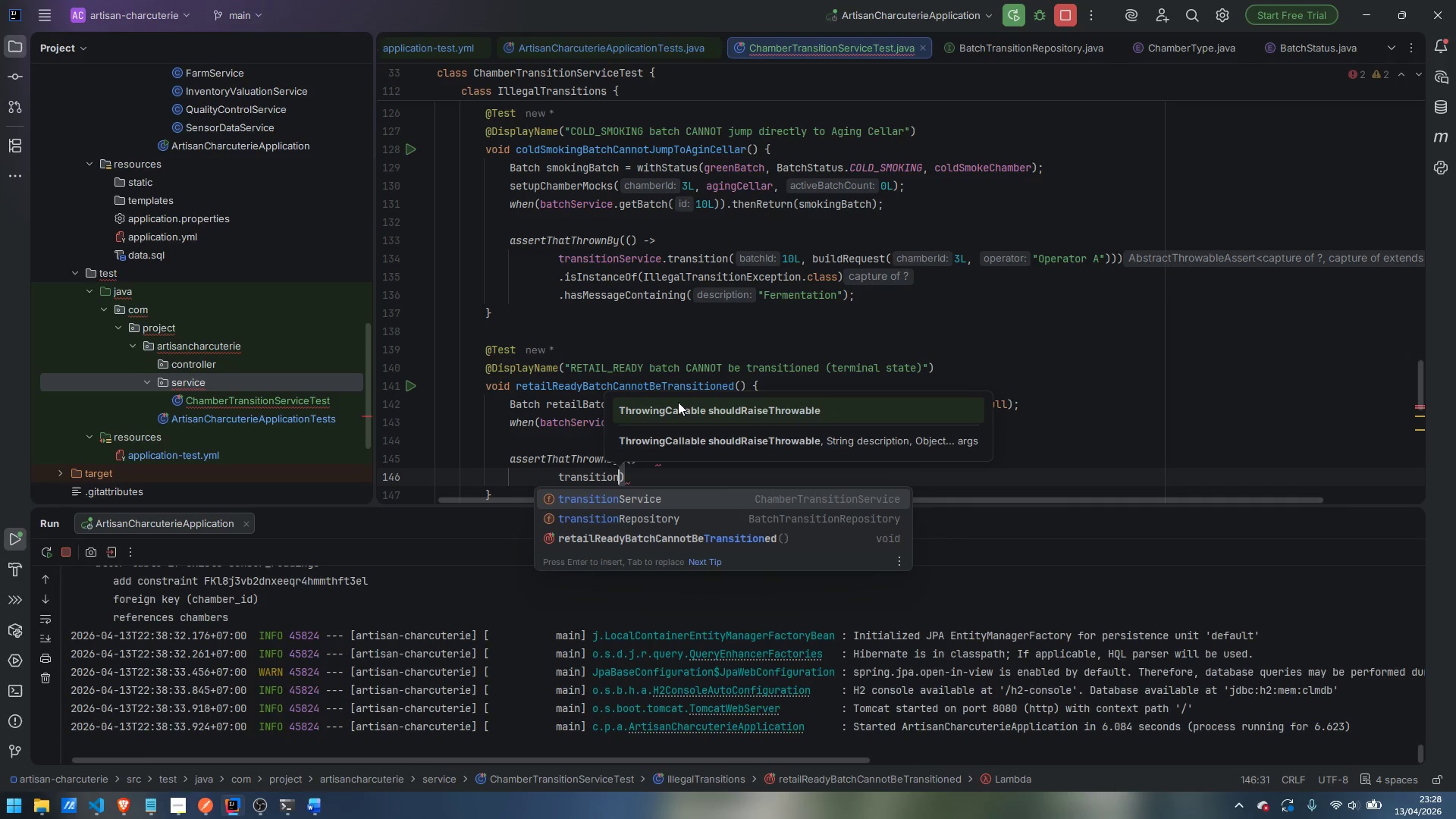 
hold_key(key=ShiftLeft, duration=1.51)
 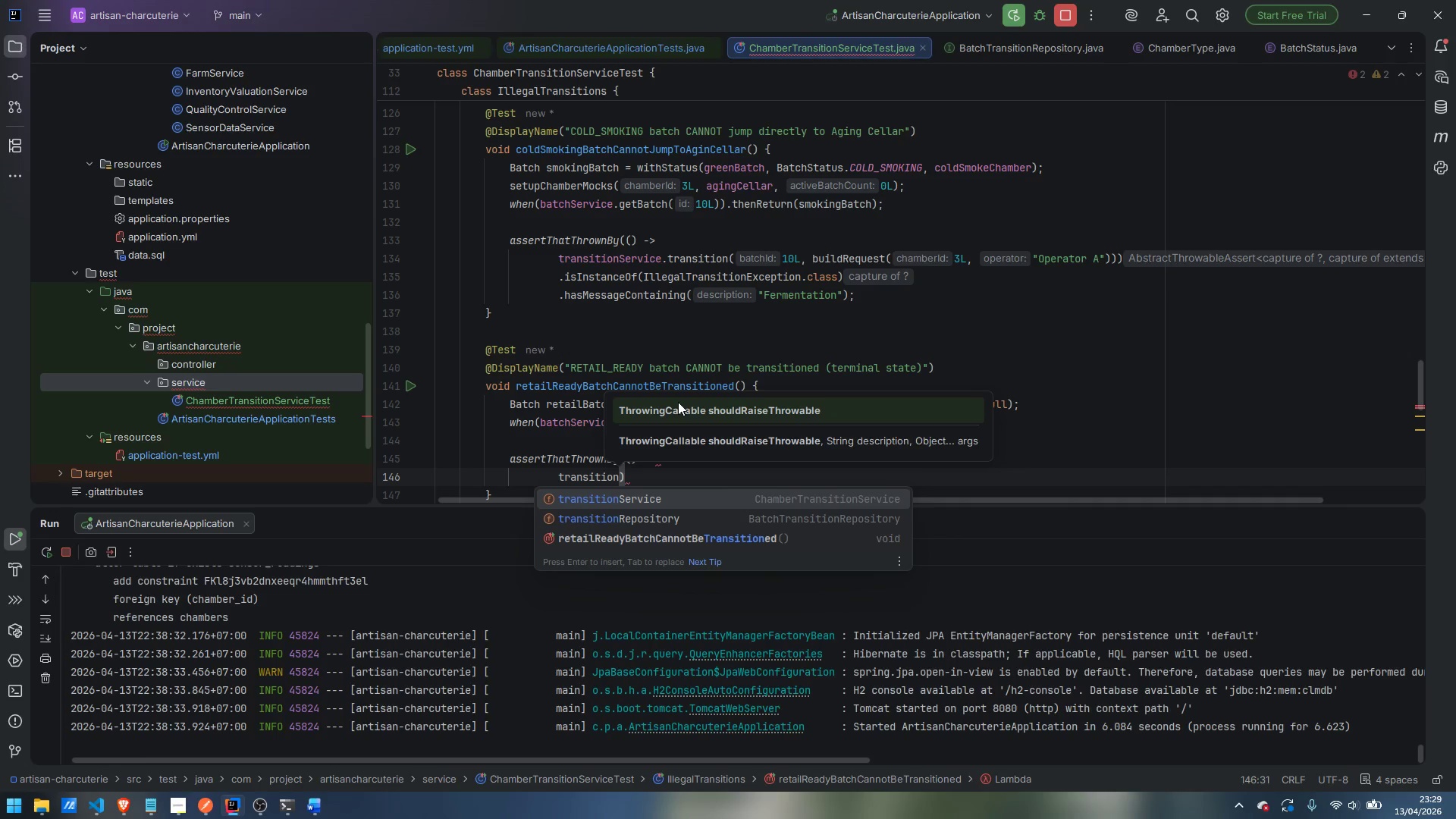 
hold_key(key=ShiftLeft, duration=1.52)
 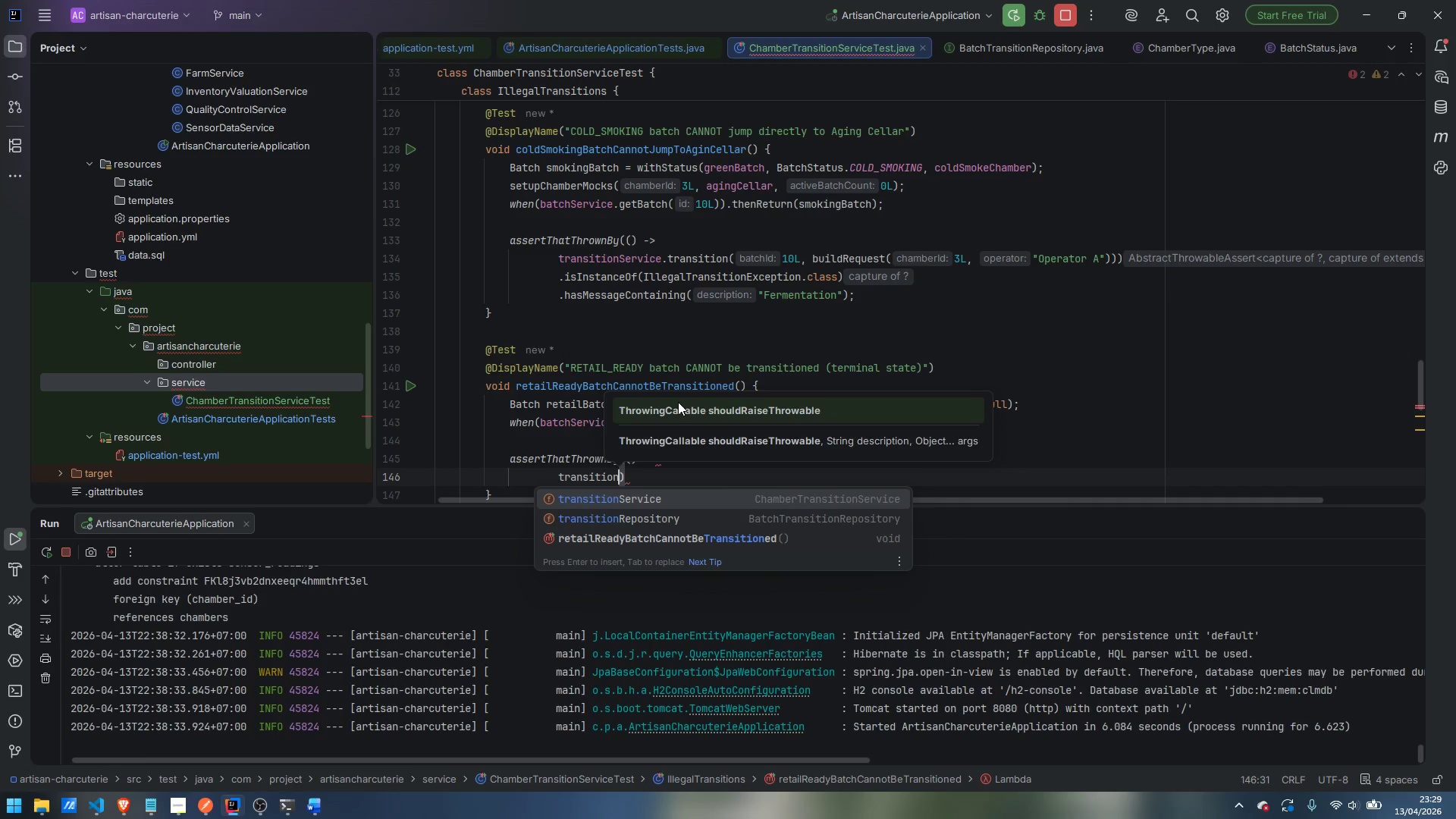 
hold_key(key=ShiftLeft, duration=1.31)
 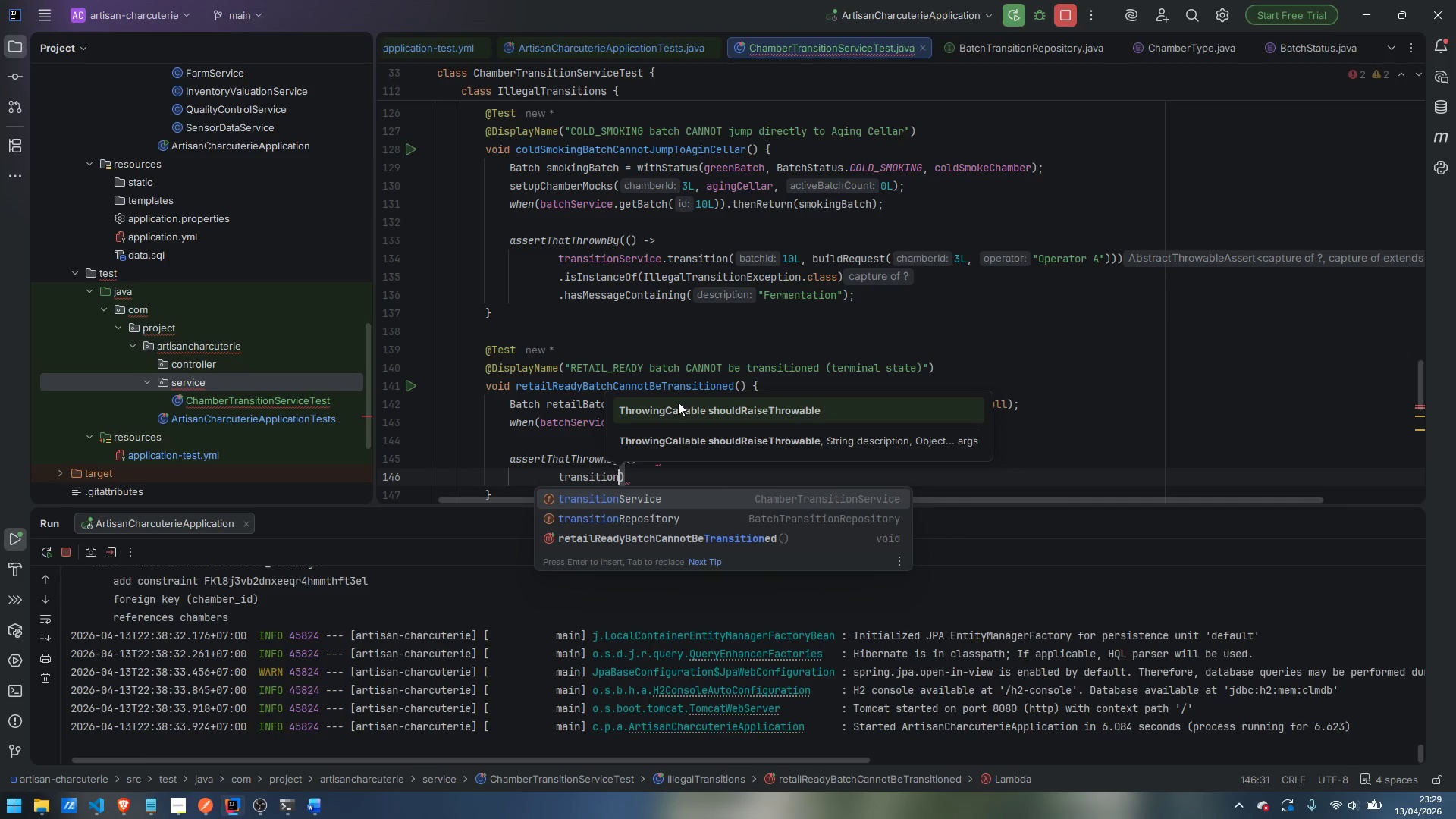 
wait(6.77)
 